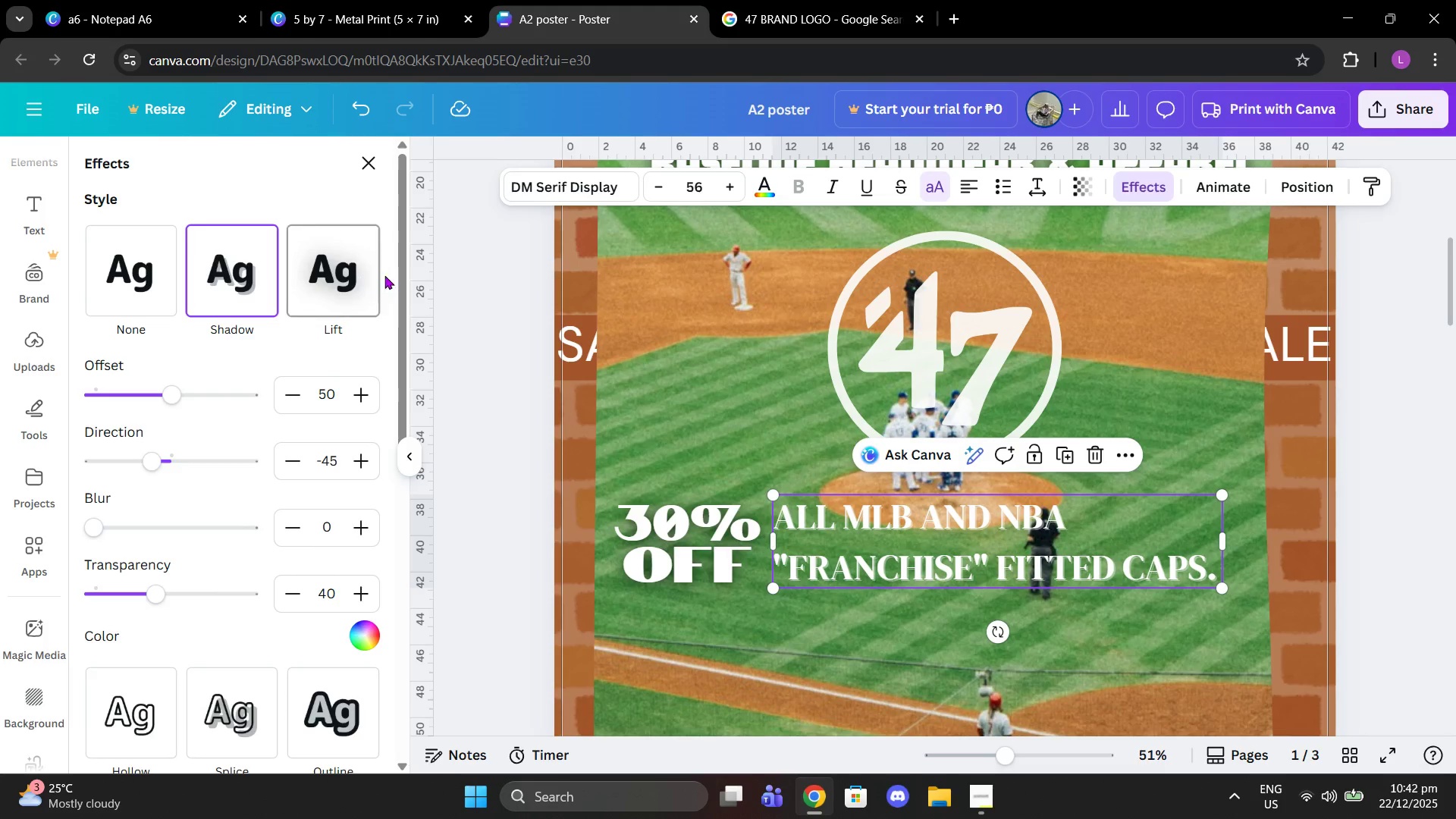 
left_click([346, 270])
 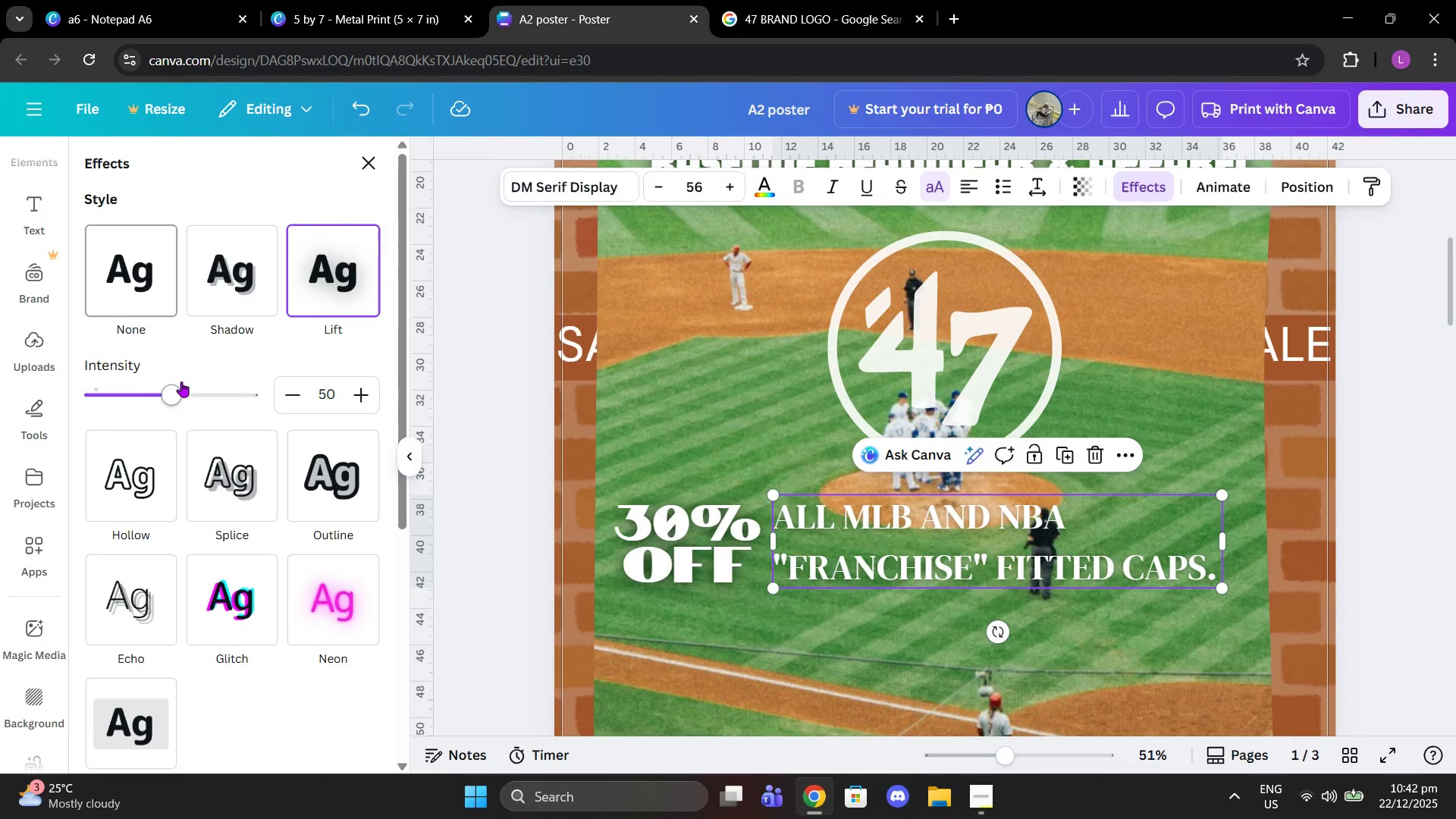 
left_click_drag(start_coordinate=[169, 394], to_coordinate=[410, 410])
 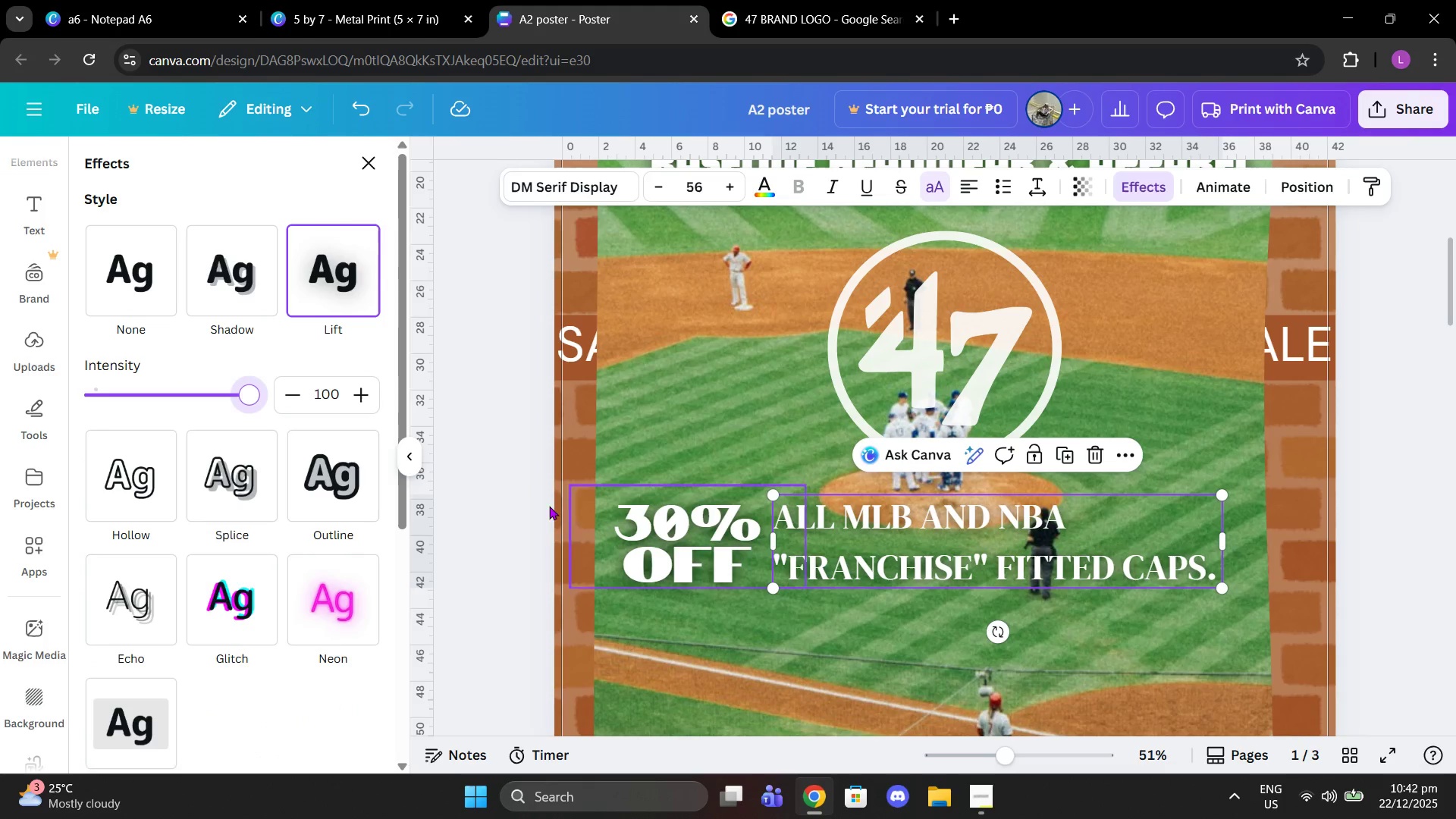 
left_click([491, 483])
 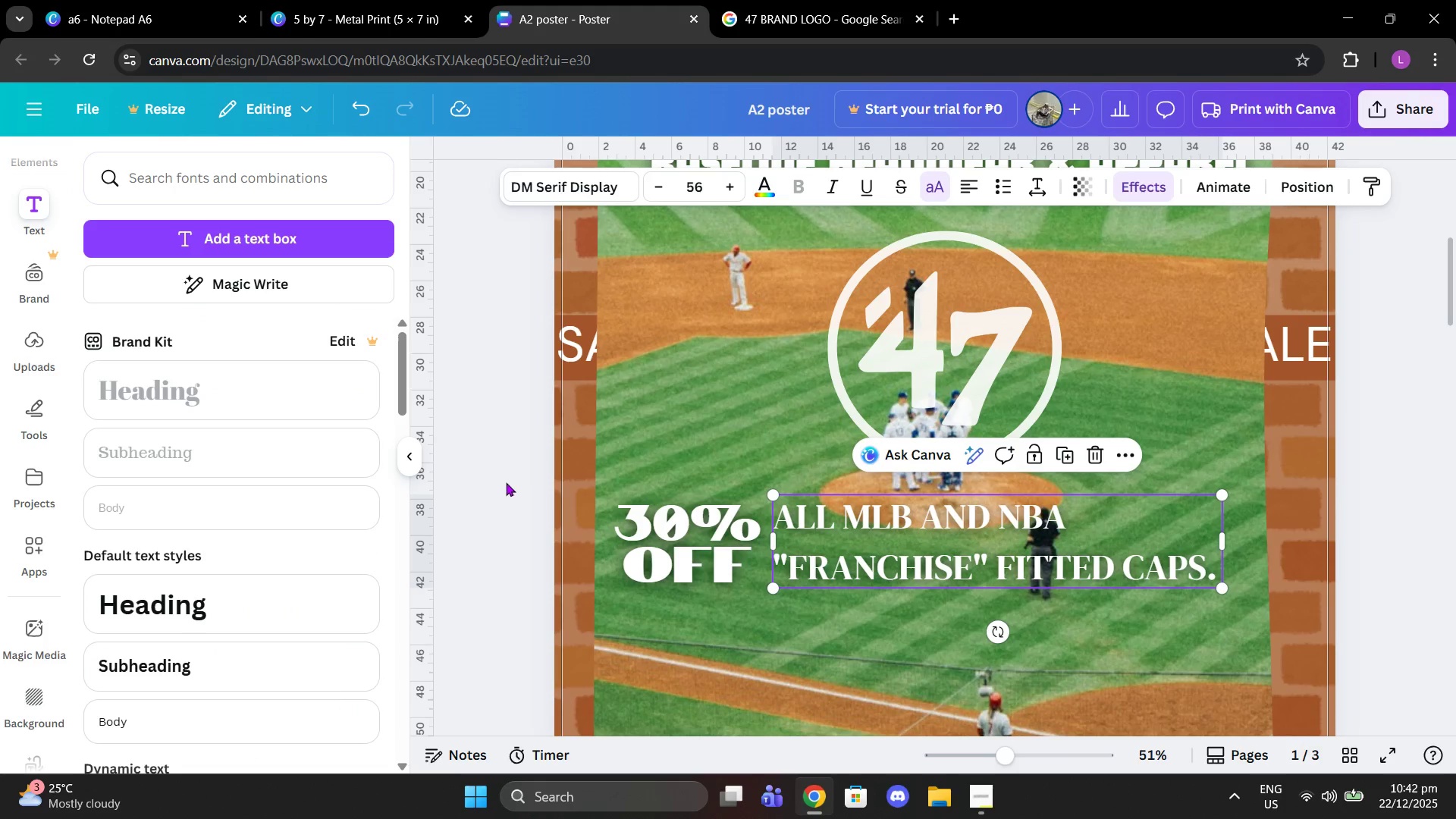 
left_click([491, 479])
 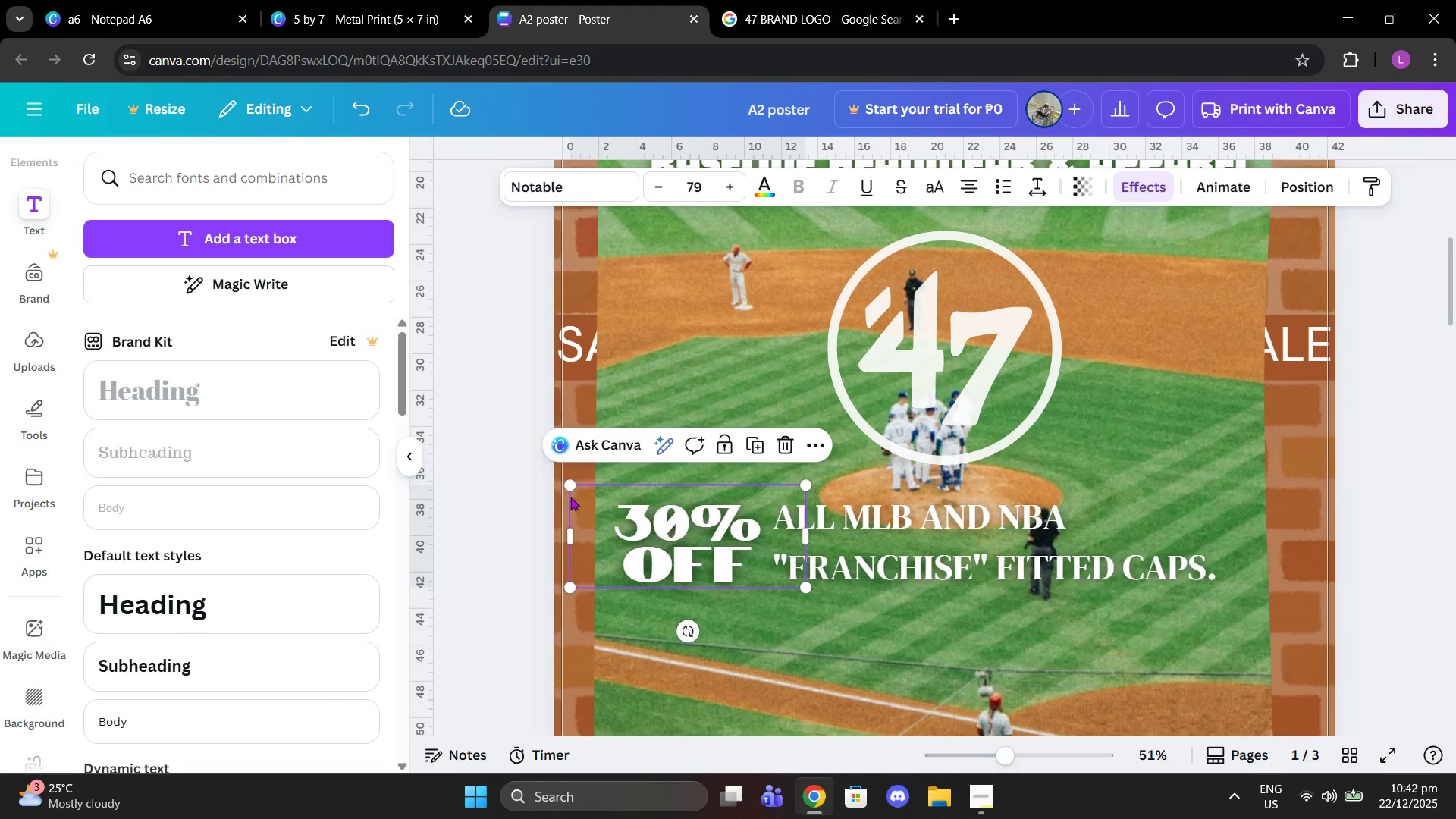 
left_click_drag(start_coordinate=[566, 488], to_coordinate=[559, 484])
 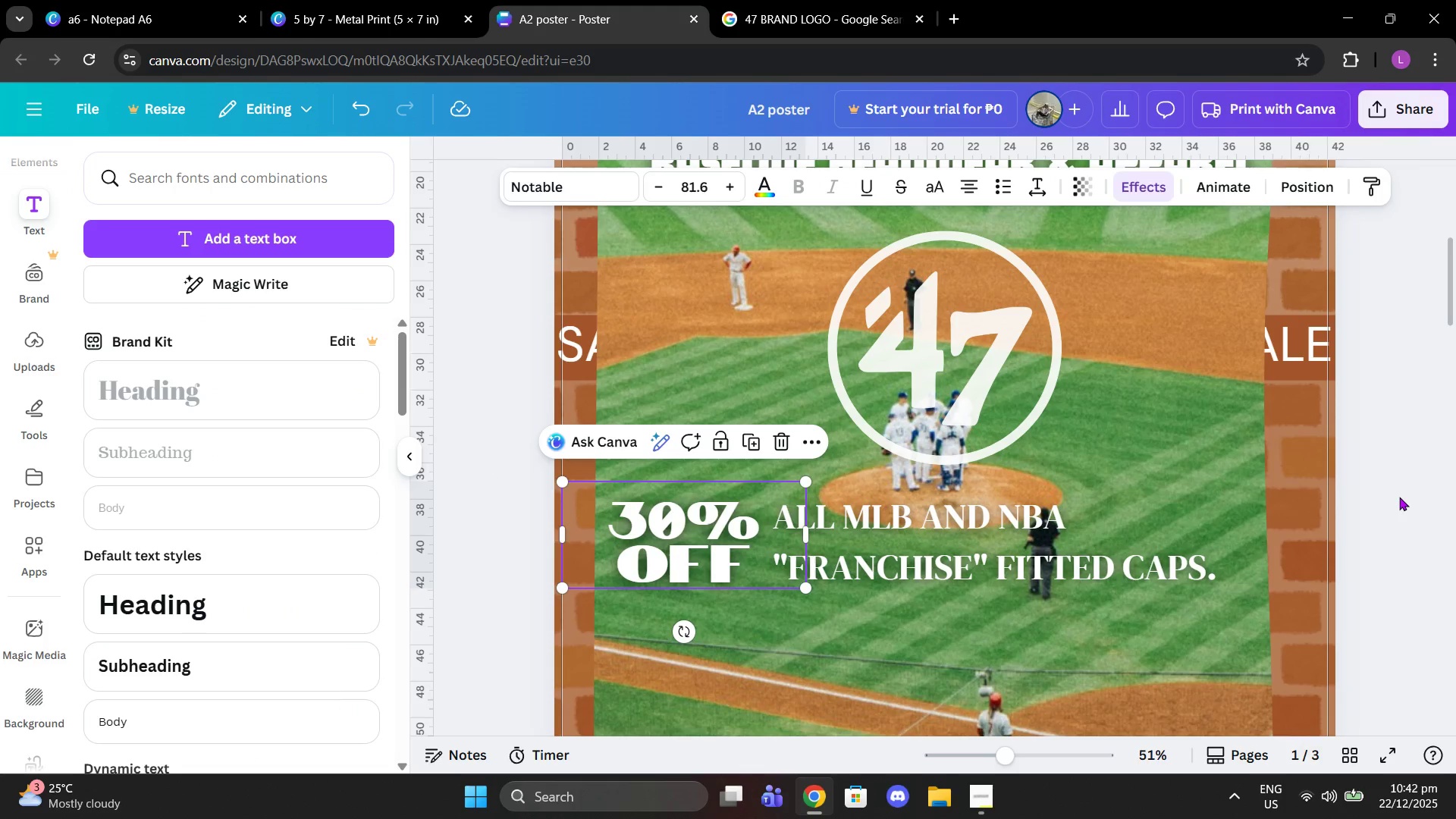 
left_click([1399, 497])
 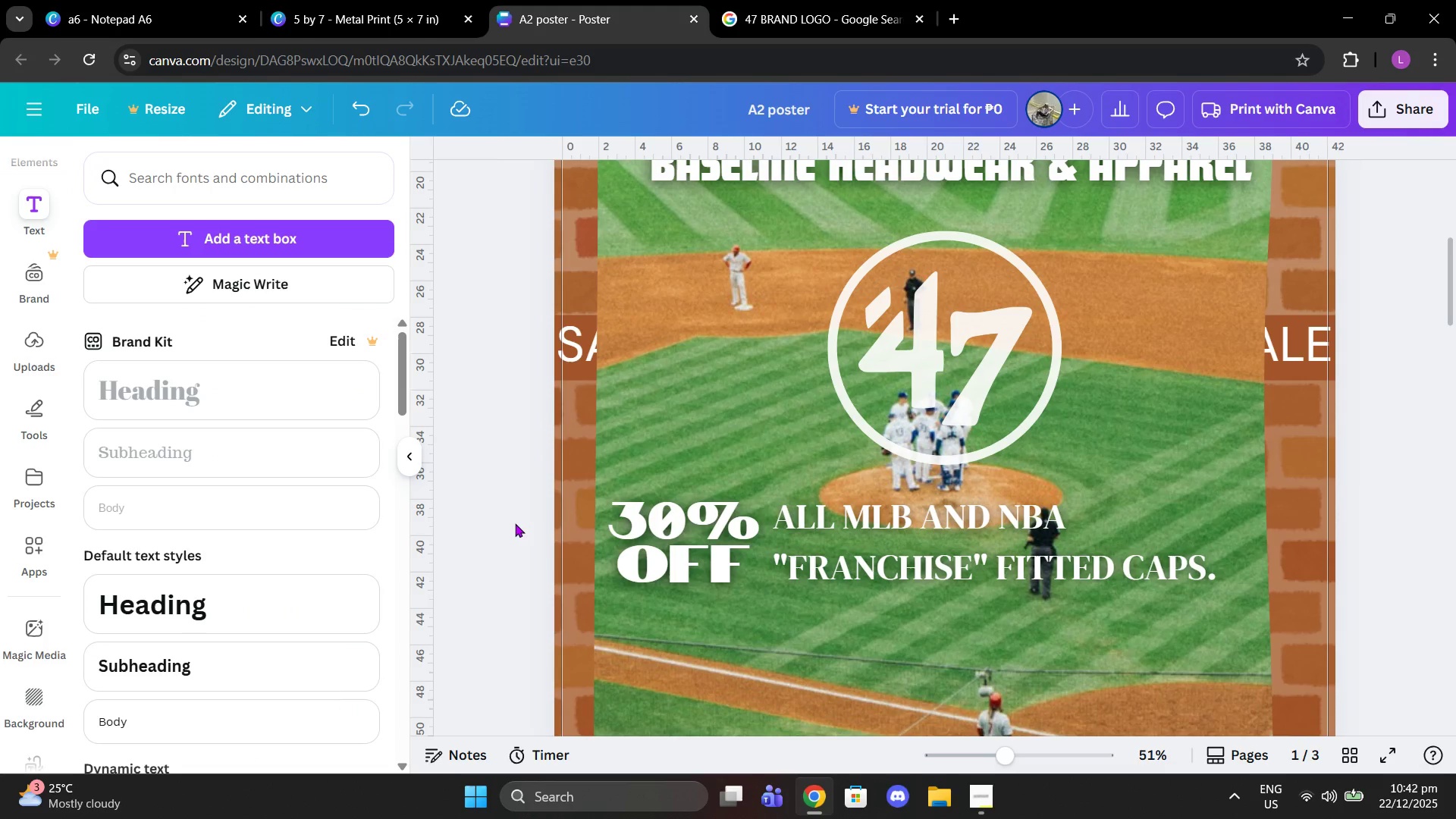 
left_click_drag(start_coordinate=[512, 522], to_coordinate=[500, 502])
 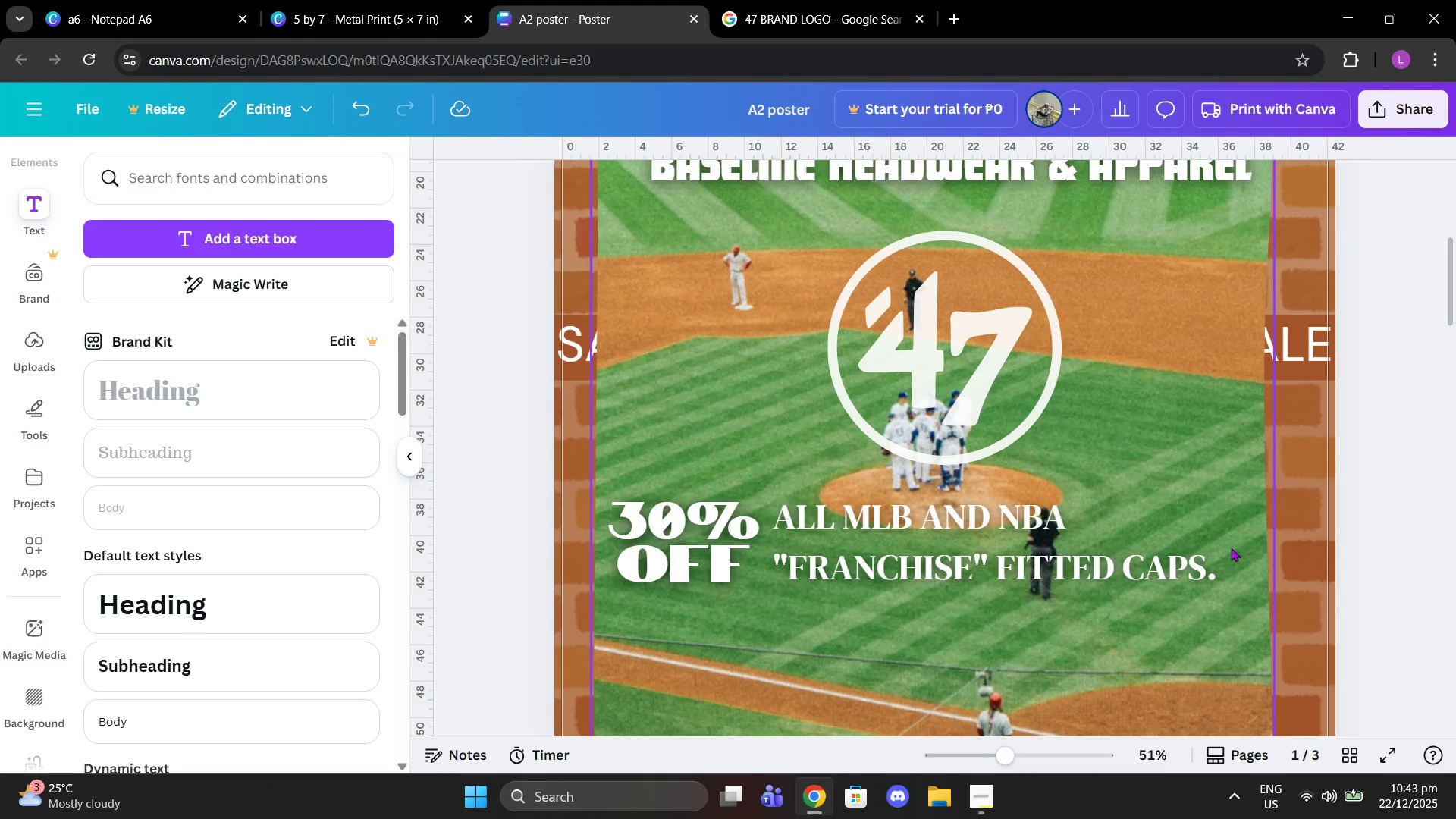 
left_click_drag(start_coordinate=[1234, 548], to_coordinate=[1081, 547])
 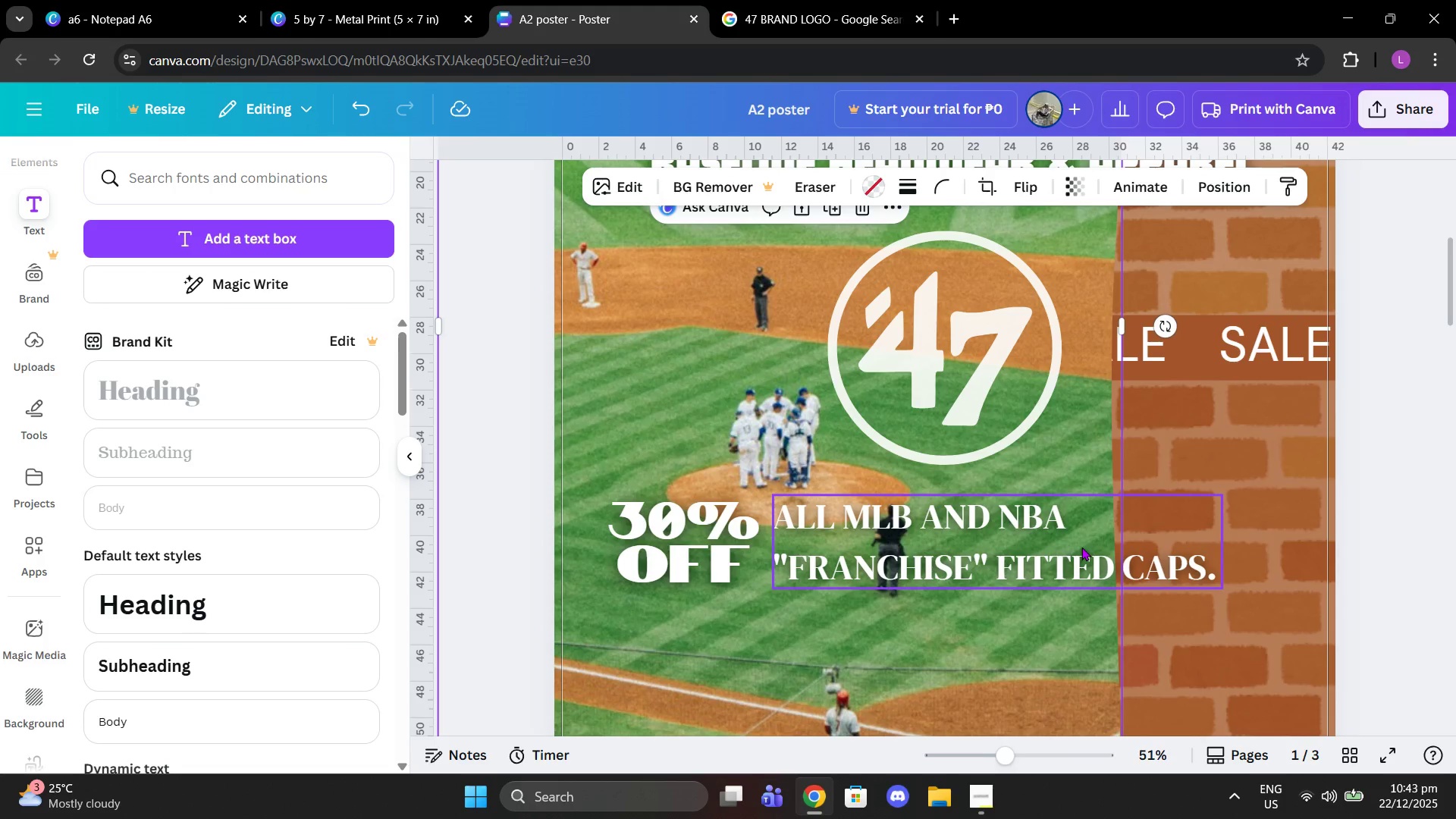 
key(Control+Z)
 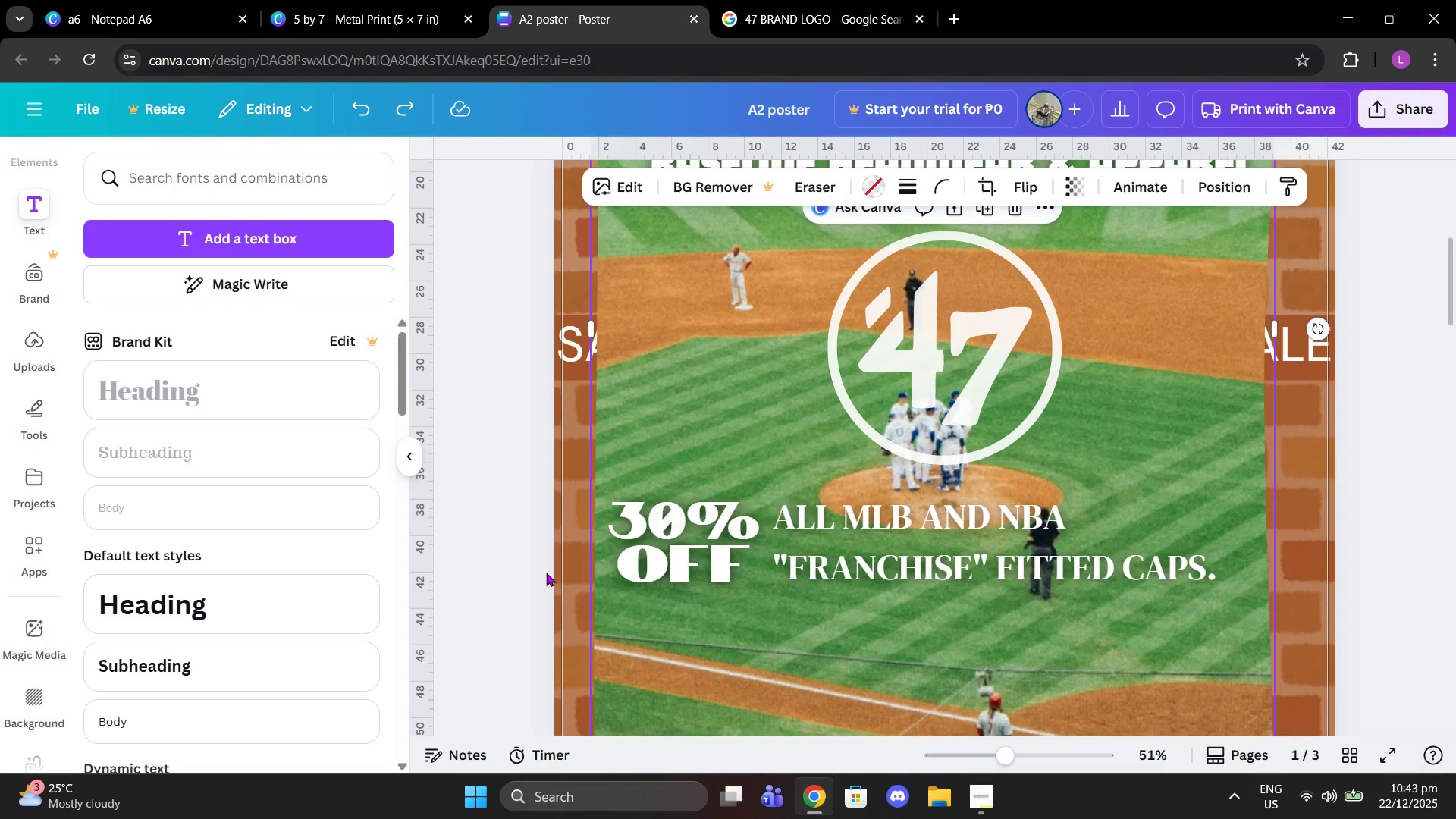 
left_click_drag(start_coordinate=[498, 544], to_coordinate=[1204, 573])
 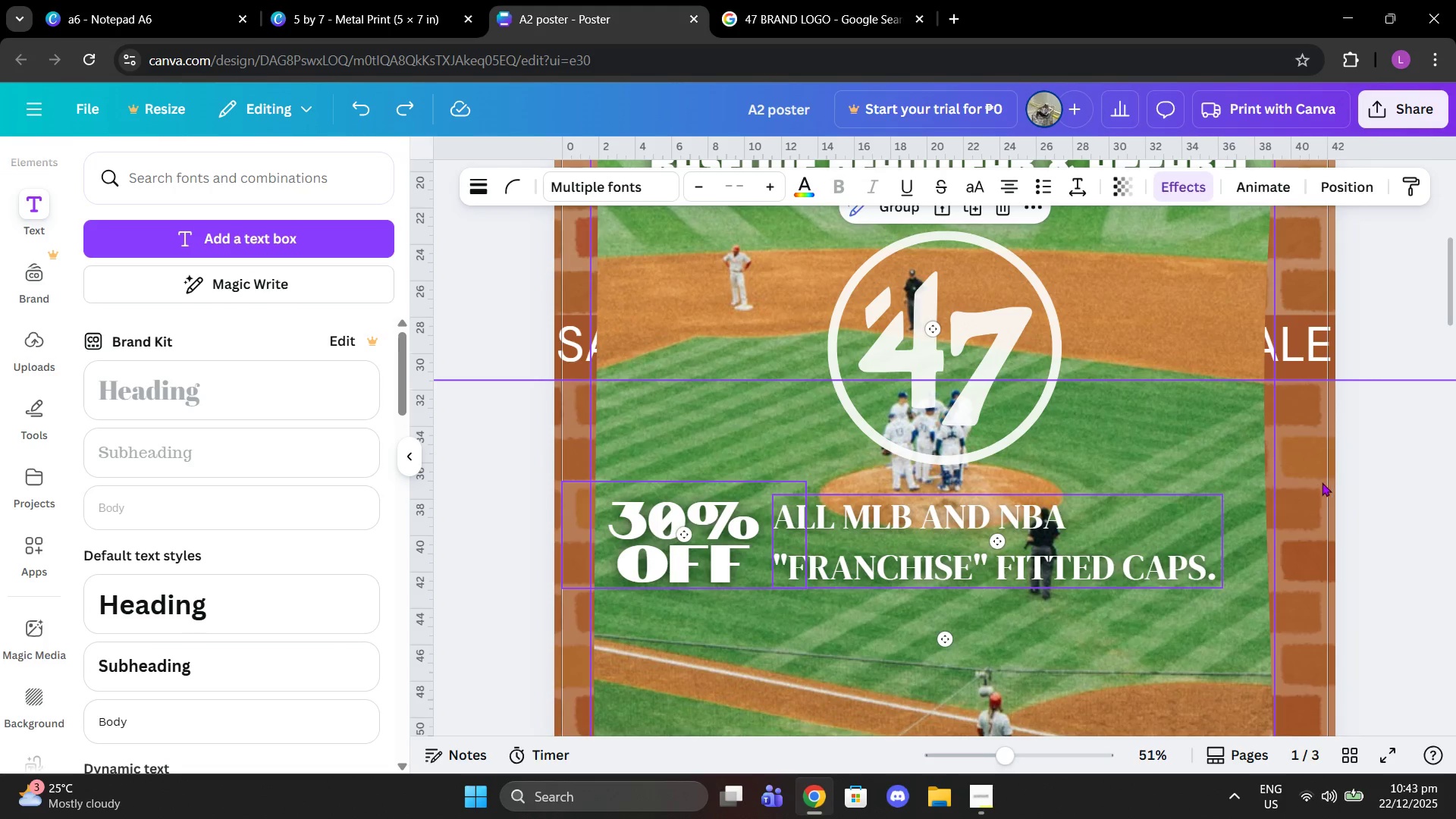 
left_click_drag(start_coordinate=[1331, 476], to_coordinate=[1341, 525])
 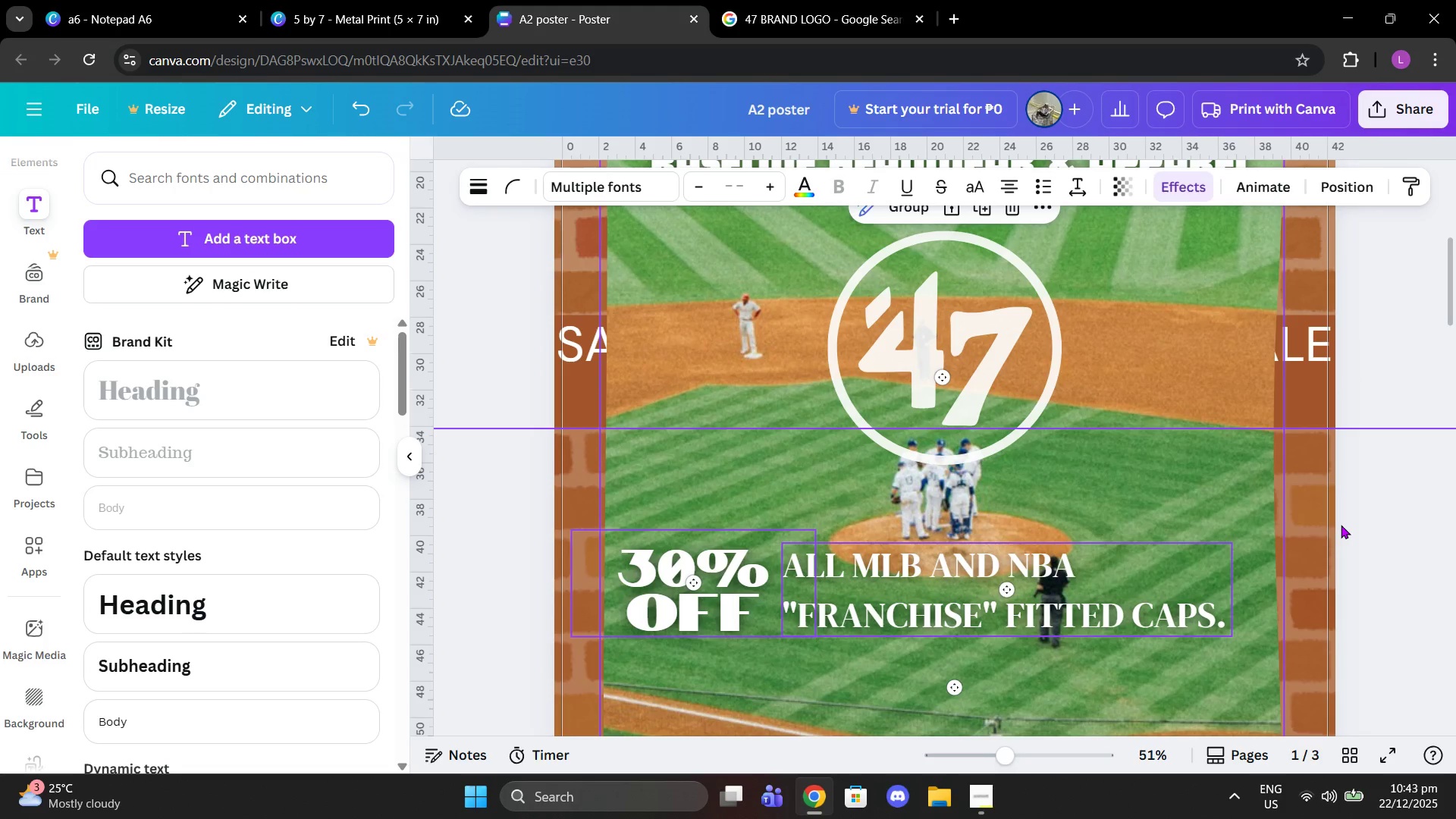 
key(Control+Z)
 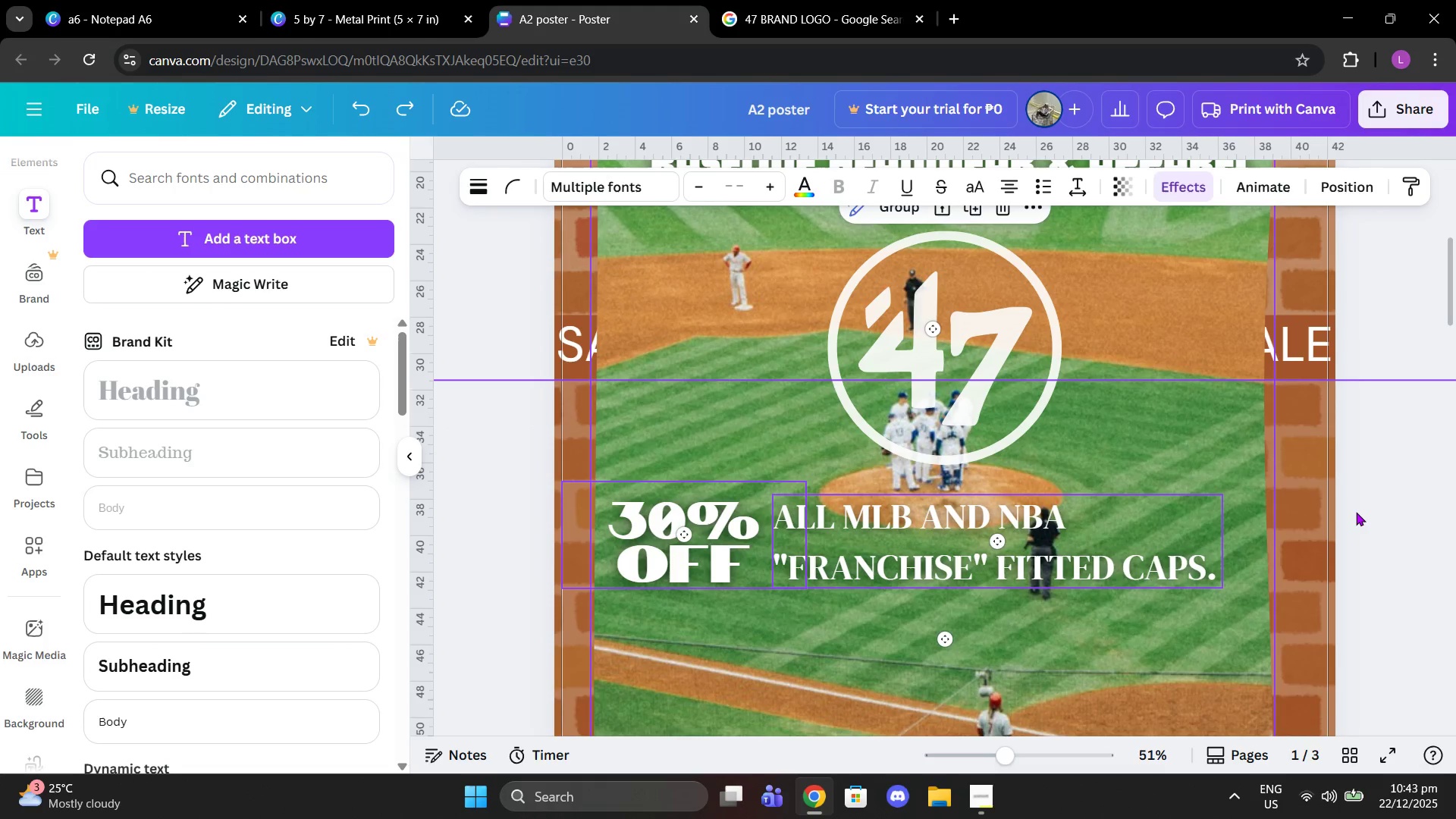 
left_click([1360, 502])
 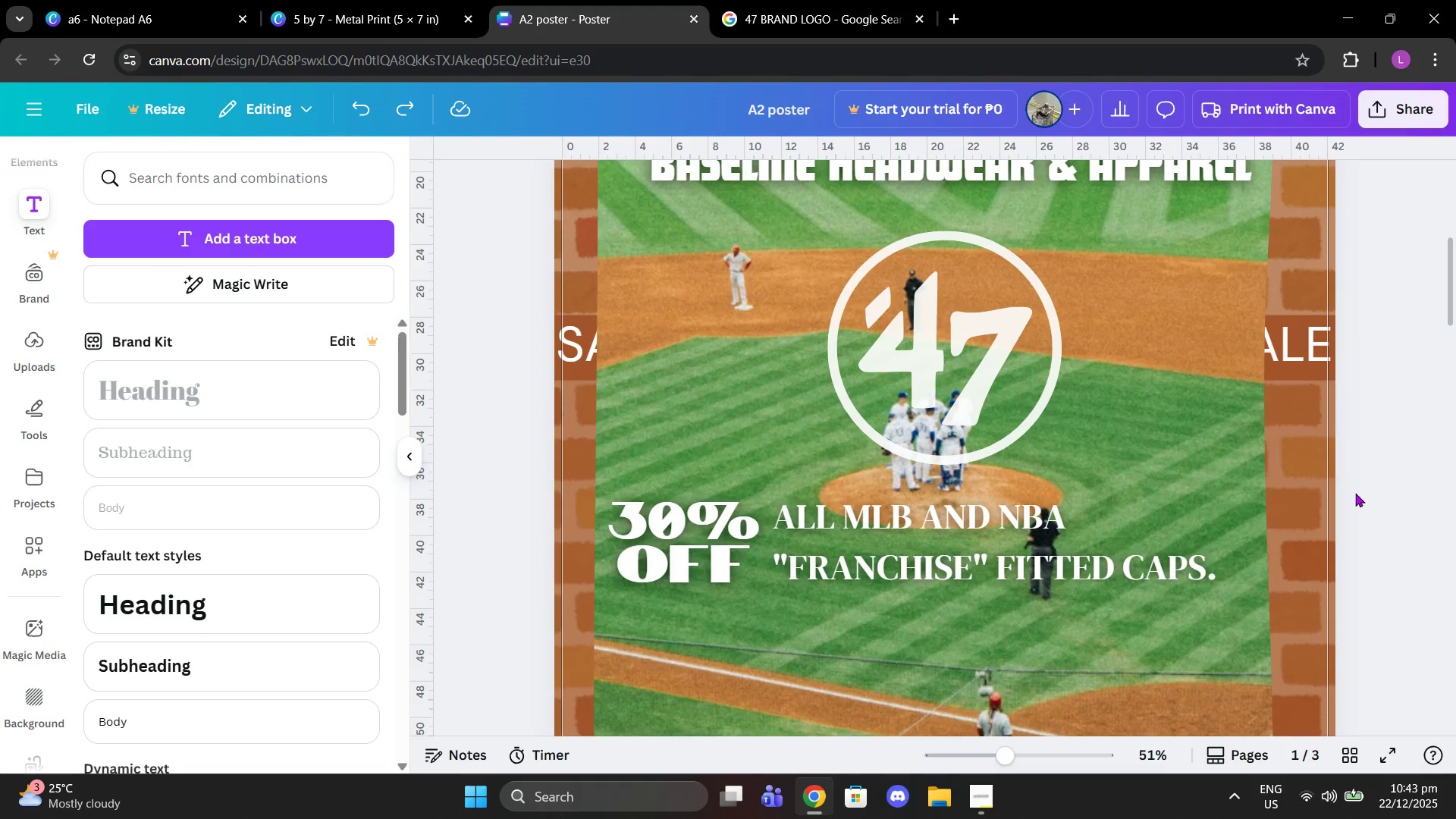 
scroll: coordinate [1353, 492], scroll_direction: down, amount: 2.0
 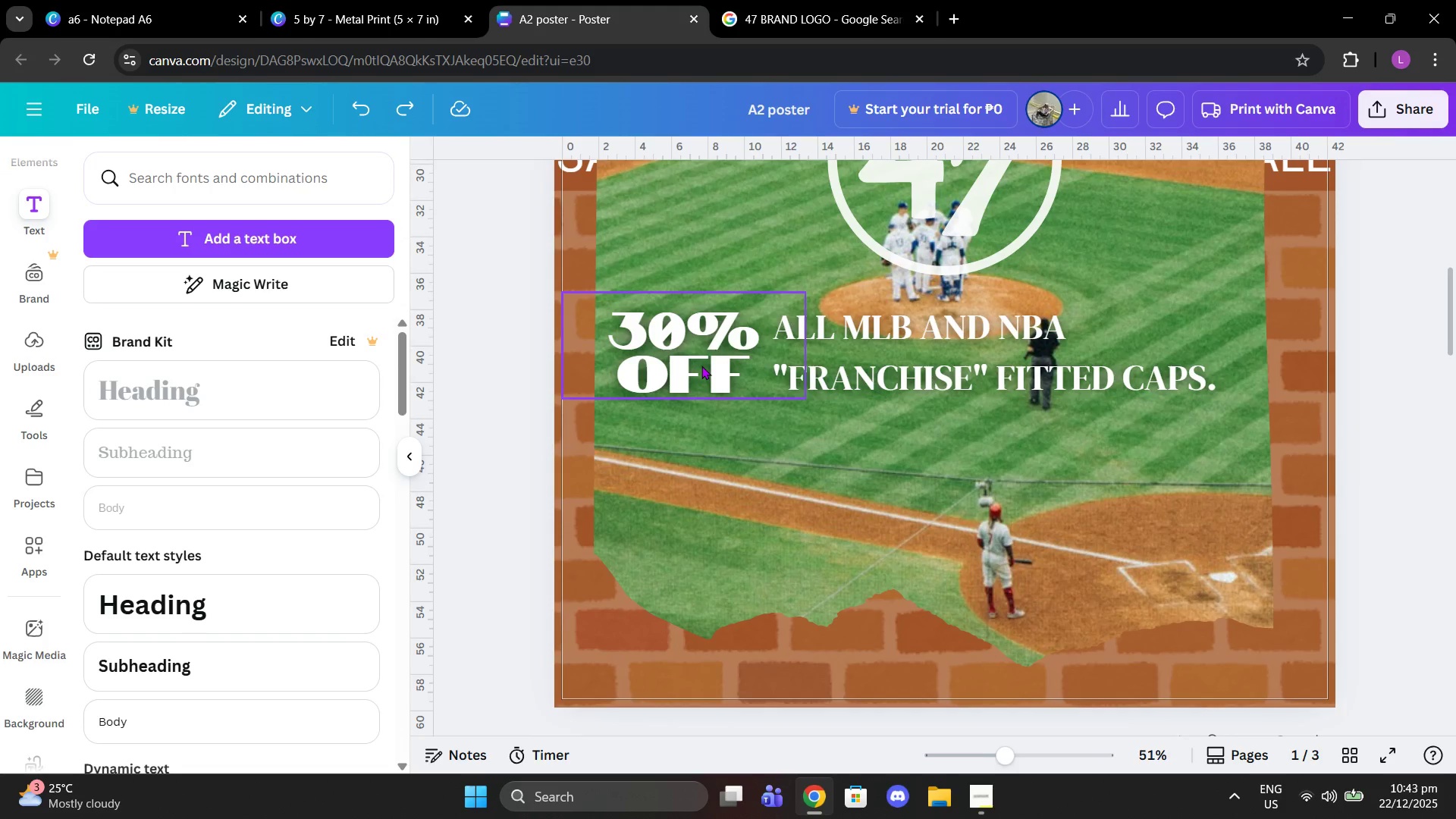 
left_click([701, 366])
 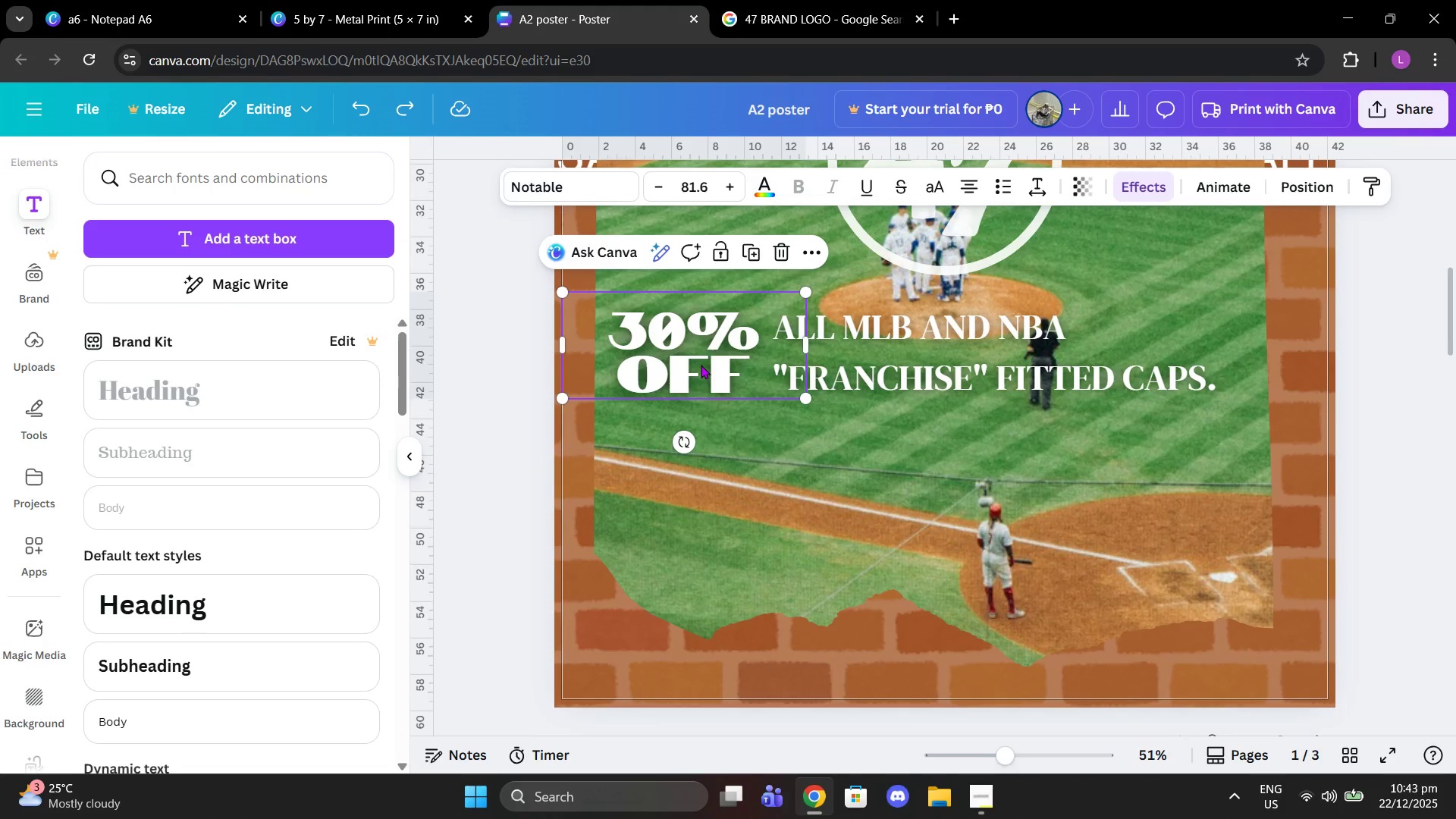 
left_click_drag(start_coordinate=[701, 365], to_coordinate=[745, 644])
 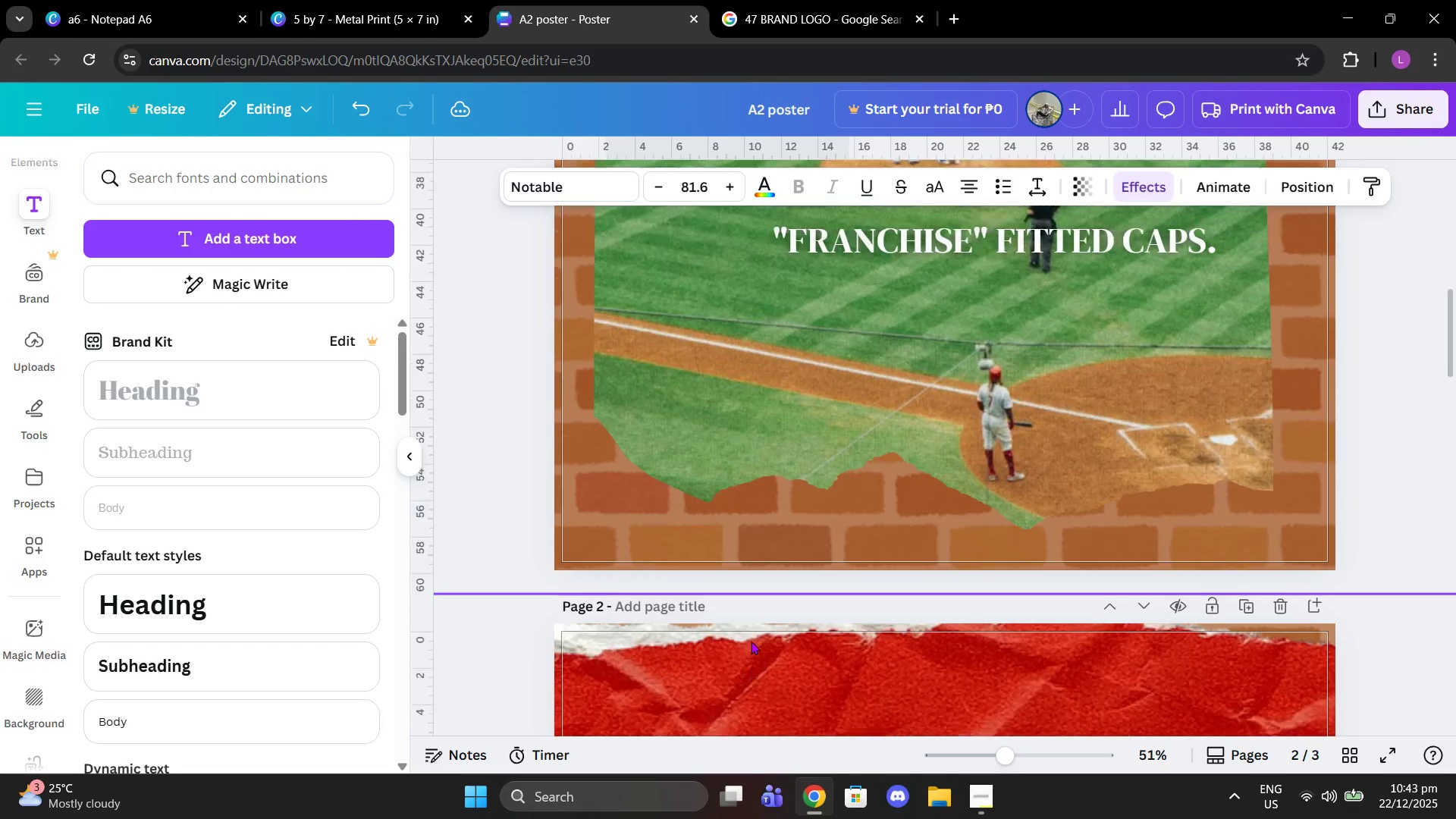 
scroll: coordinate [783, 609], scroll_direction: down, amount: 4.0
 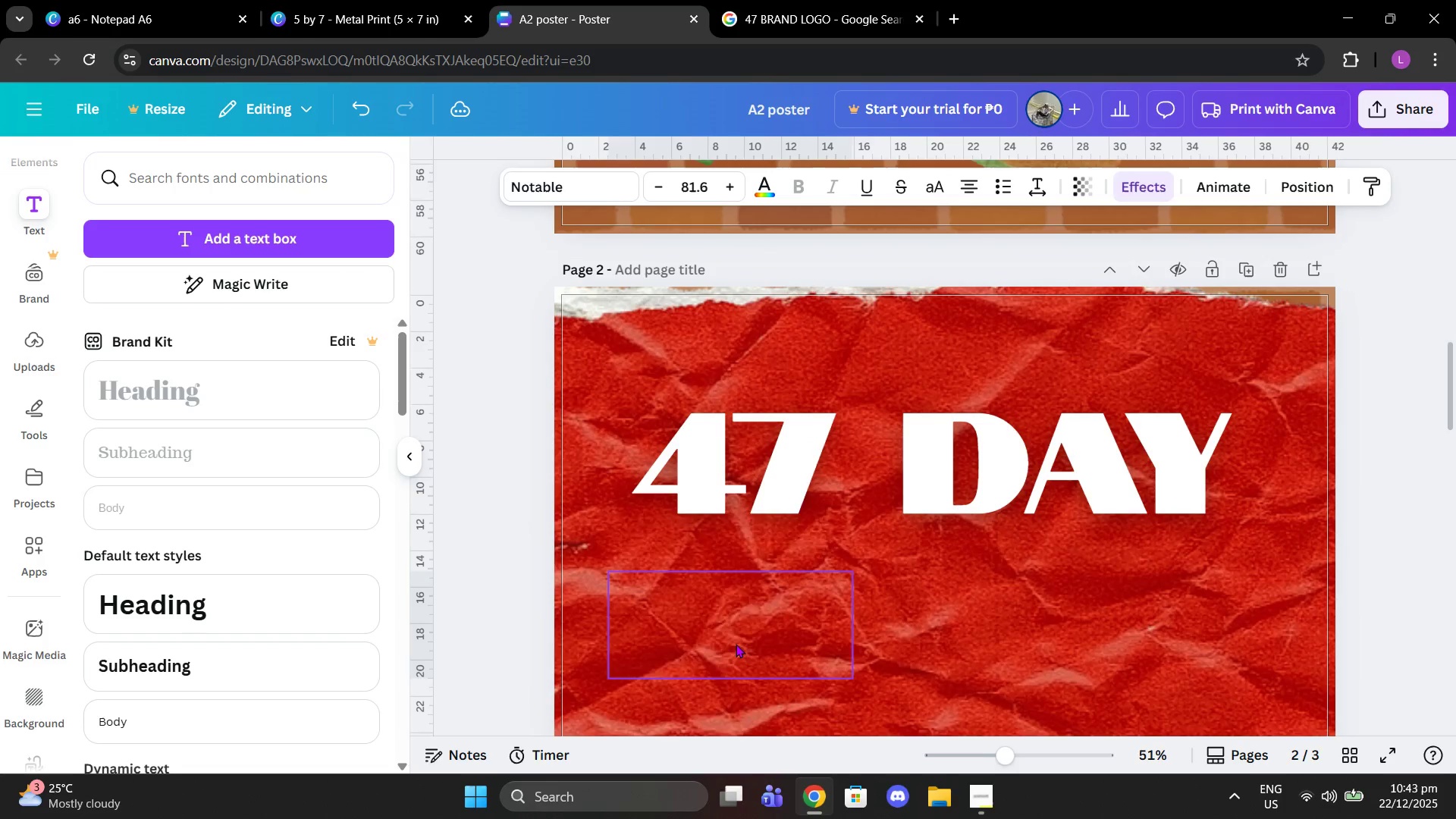 
scroll: coordinate [751, 641], scroll_direction: up, amount: 3.0
 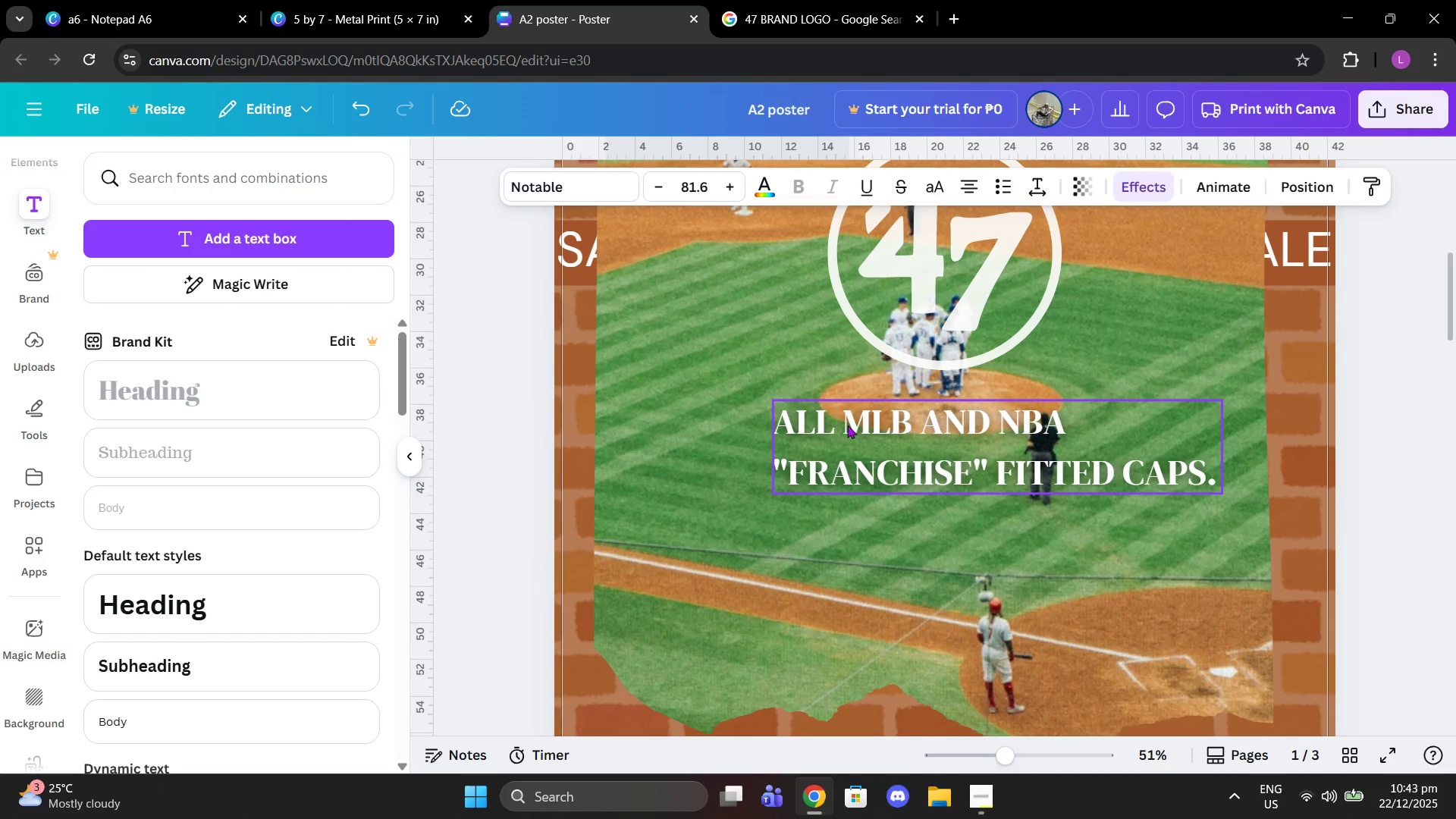 
left_click_drag(start_coordinate=[870, 451], to_coordinate=[916, 449])
 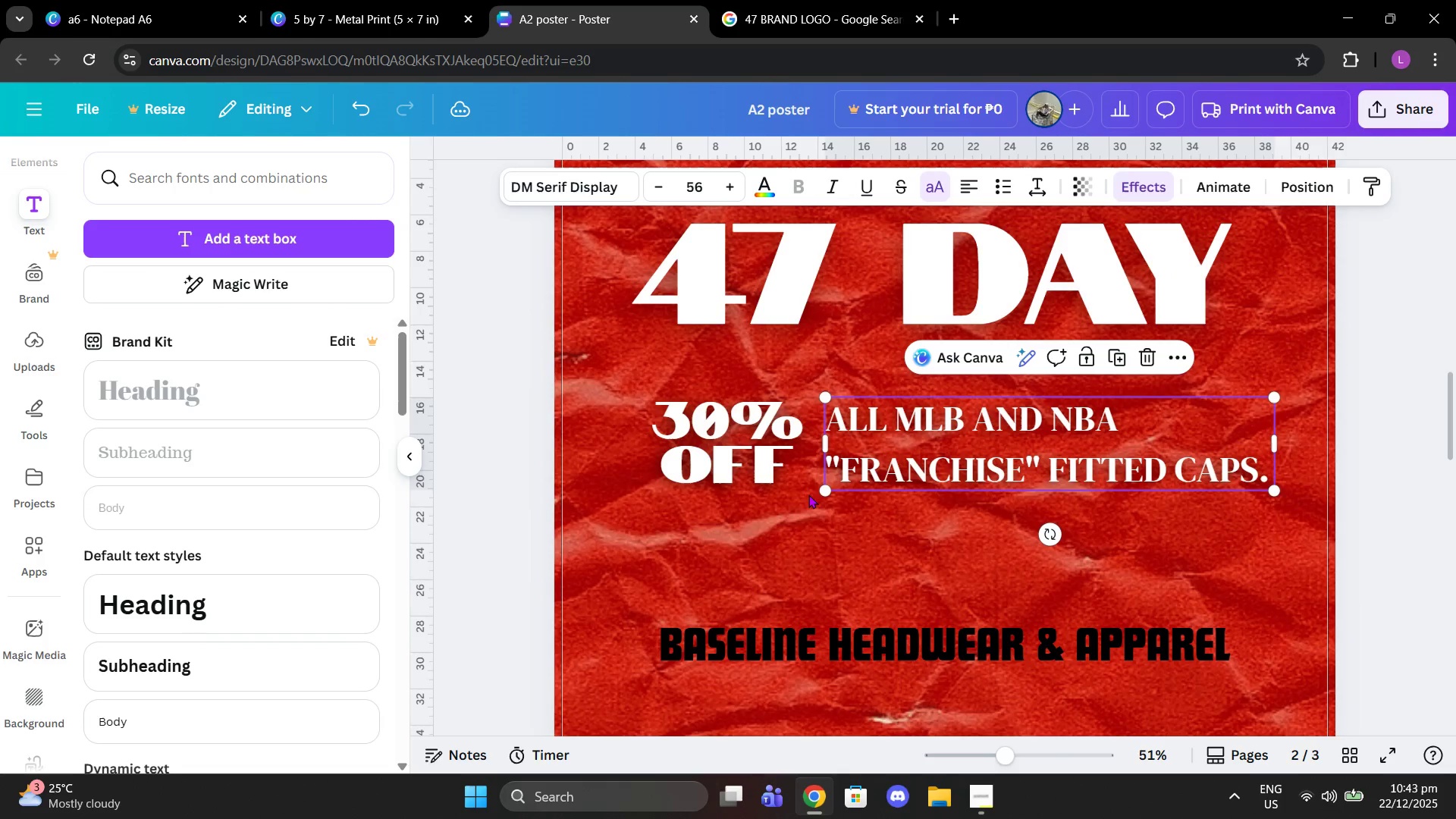 
scroll: coordinate [924, 605], scroll_direction: down, amount: 6.0
 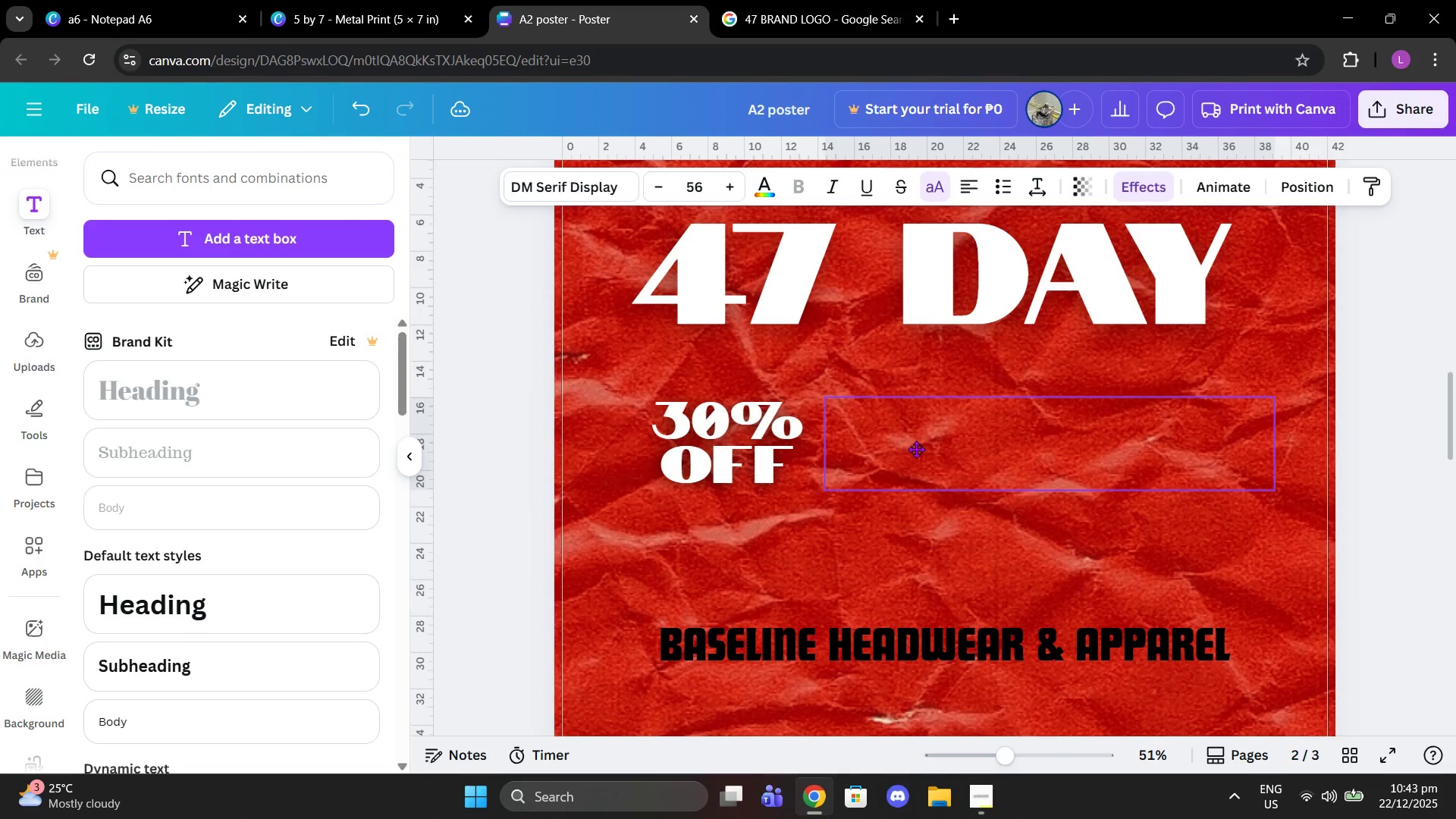 
left_click([756, 527])
 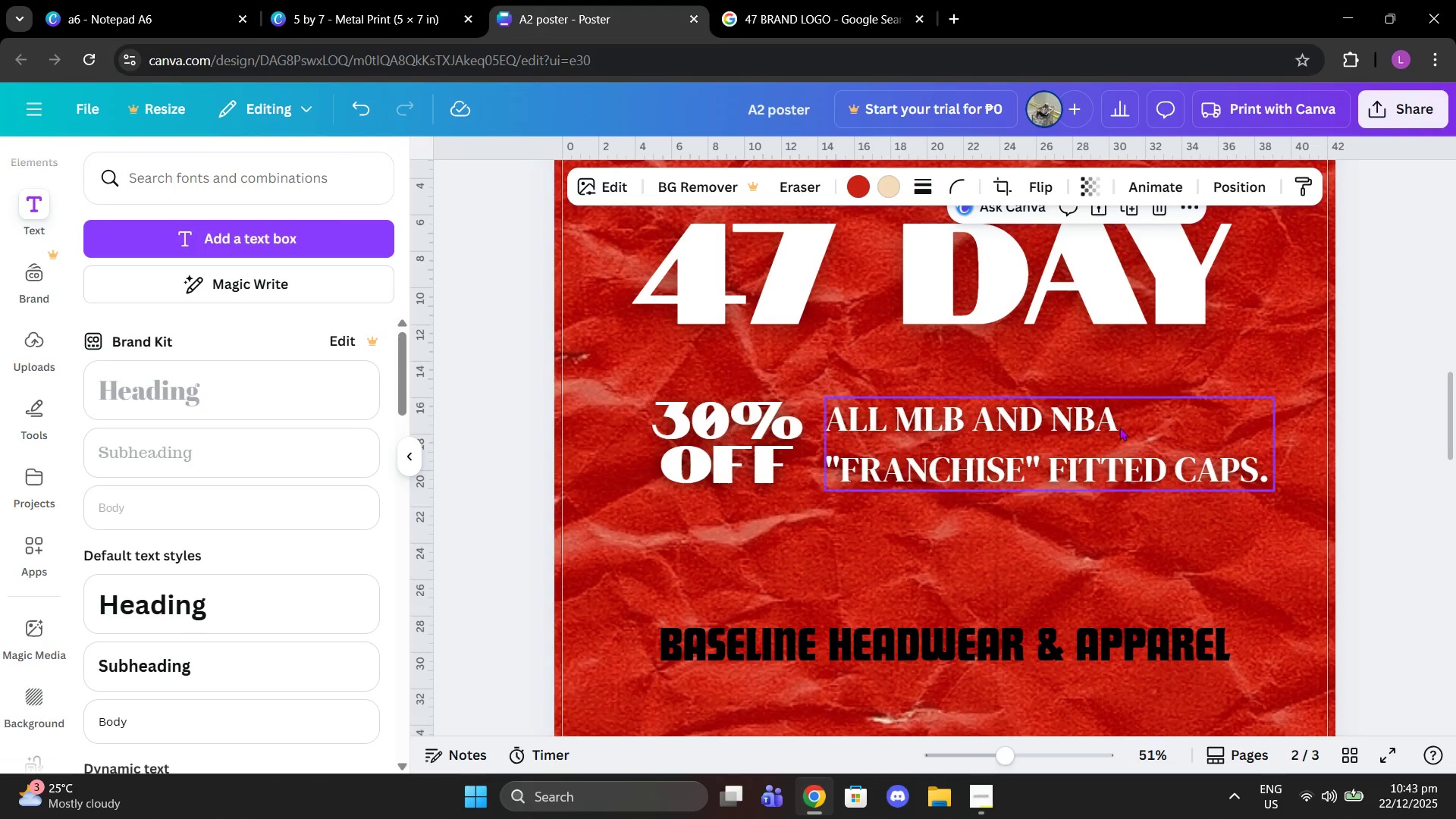 
scroll: coordinate [1125, 429], scroll_direction: up, amount: 1.0
 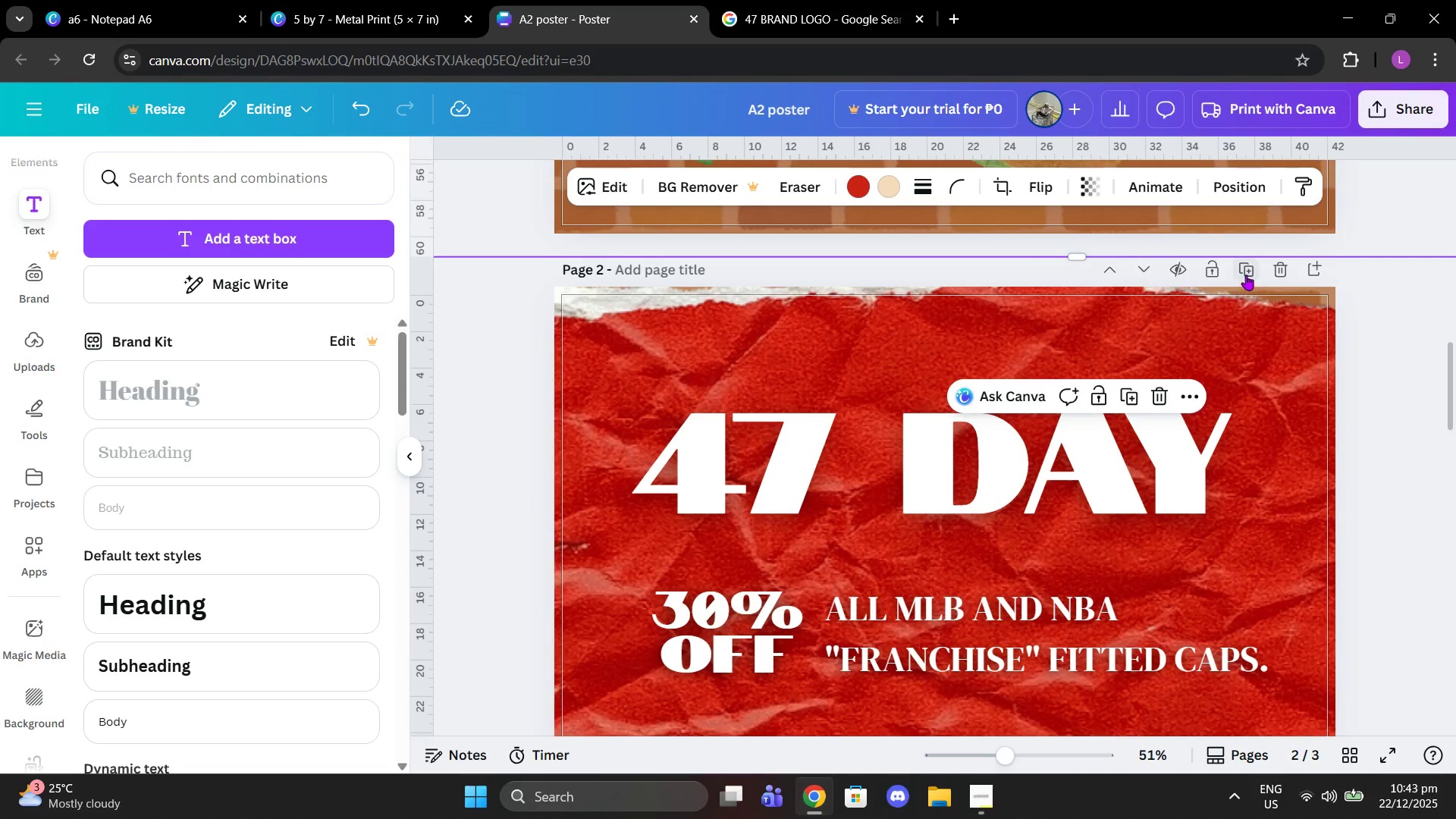 
left_click([1246, 275])
 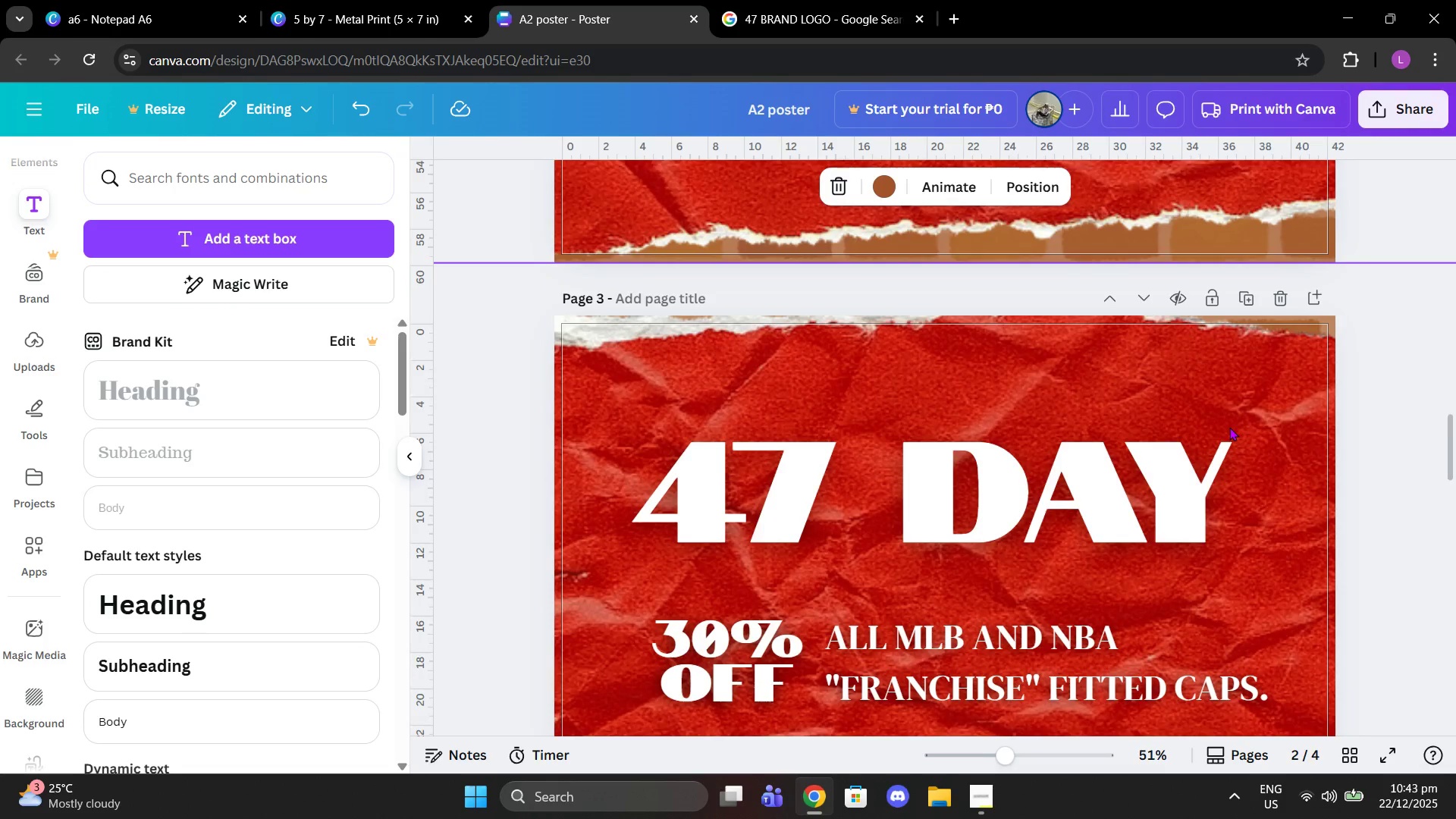 
scroll: coordinate [1223, 438], scroll_direction: up, amount: 6.0
 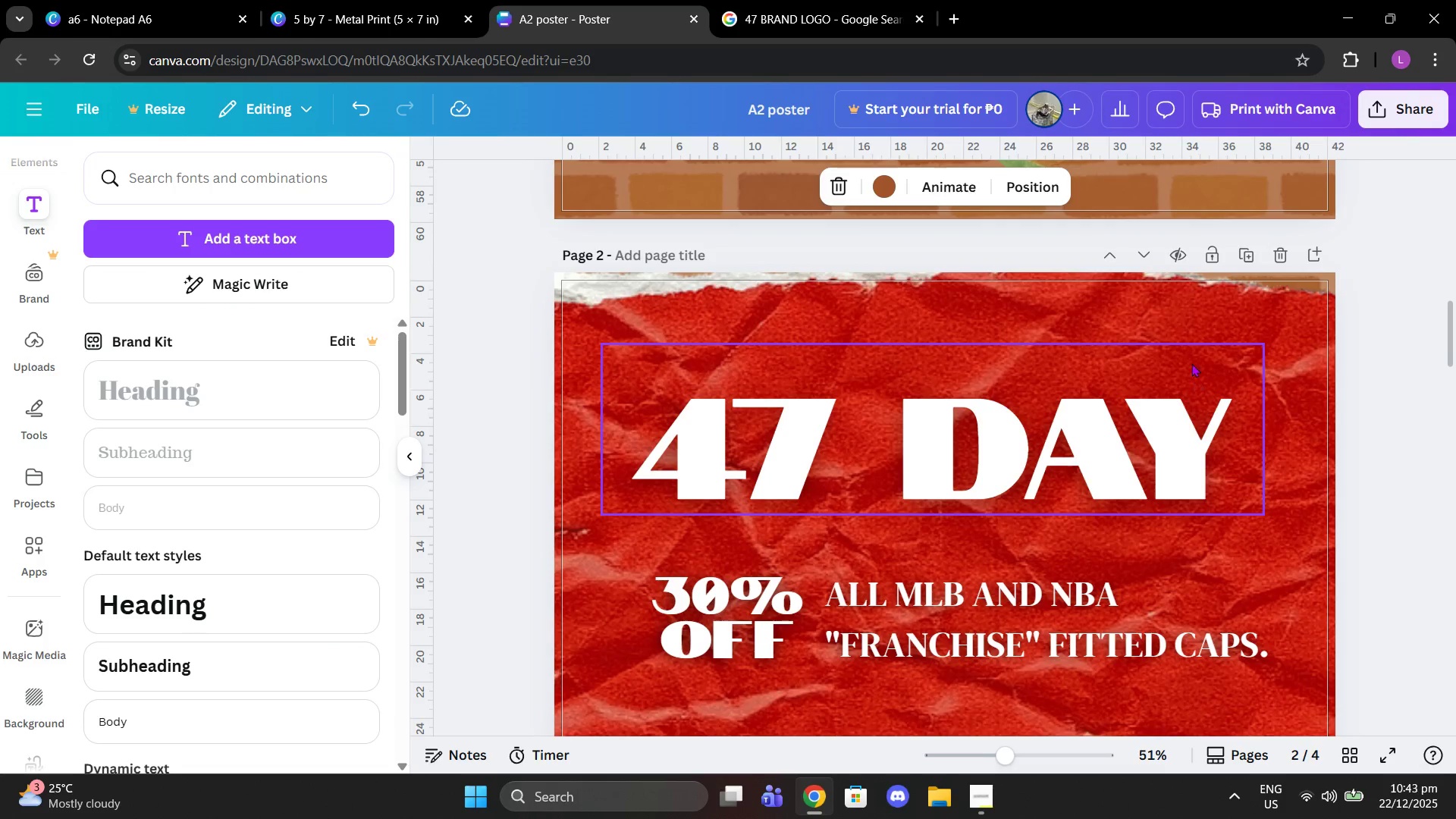 
left_click([1191, 363])
 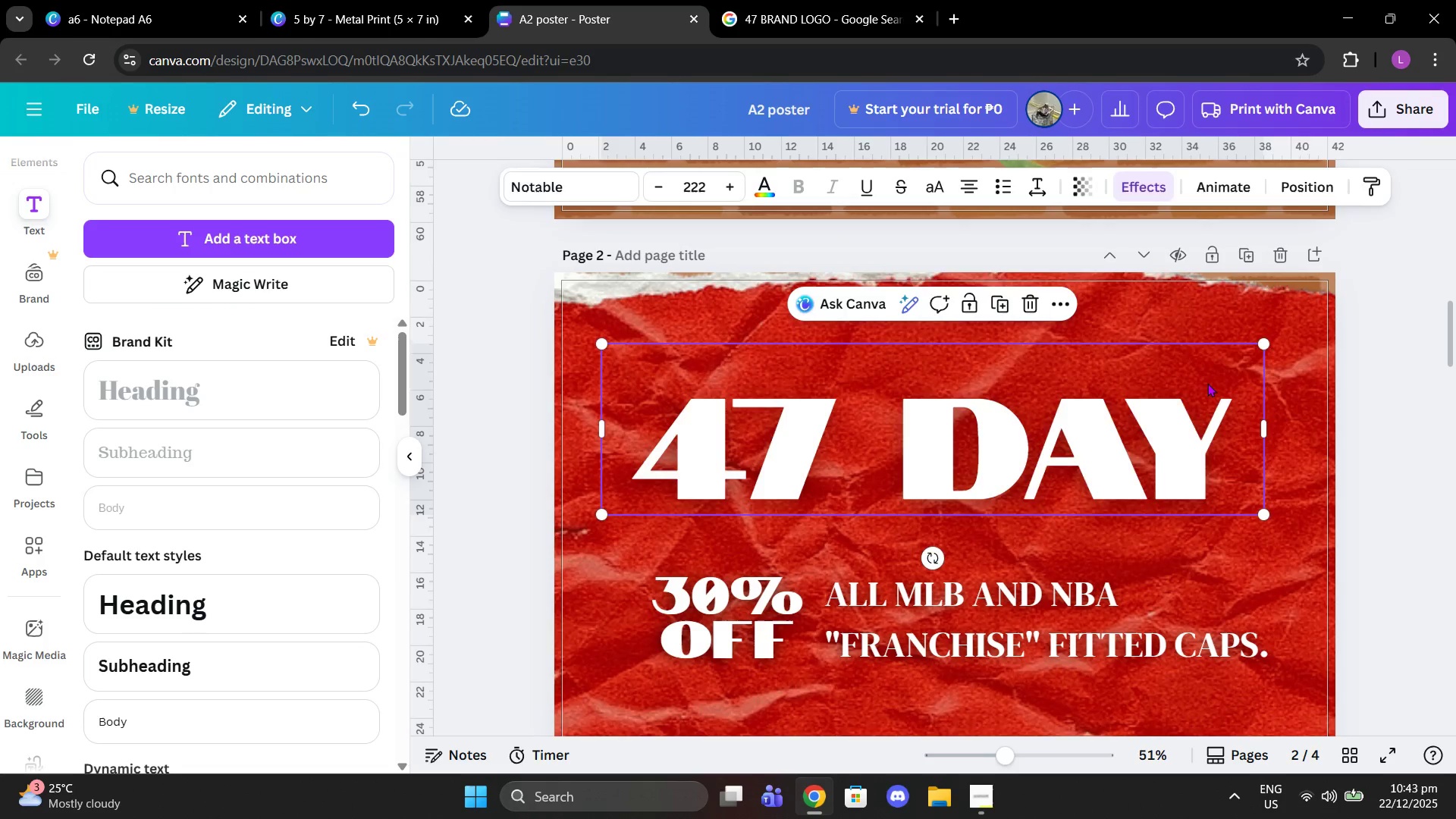 
key(Delete)
 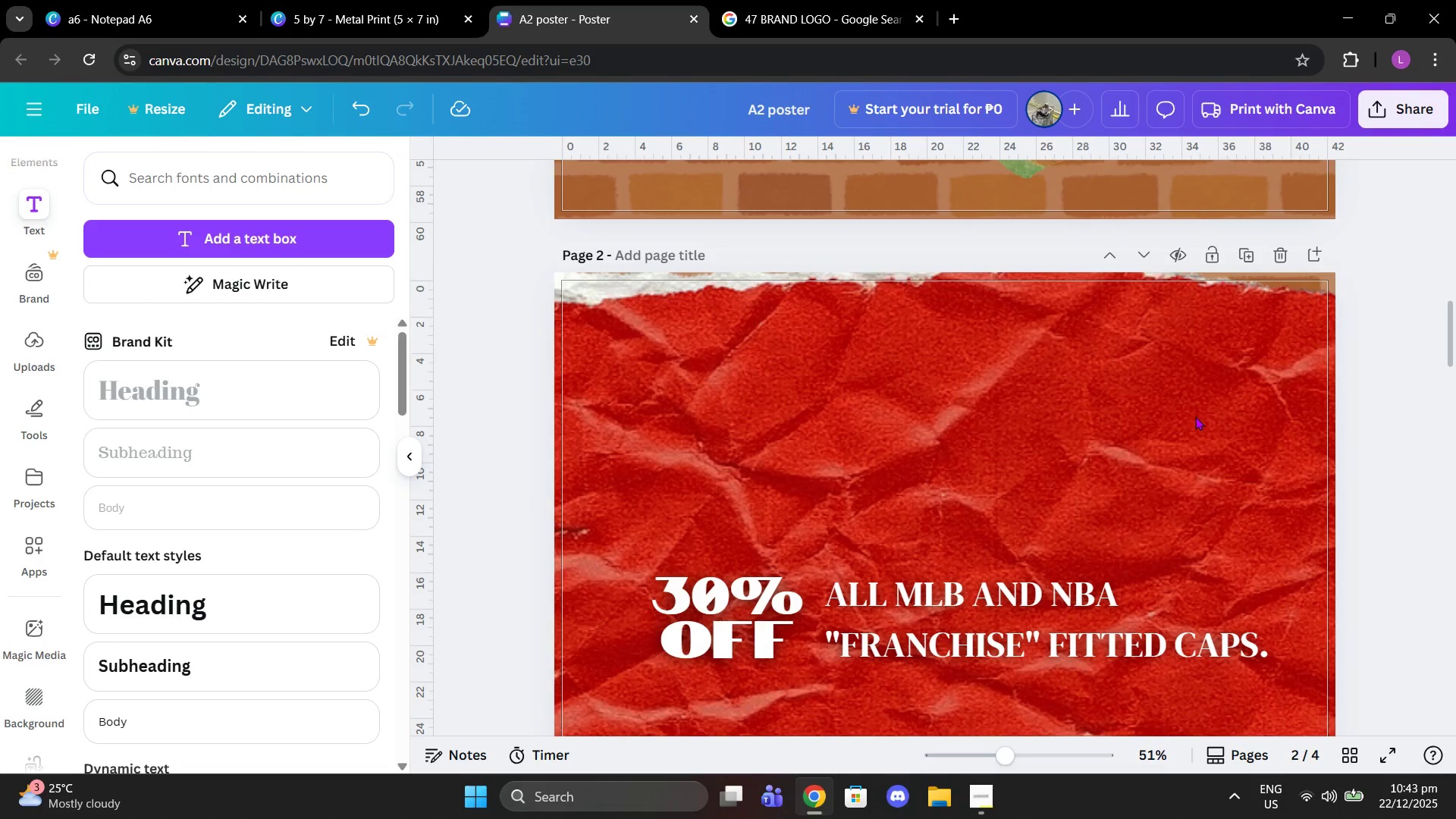 
left_click([1195, 416])
 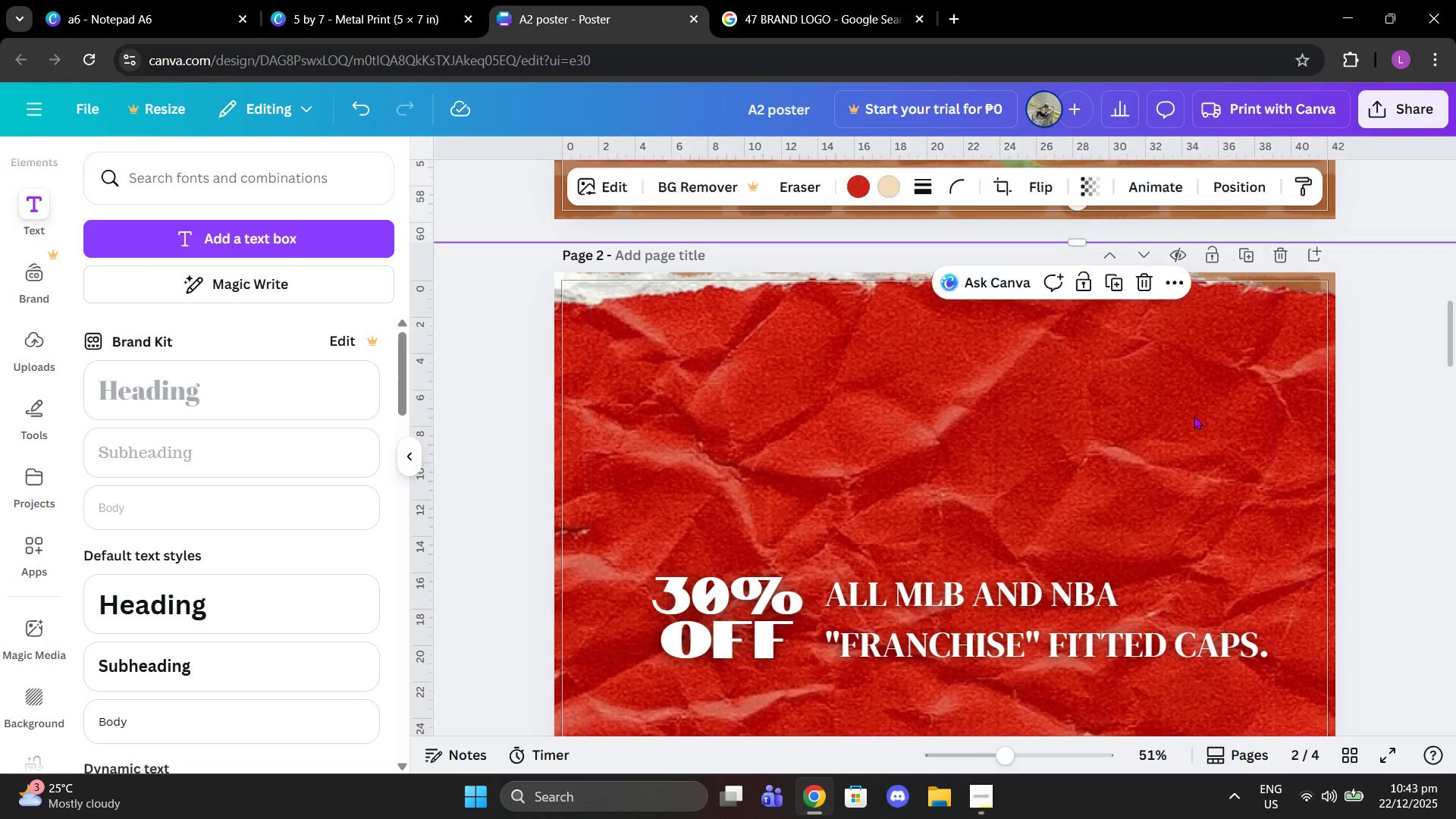 
key(Delete)
 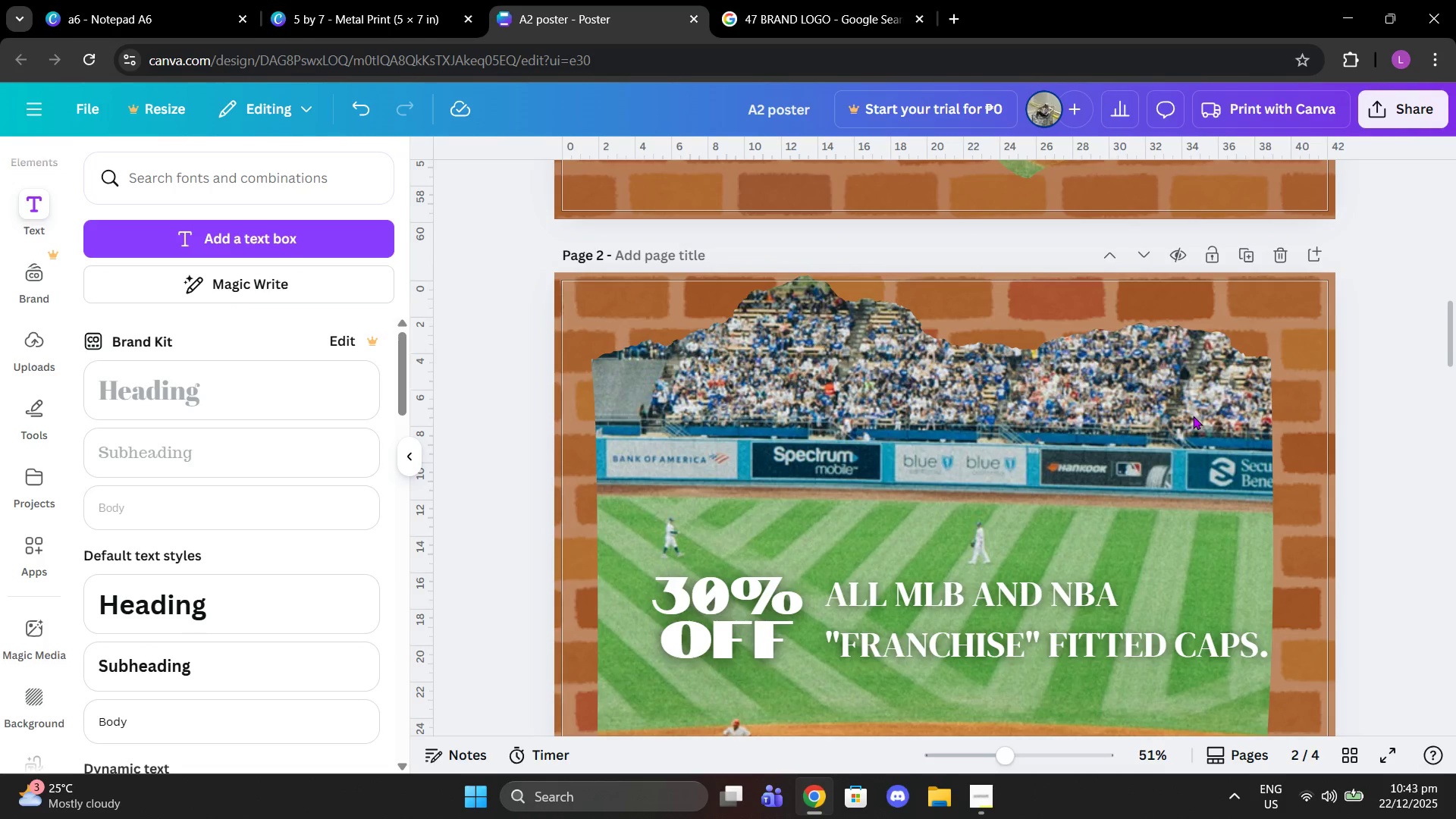 
left_click([1193, 416])
 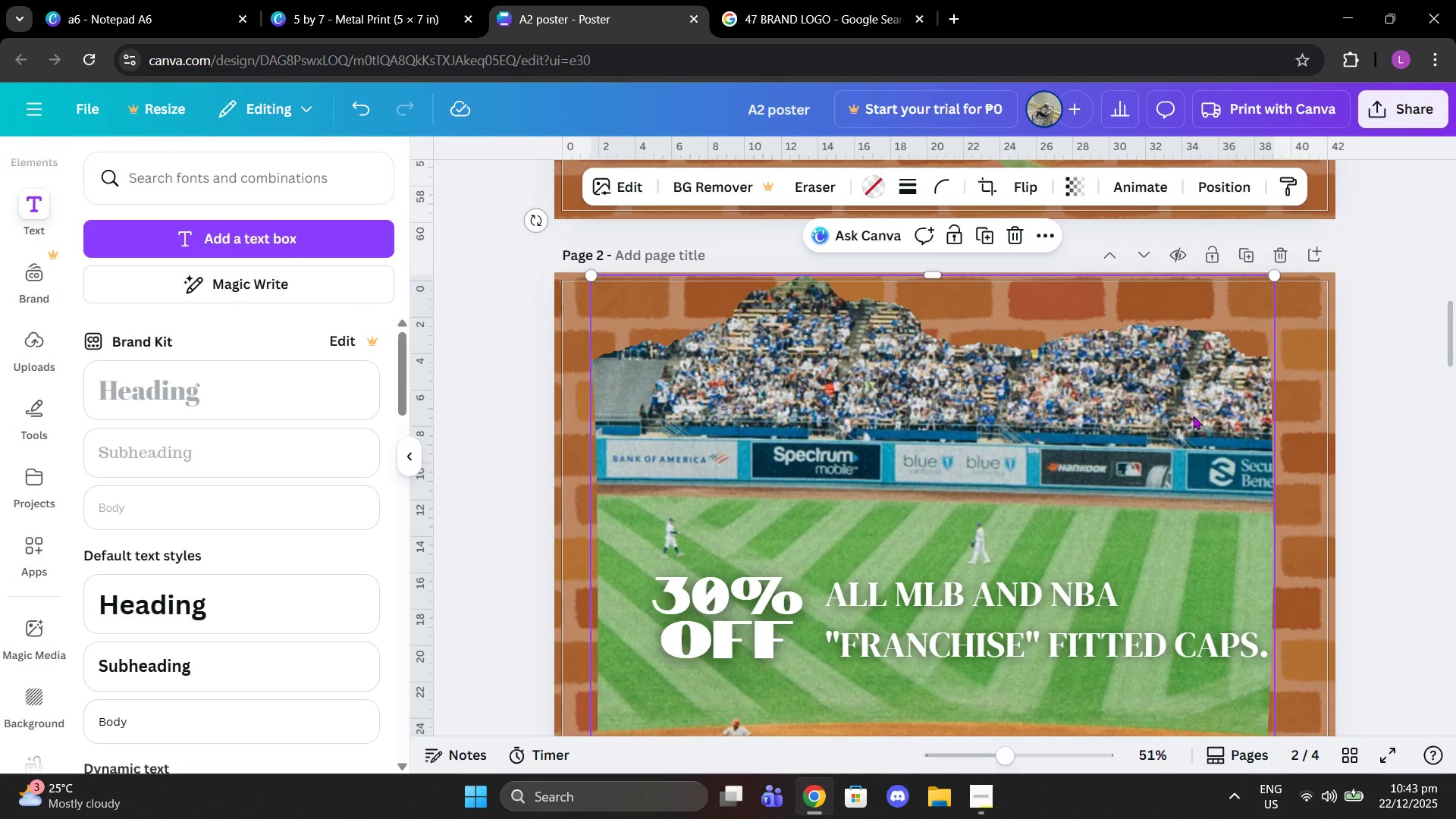 
key(Delete)
 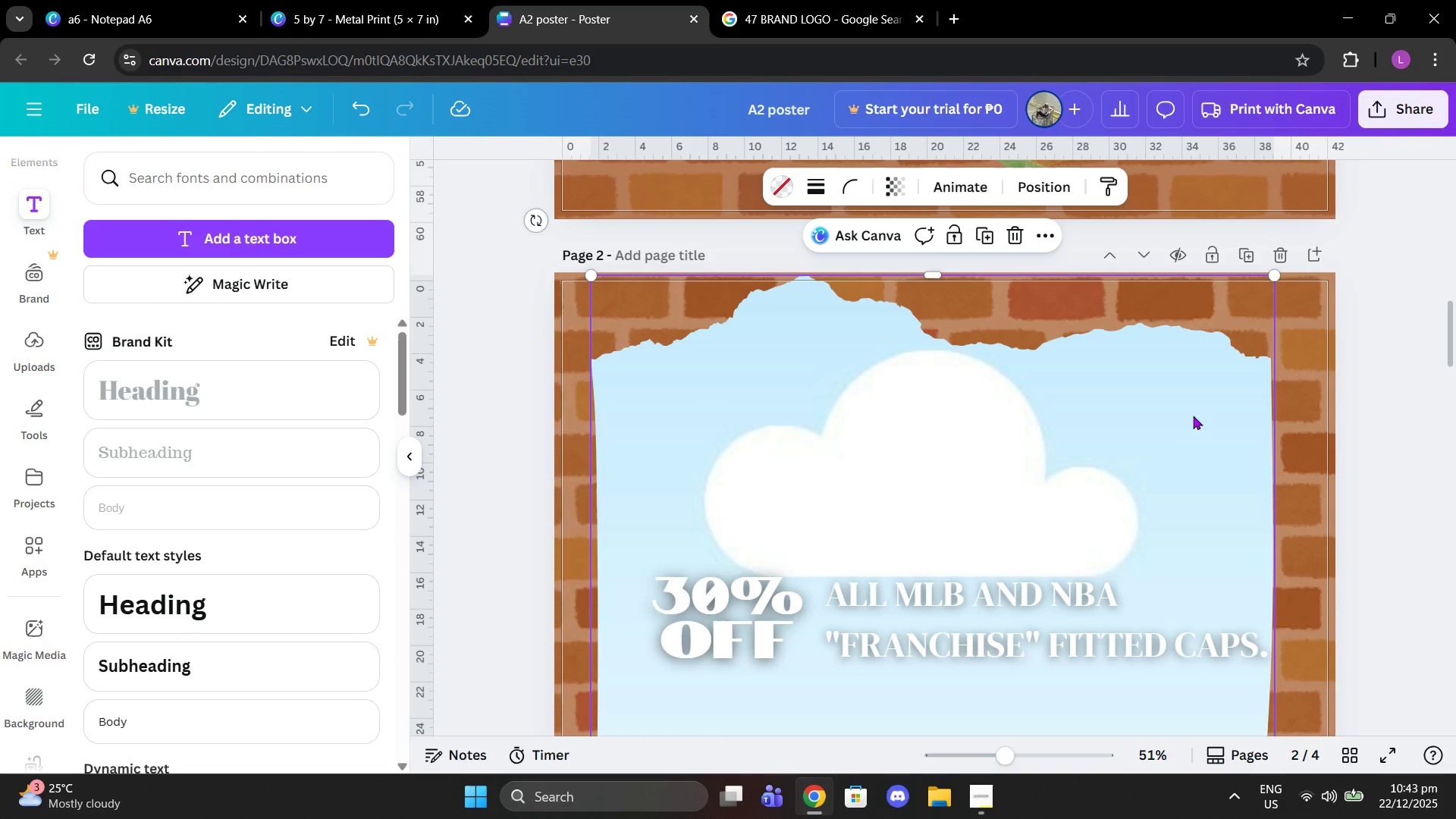 
left_click([1193, 416])
 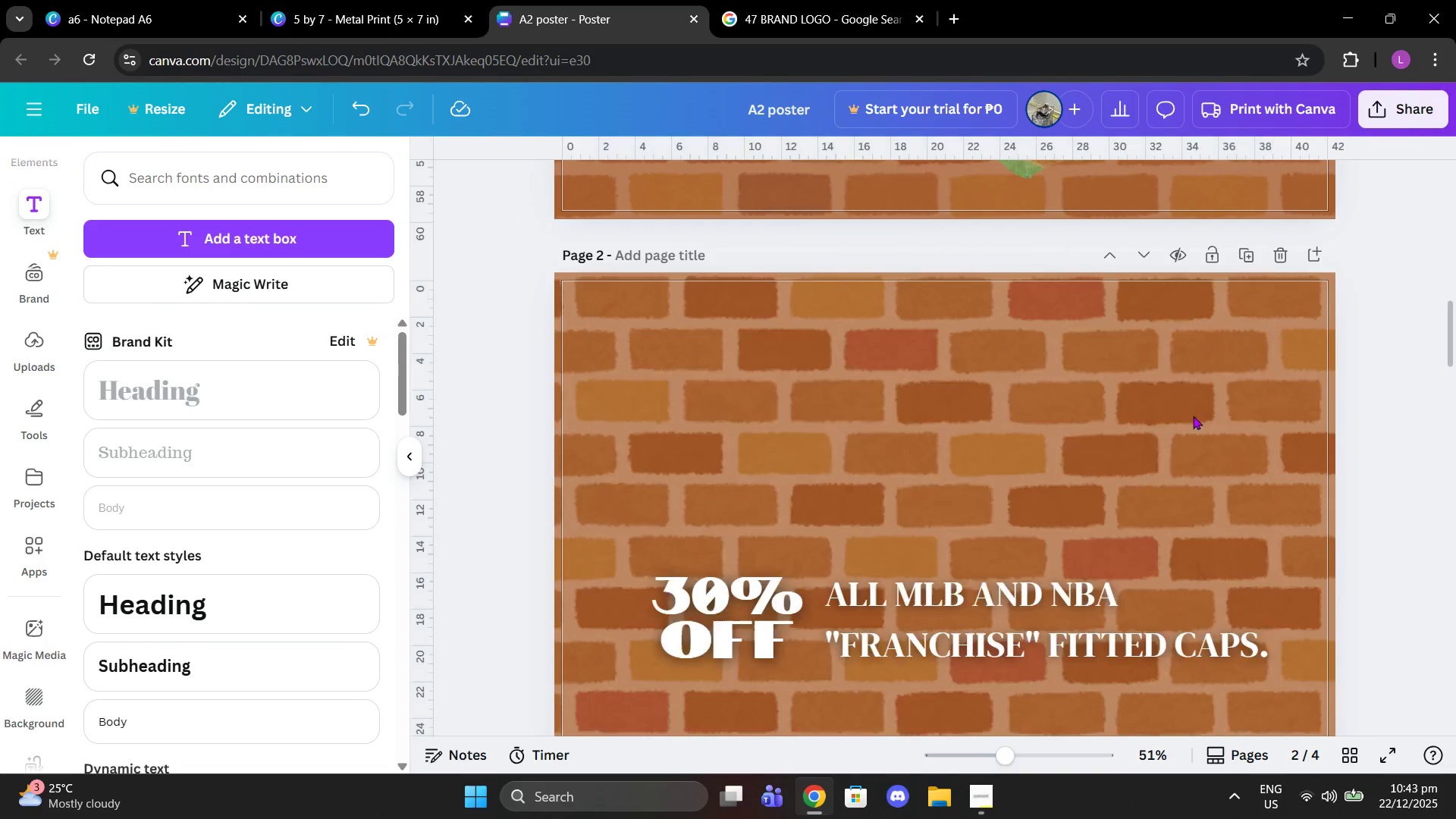 
key(Delete)
 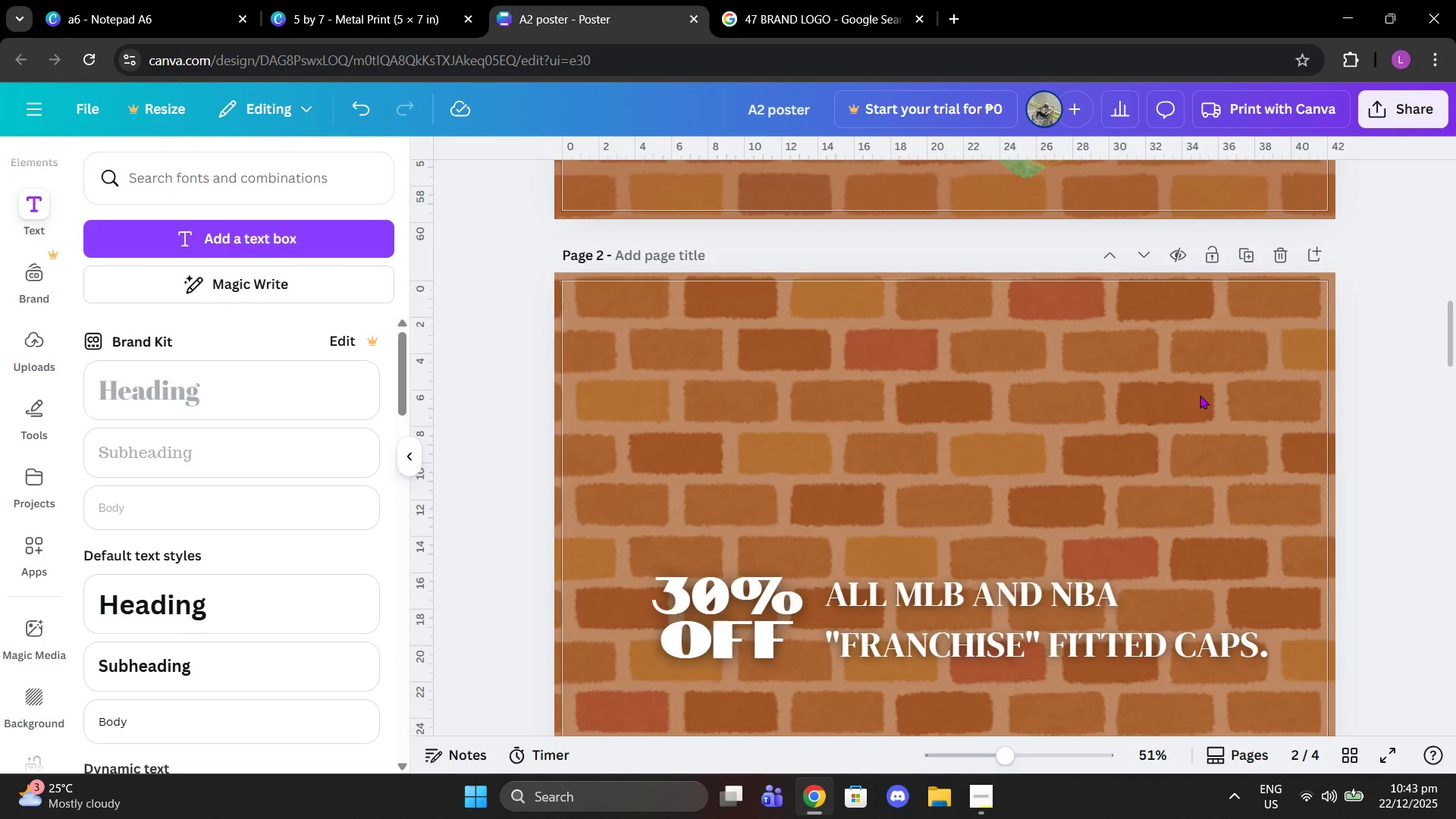 
left_click([1200, 394])
 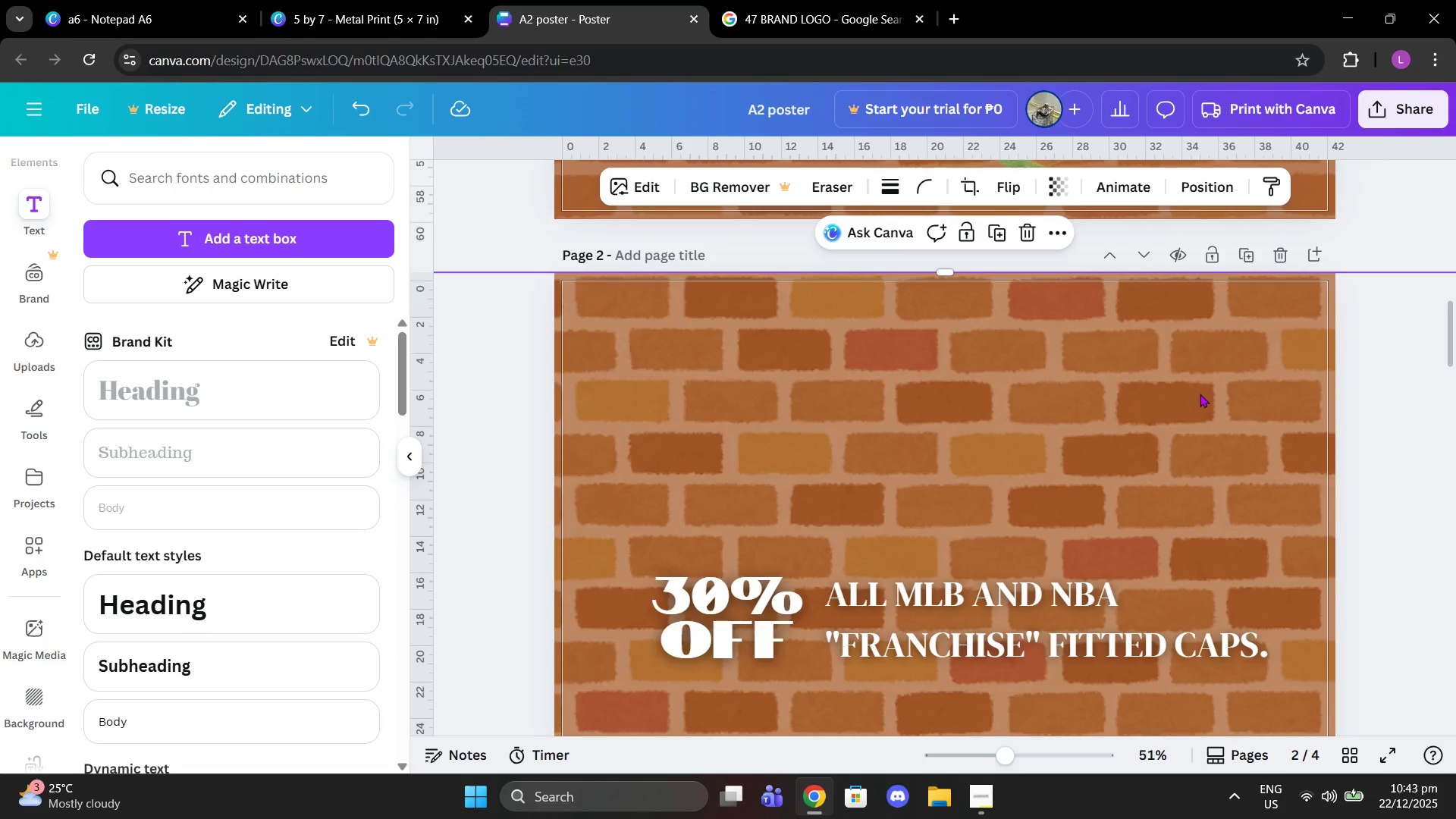 
key(Delete)
 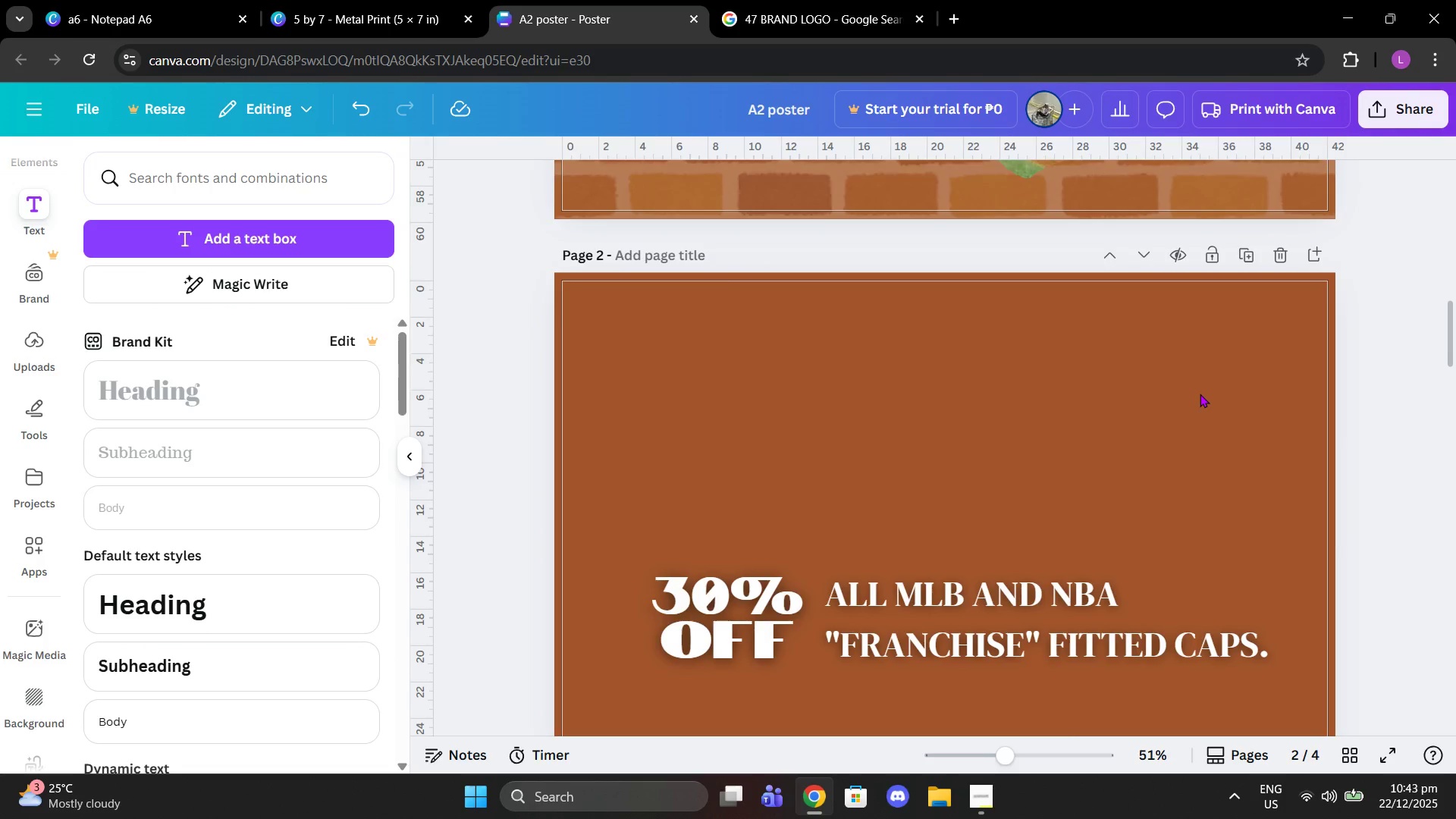 
left_click([1216, 438])
 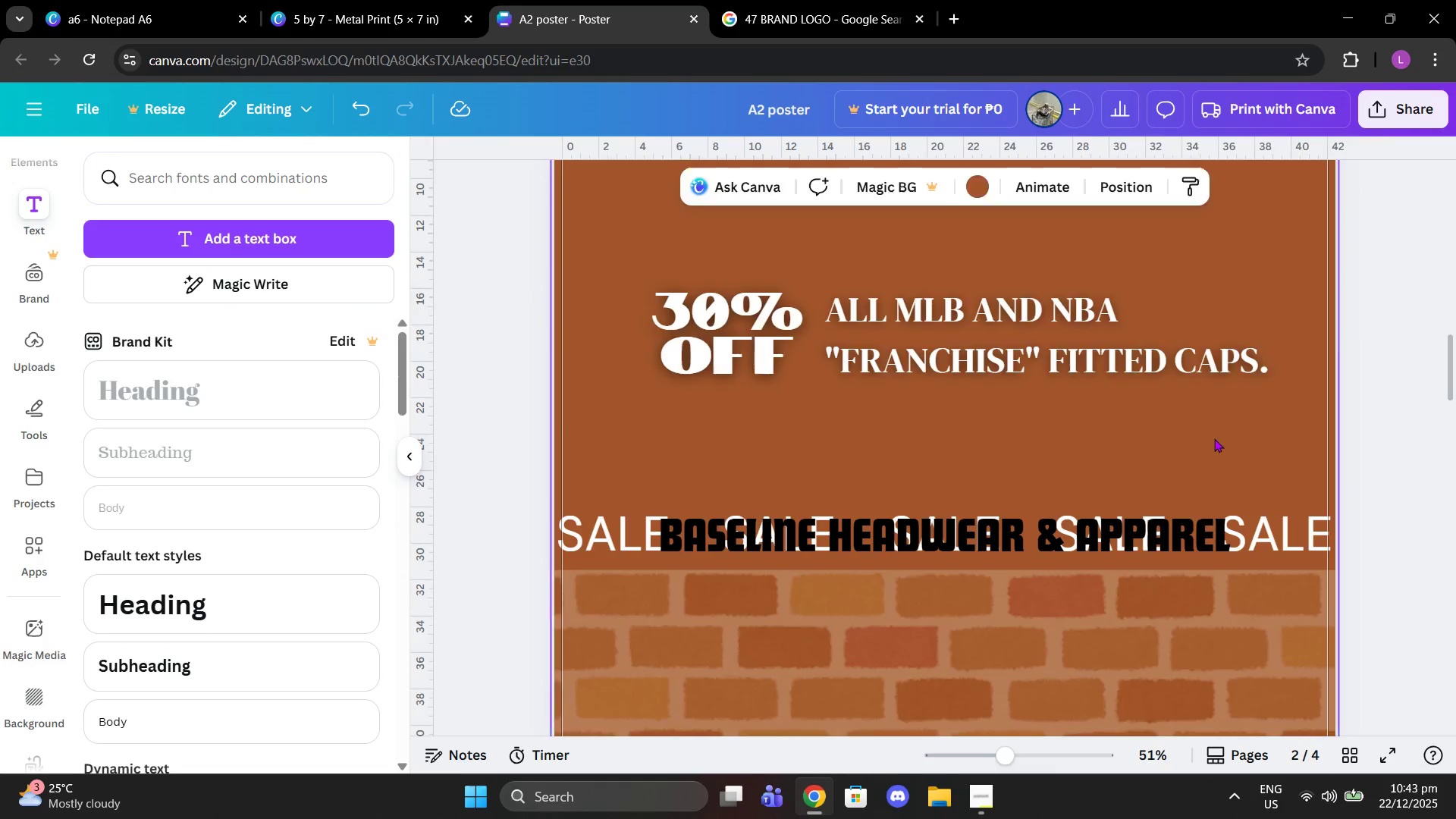 
scroll: coordinate [1200, 394], scroll_direction: down, amount: 3.0
 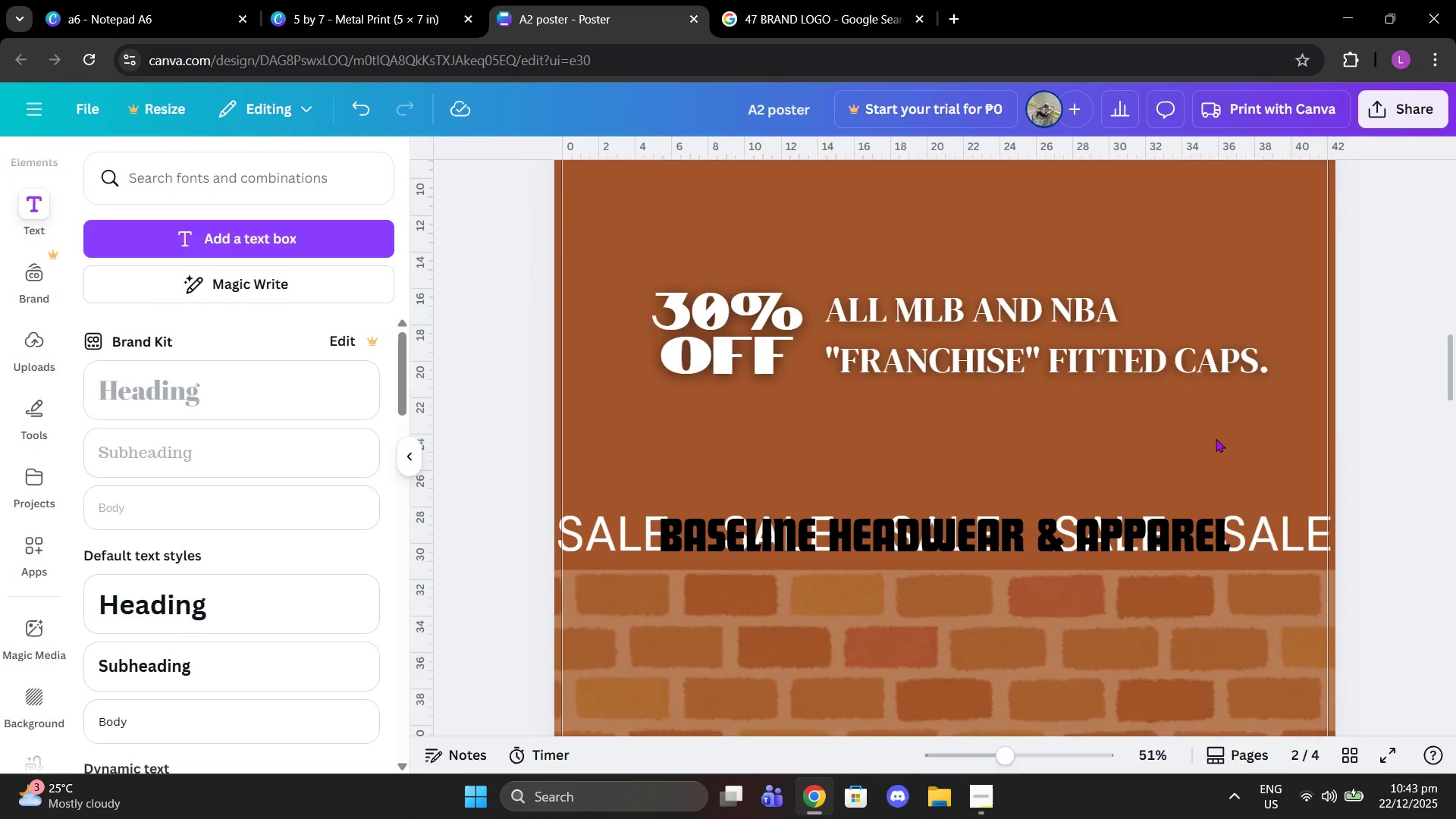 
key(Delete)
 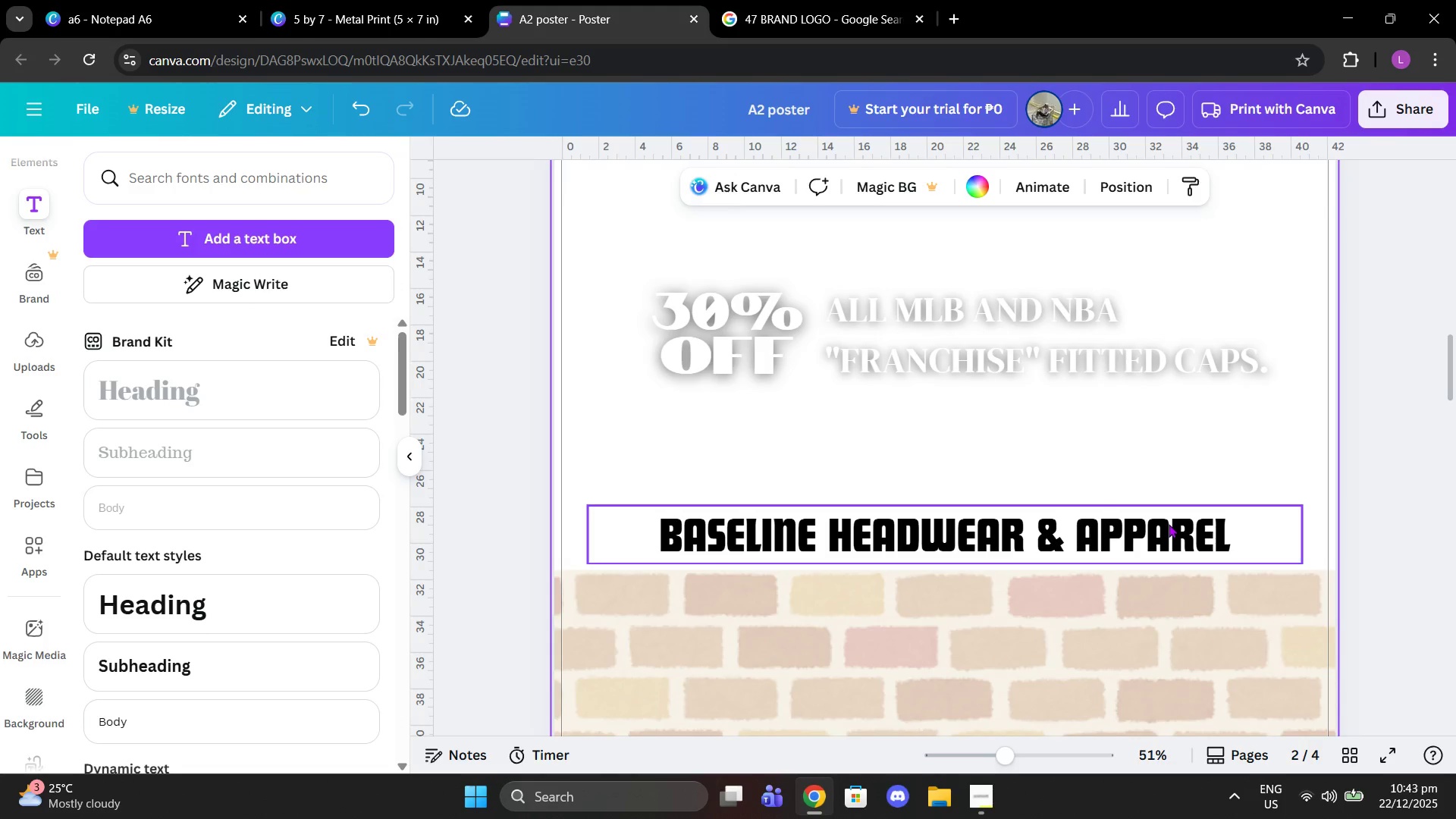 
left_click([1169, 524])
 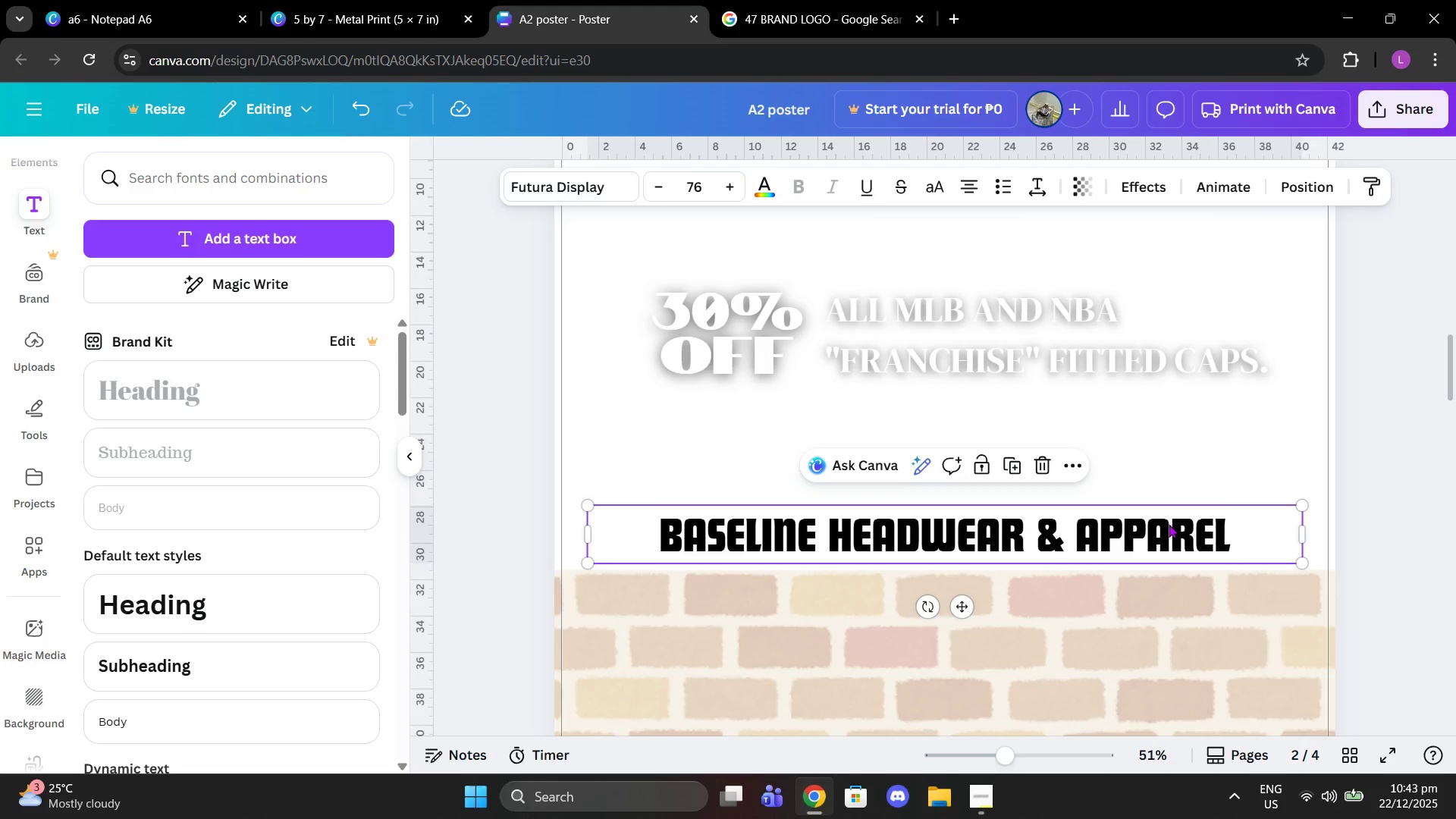 
key(Delete)
 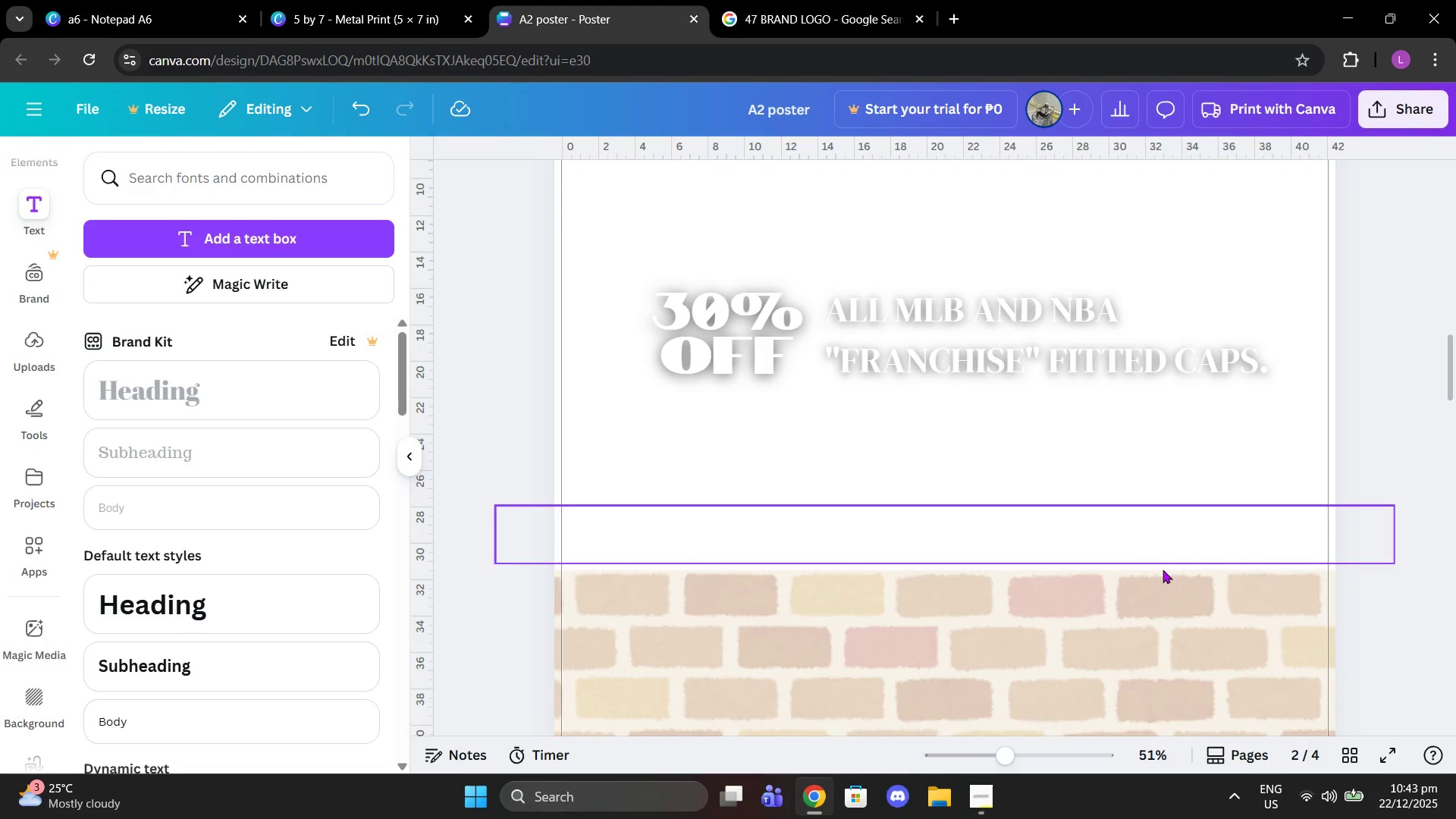 
double_click([1163, 570])
 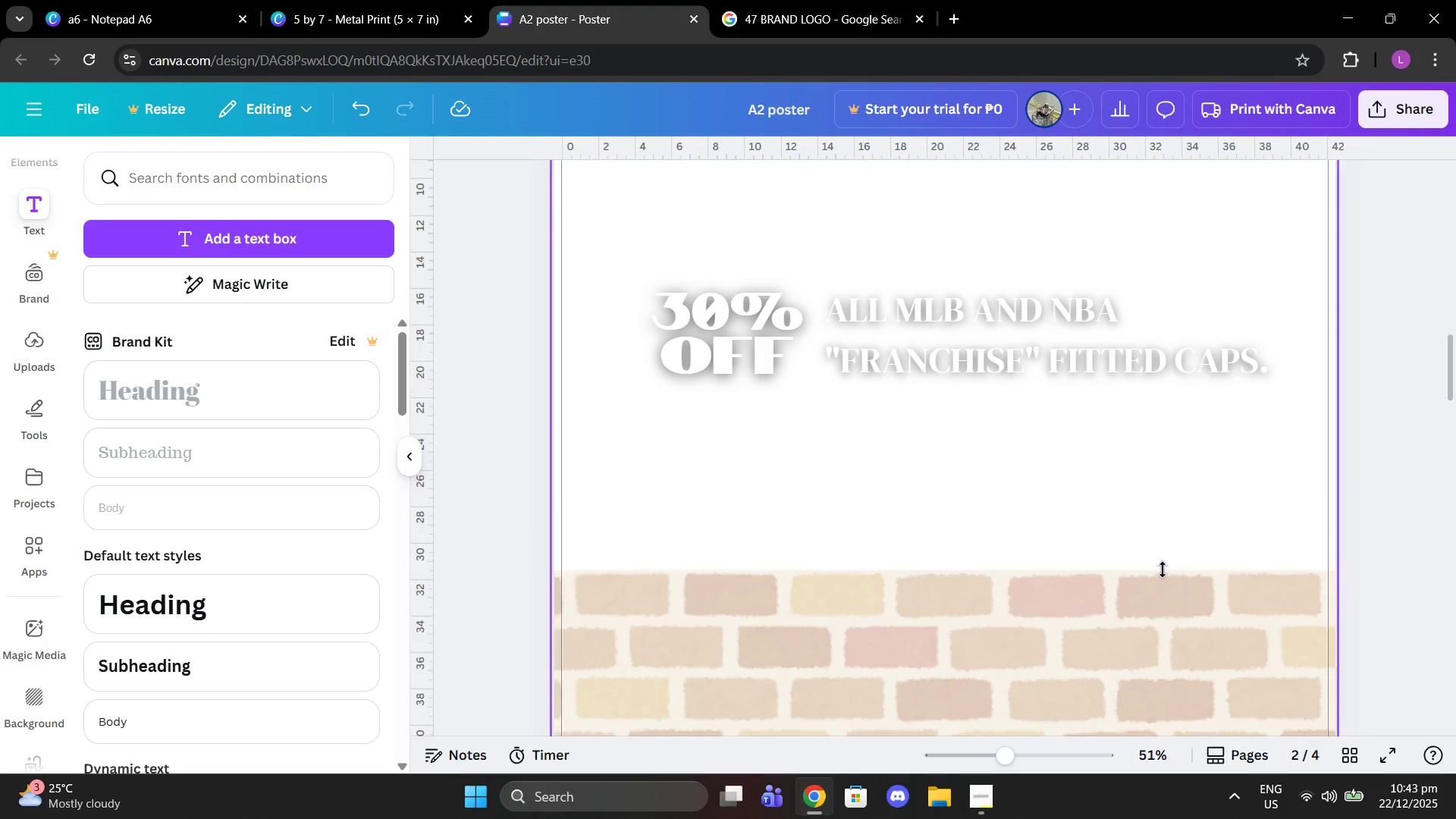 
key(Delete)
 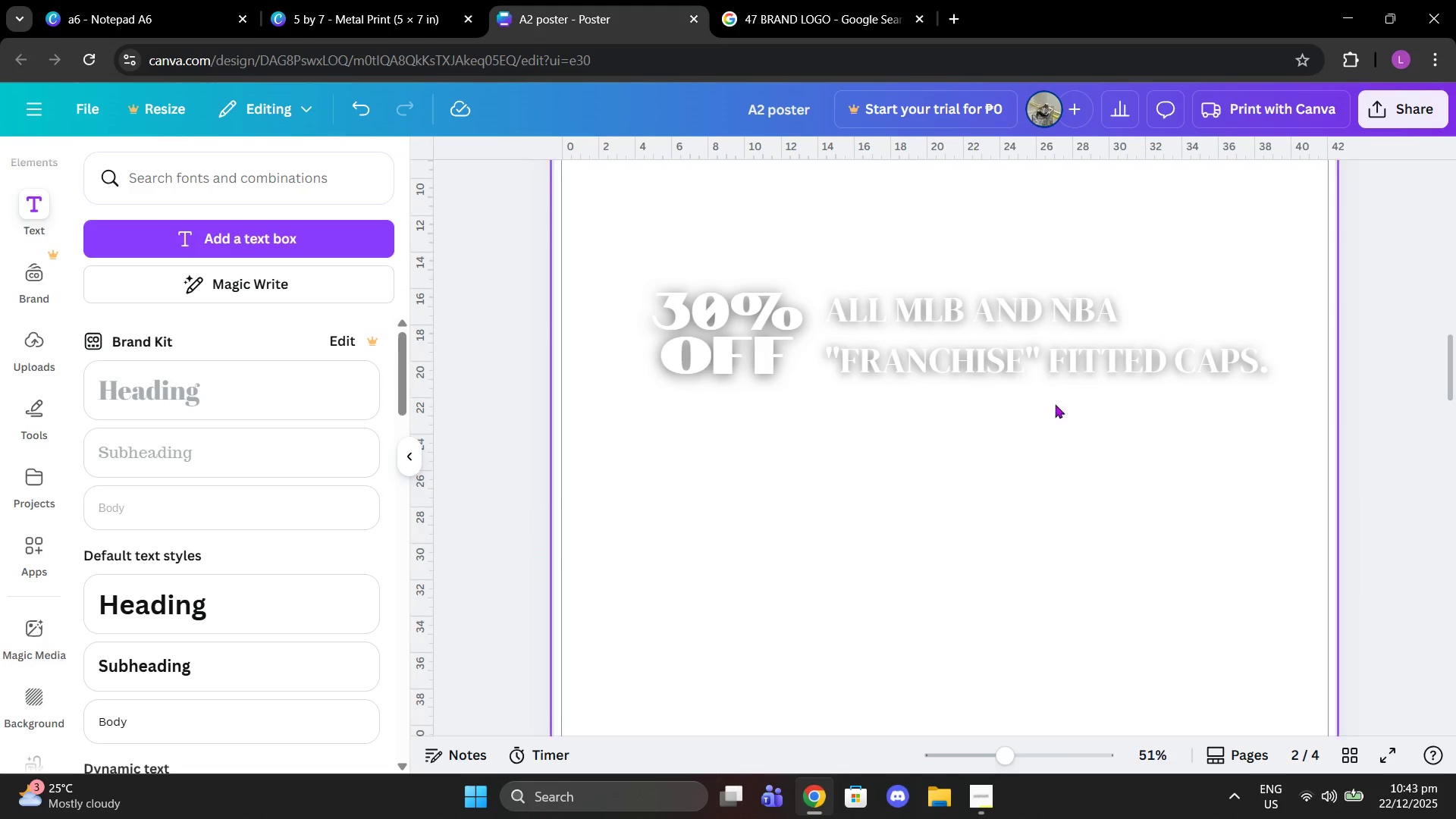 
scroll: coordinate [961, 358], scroll_direction: up, amount: 2.0
 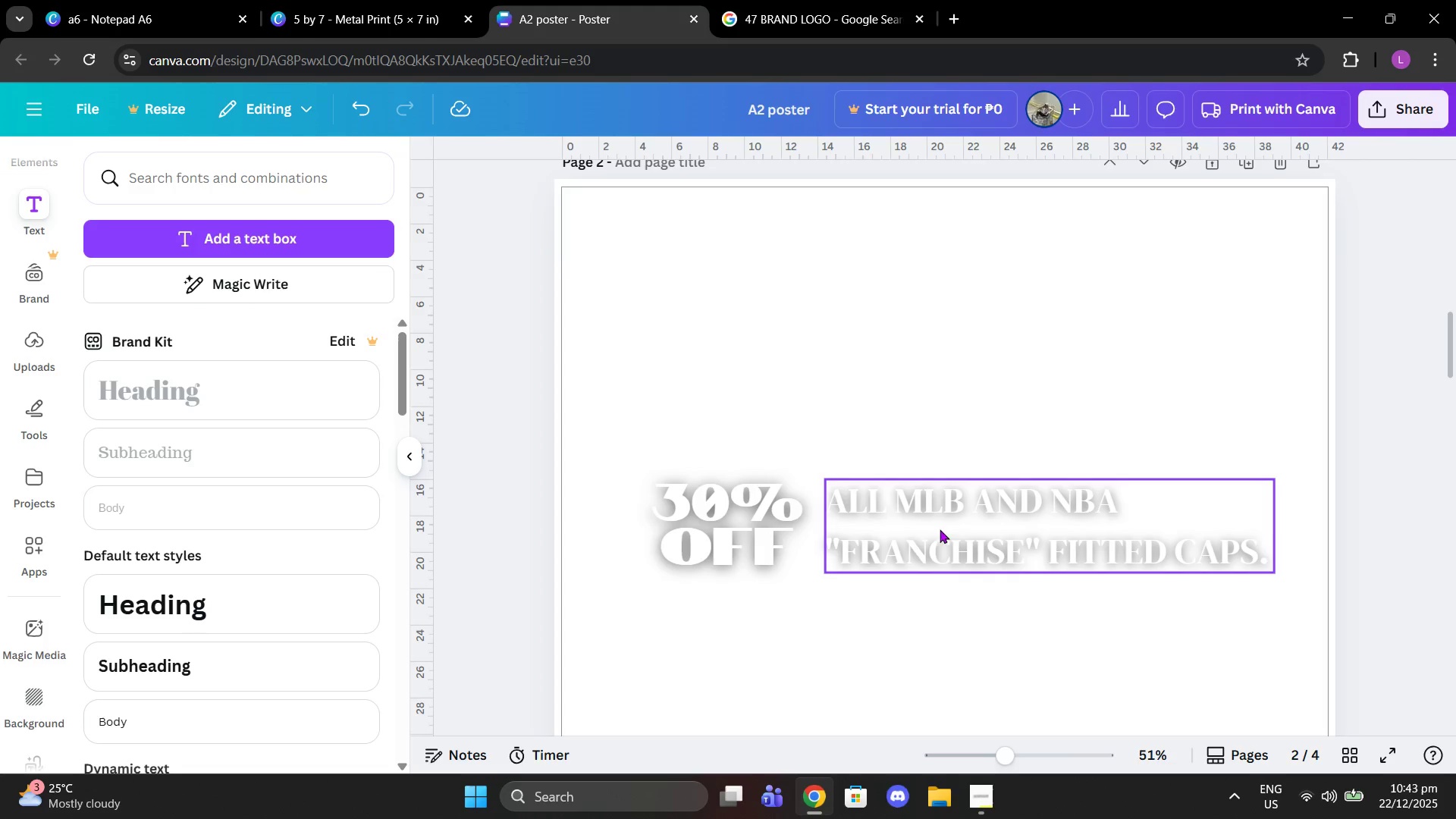 
left_click([870, 610])
 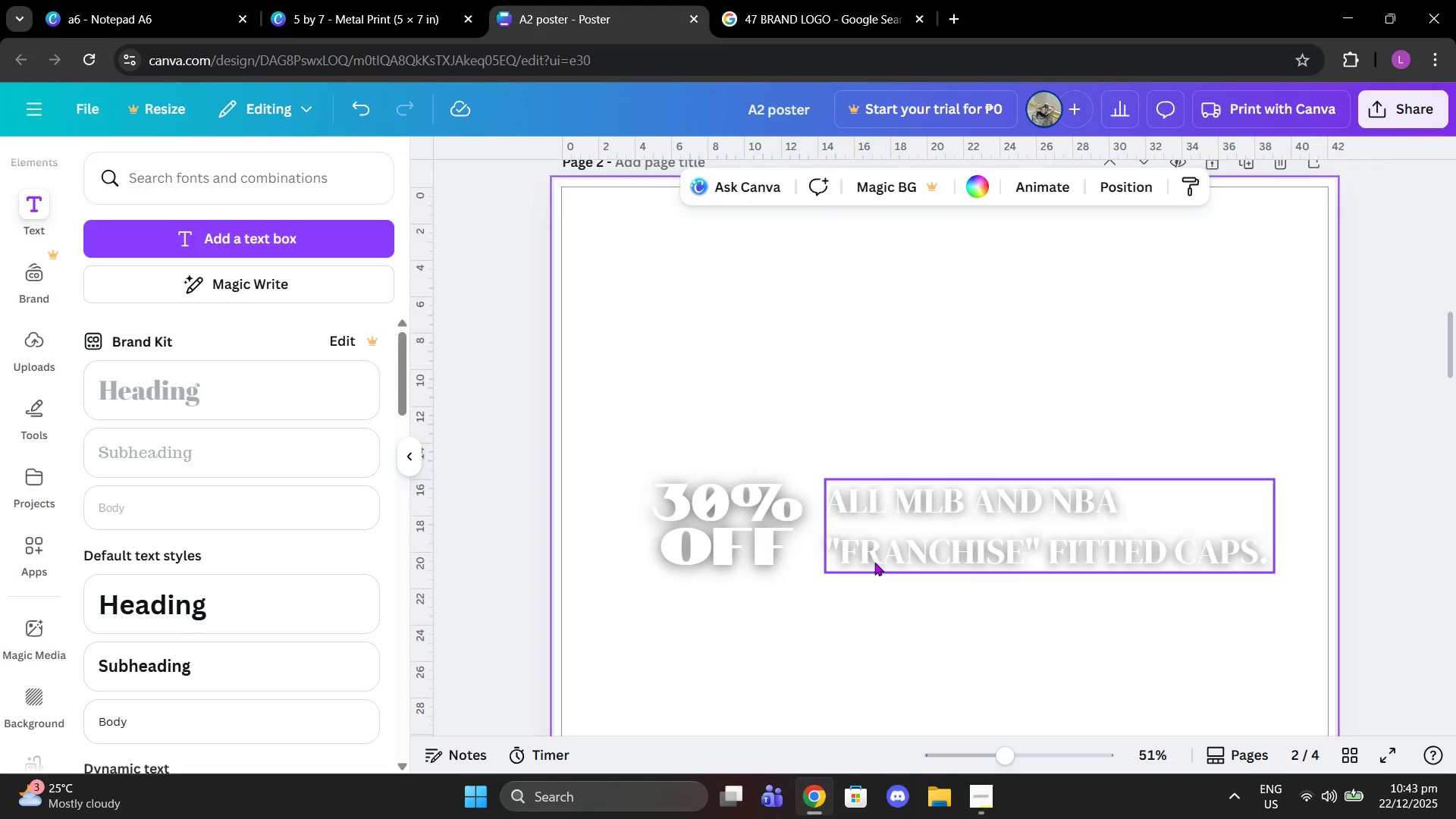 
left_click_drag(start_coordinate=[874, 562], to_coordinate=[866, 562])
 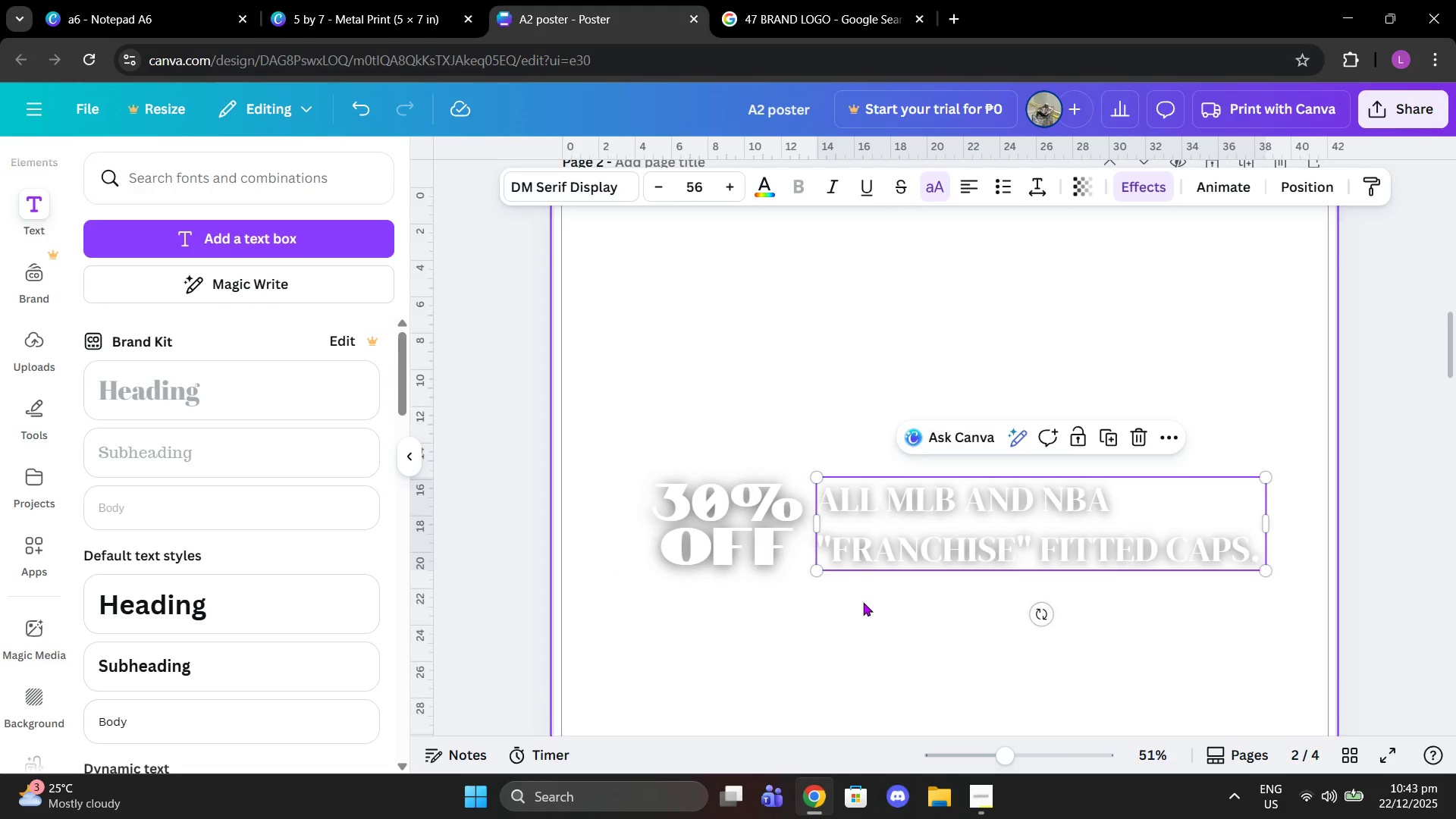 
left_click([863, 602])
 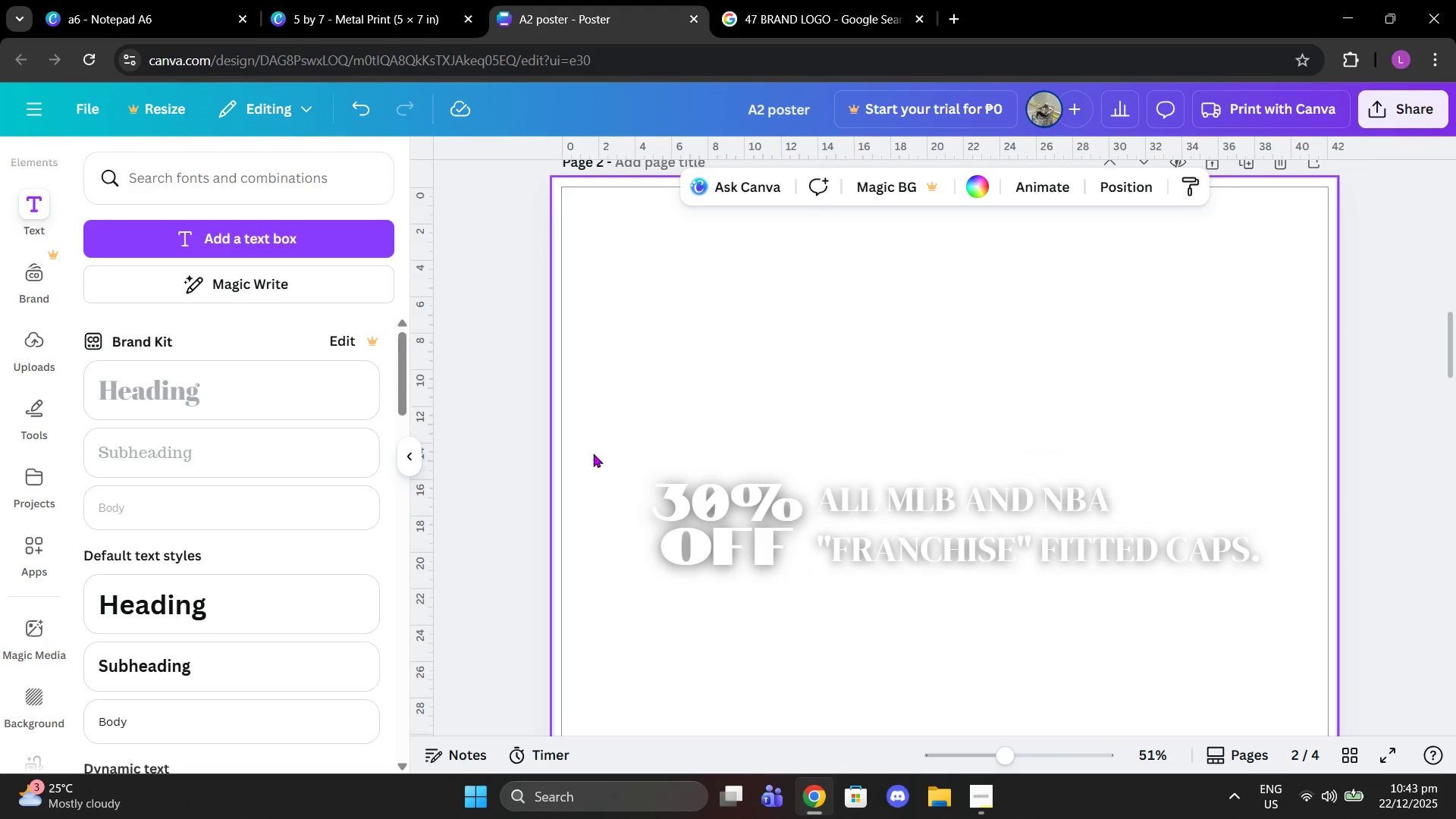 
left_click_drag(start_coordinate=[593, 452], to_coordinate=[1310, 589])
 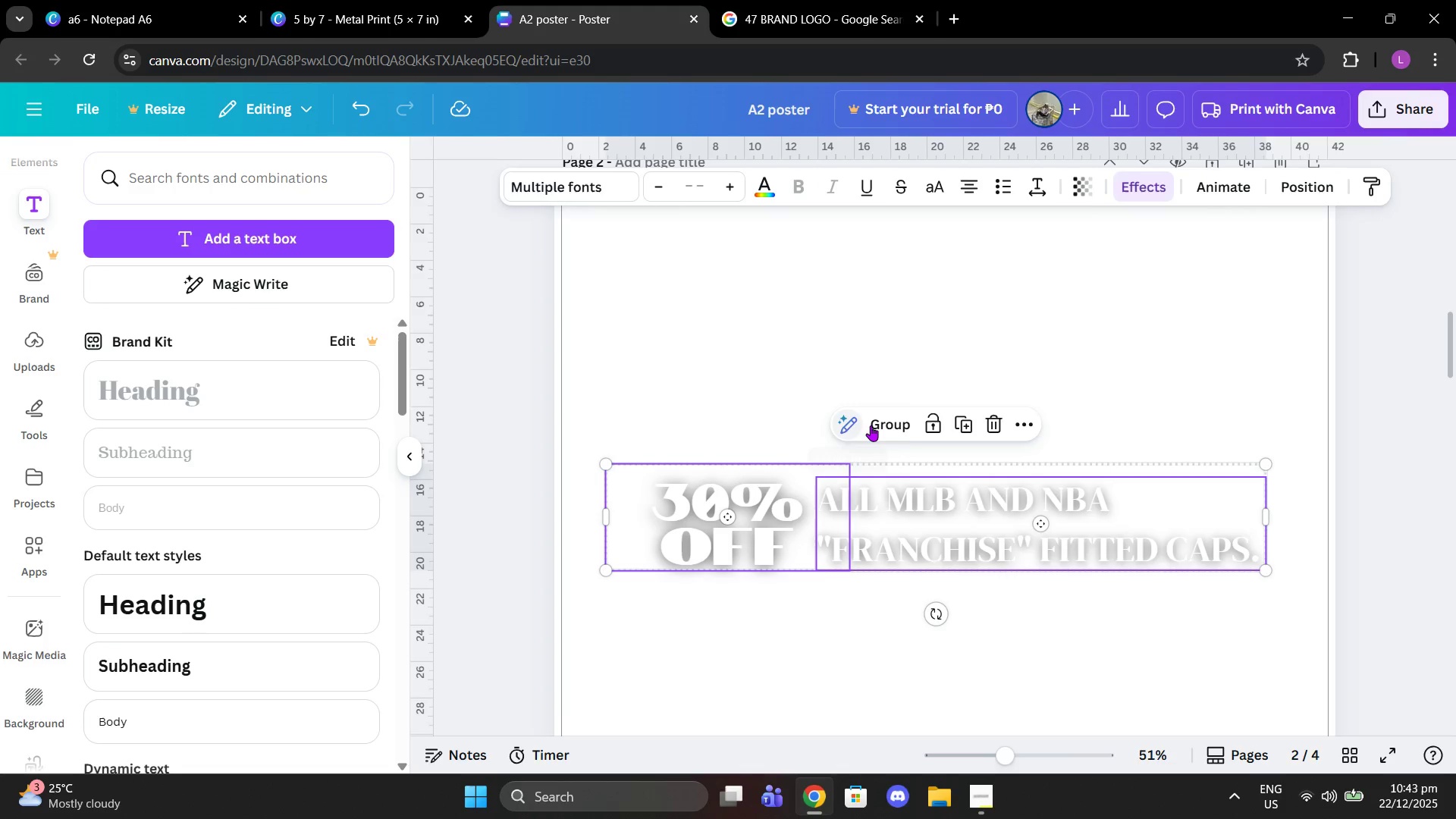 
left_click([874, 425])
 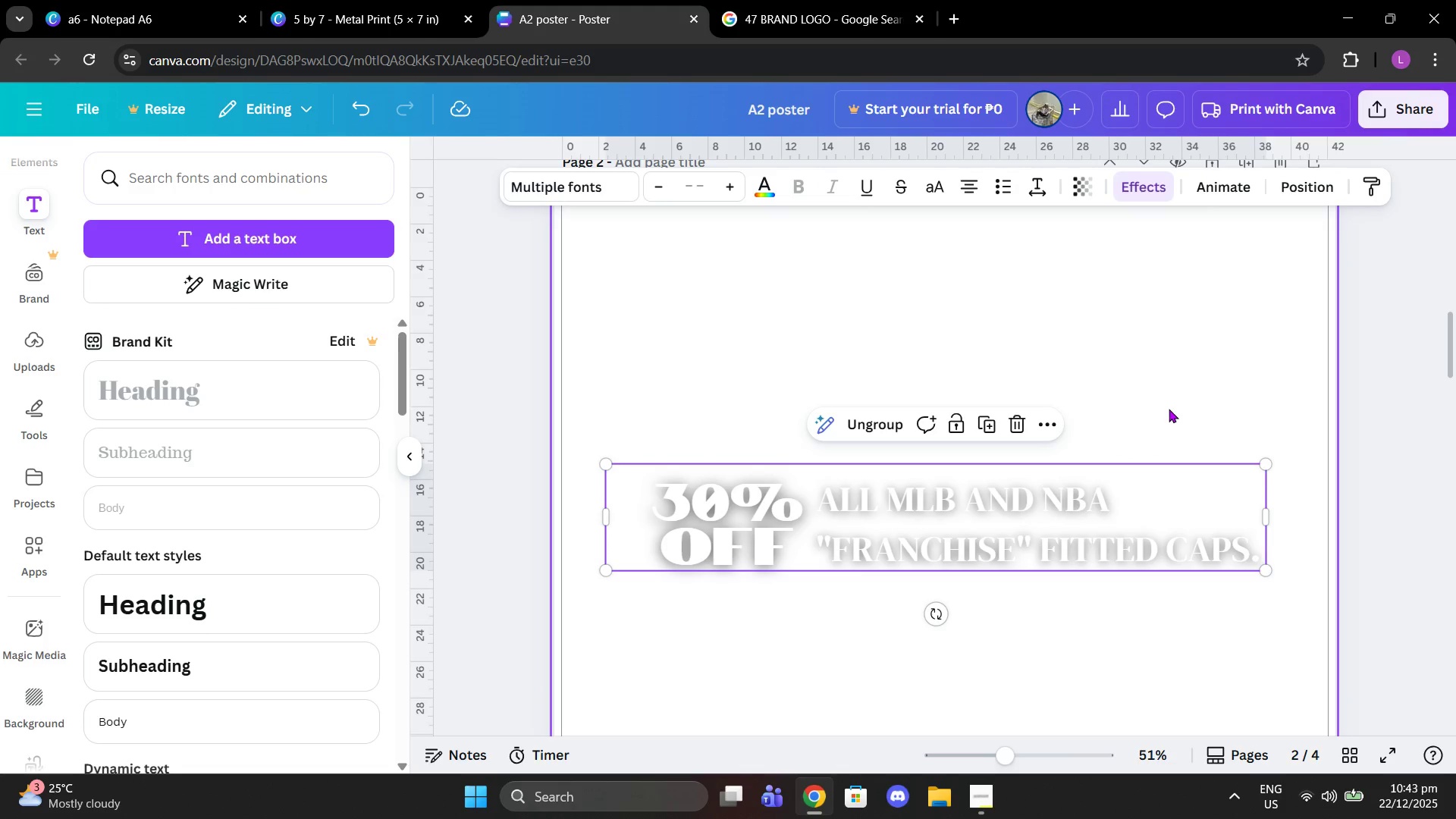 
double_click([1010, 522])
 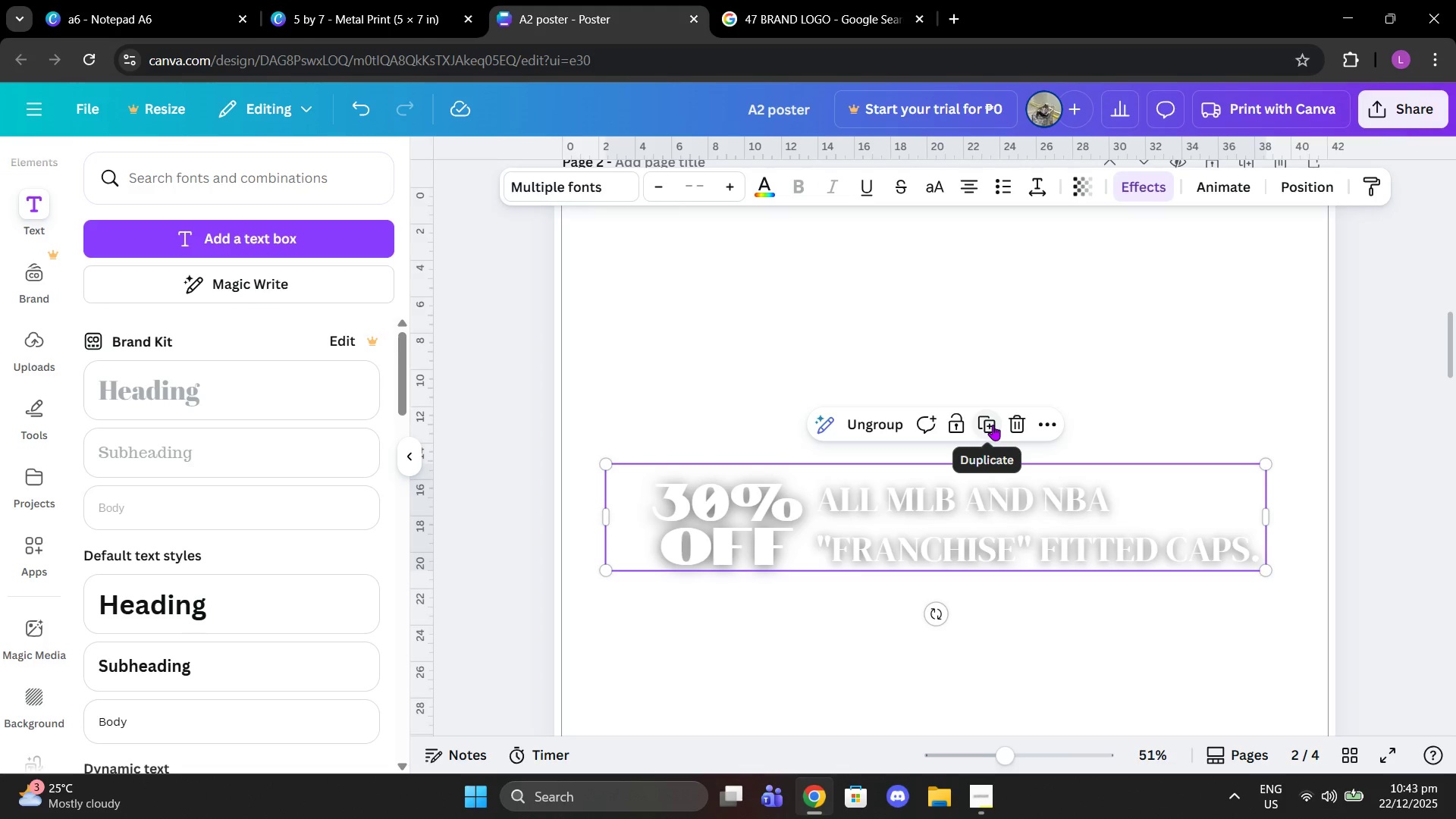 
left_click([993, 425])
 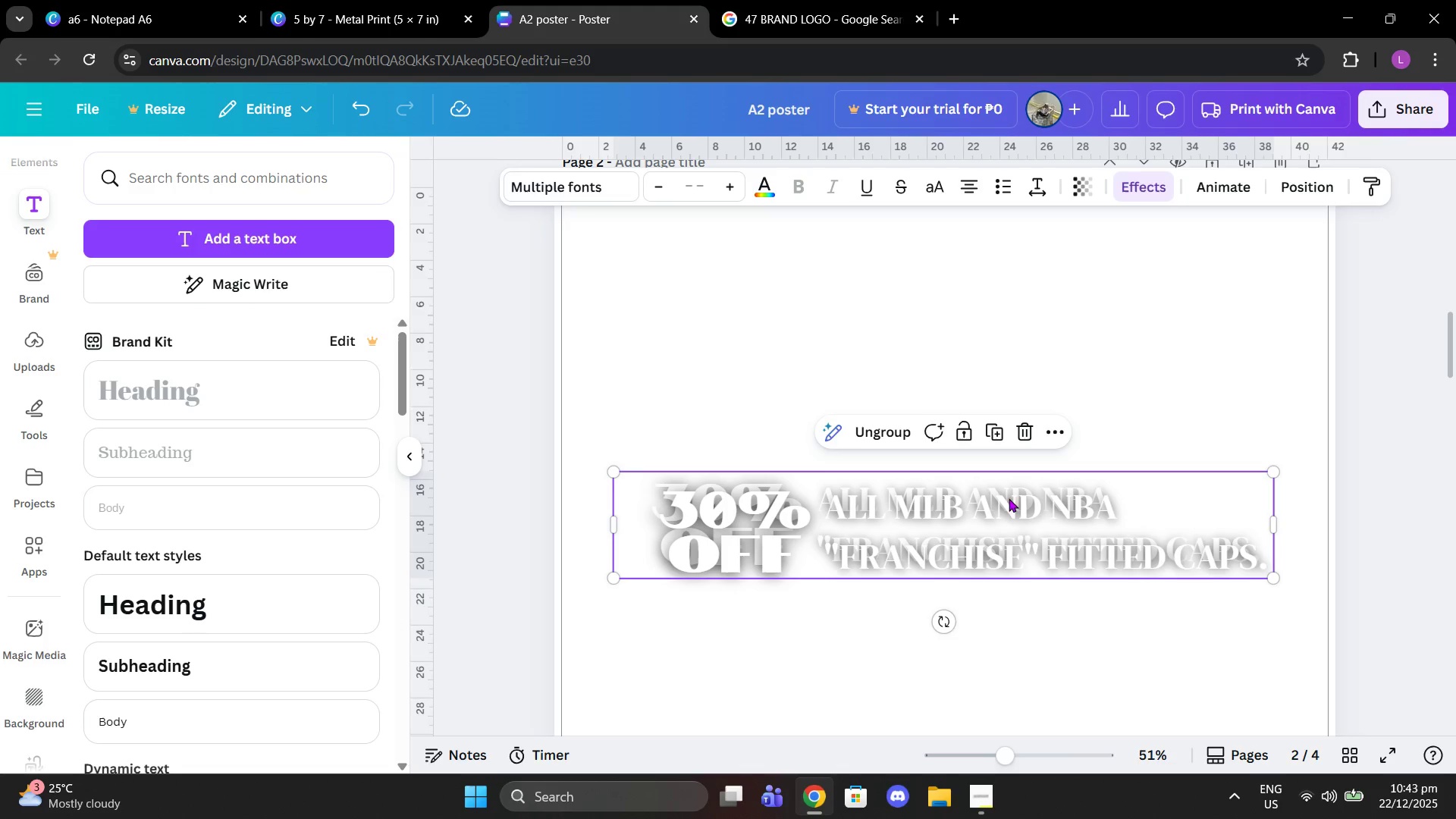 
left_click_drag(start_coordinate=[1003, 530], to_coordinate=[984, 525])
 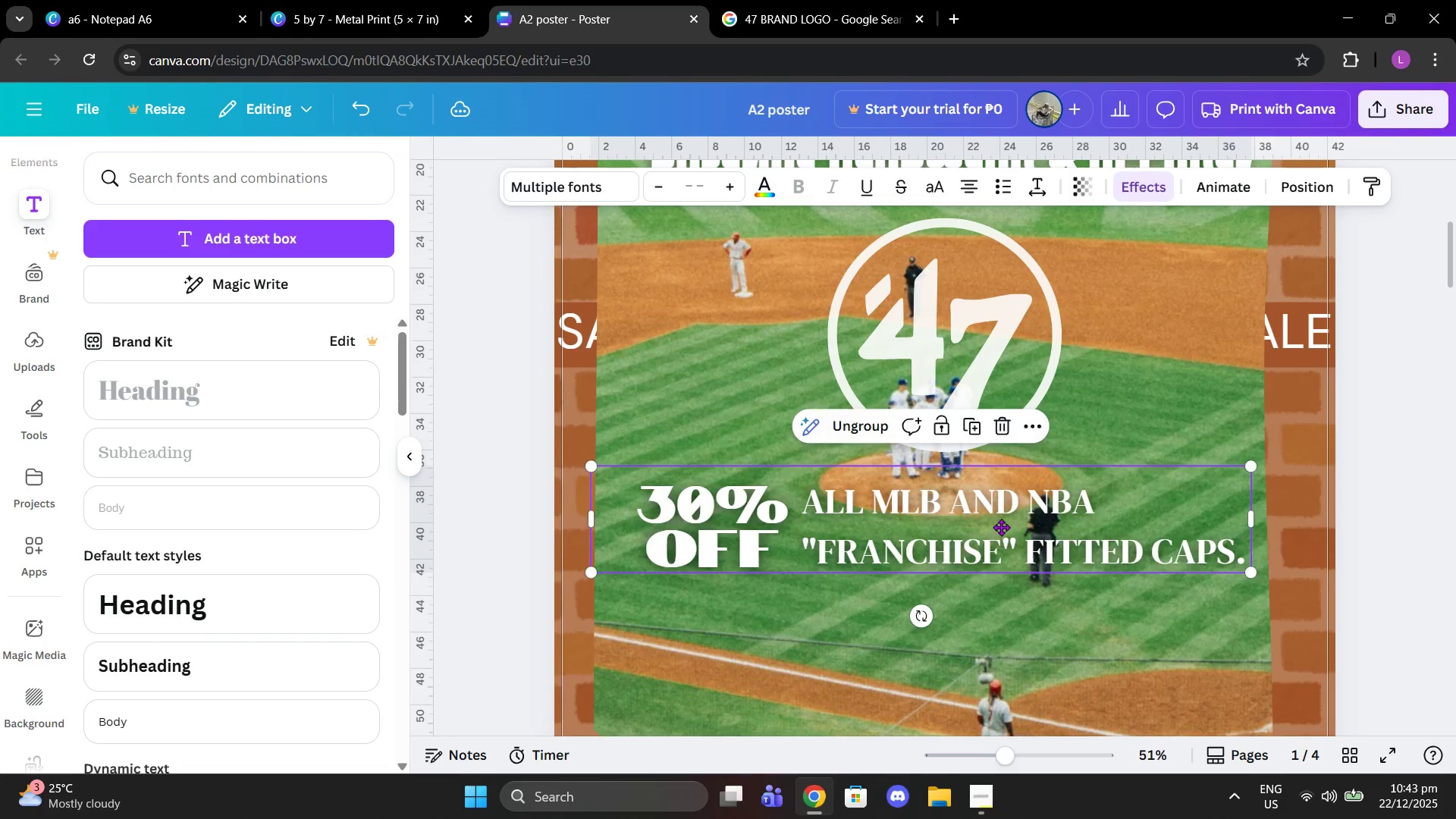 
scroll: coordinate [1000, 396], scroll_direction: up, amount: 4.0
 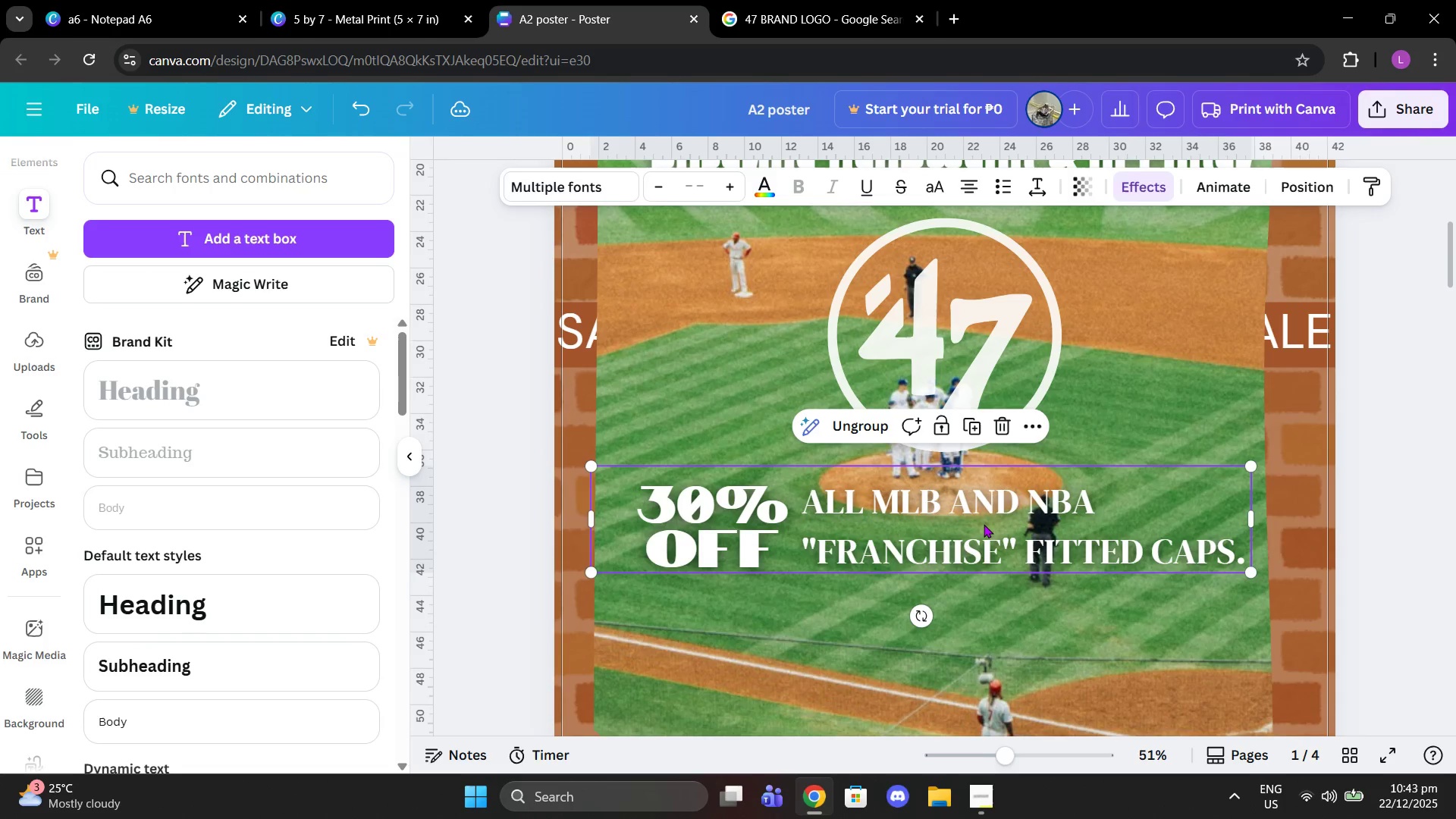 
left_click_drag(start_coordinate=[984, 524], to_coordinate=[990, 533])
 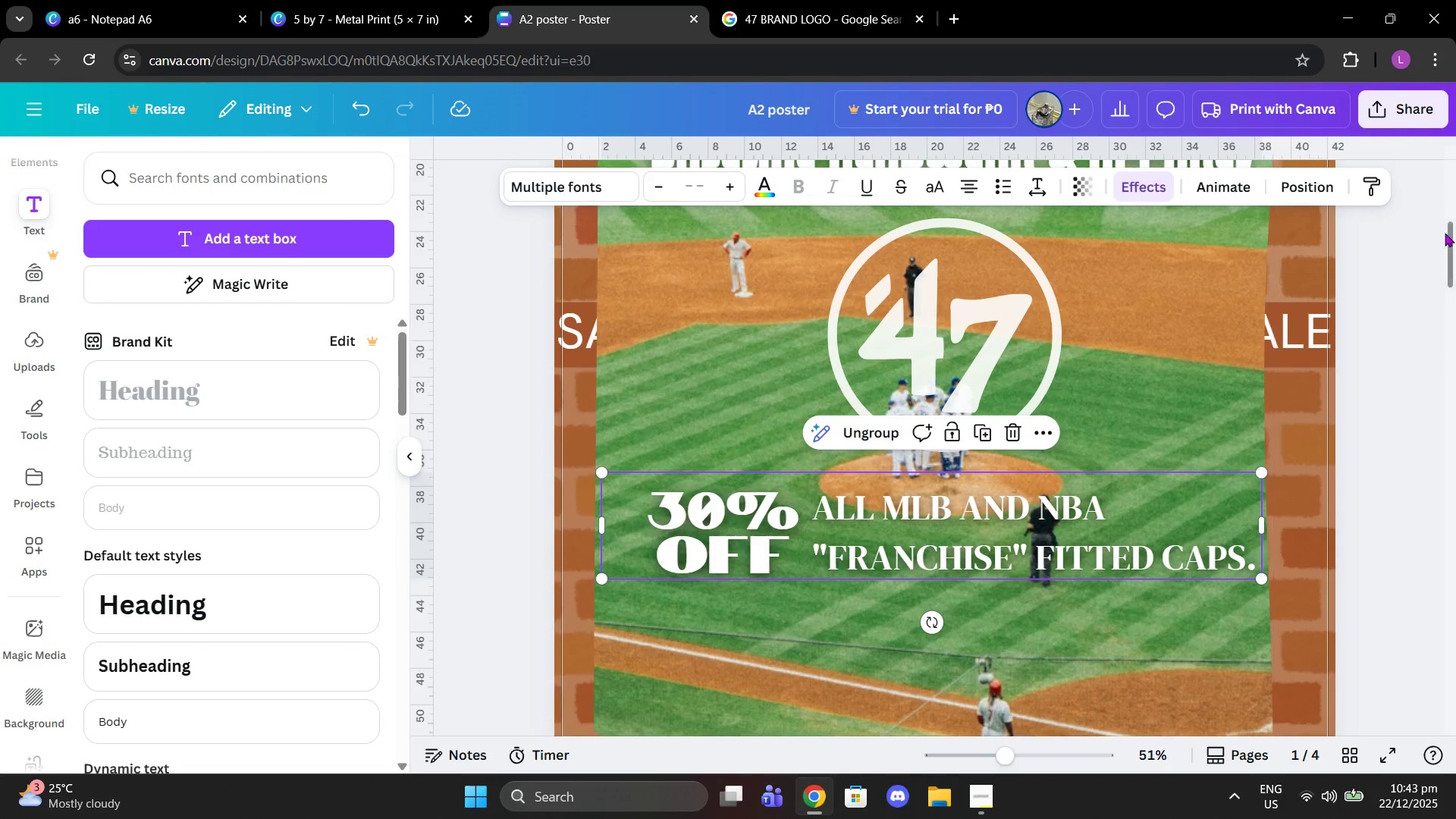 
left_click([1309, 182])
 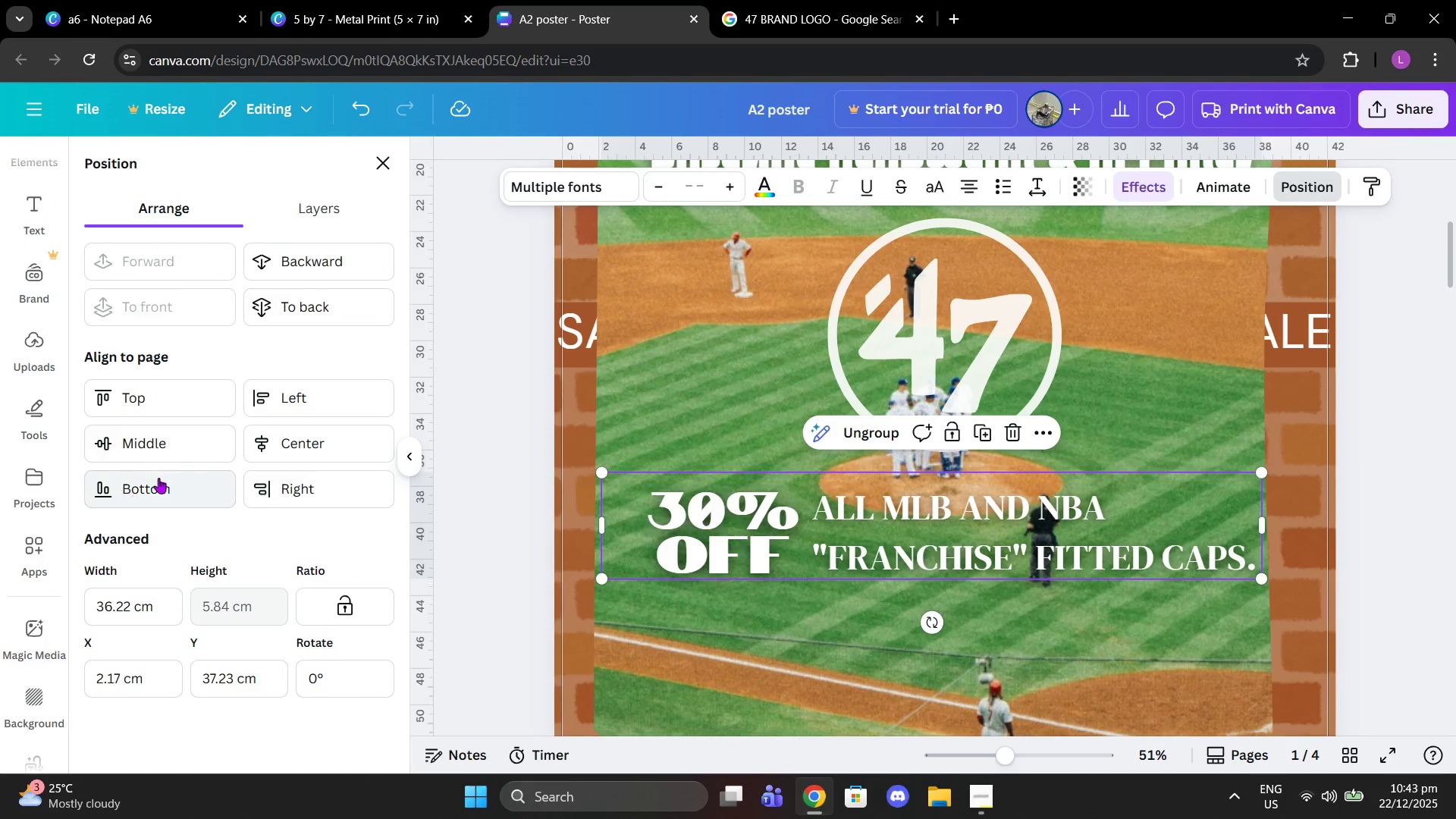 
left_click([208, 441])
 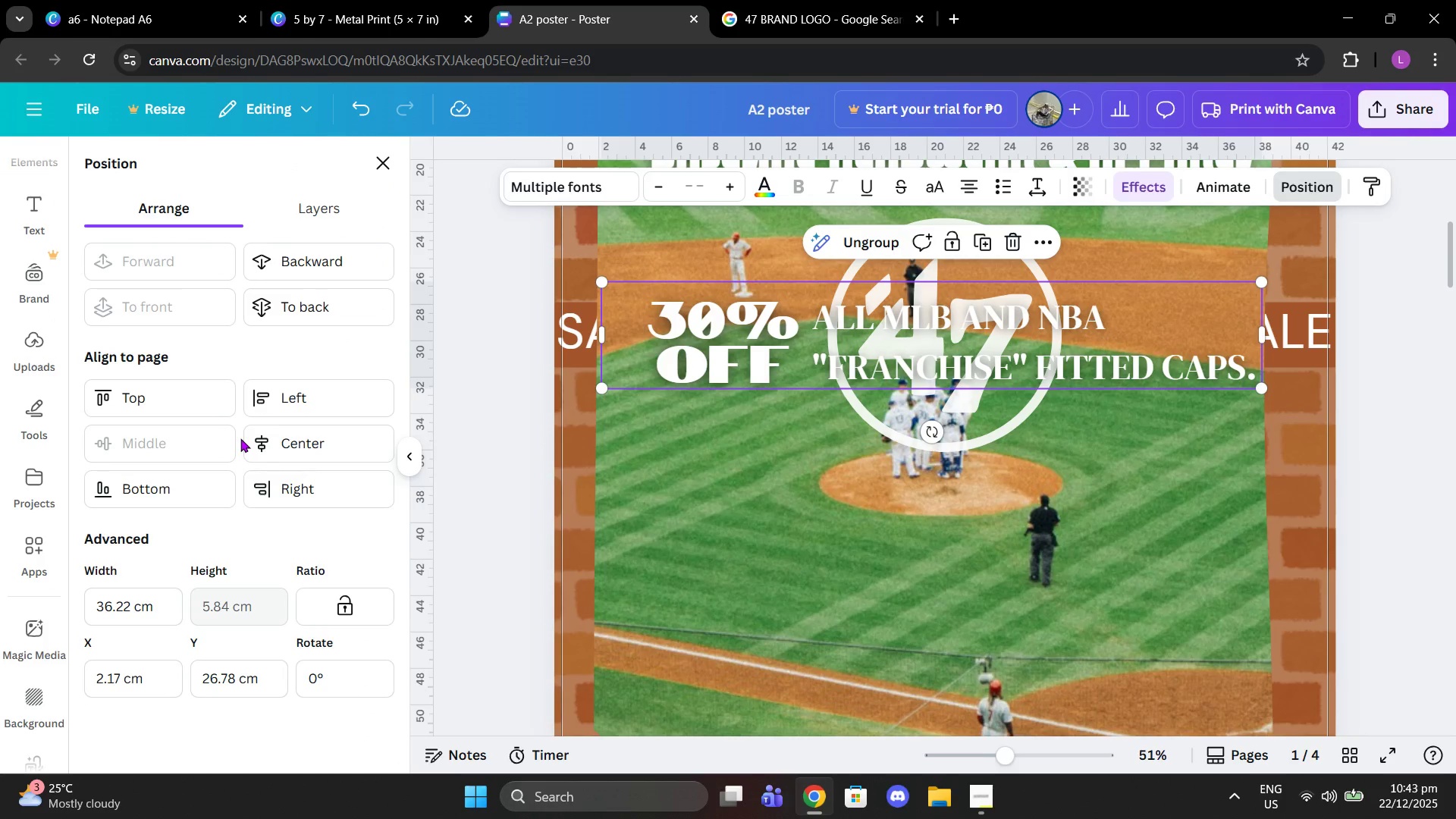 
key(Control+Z)
 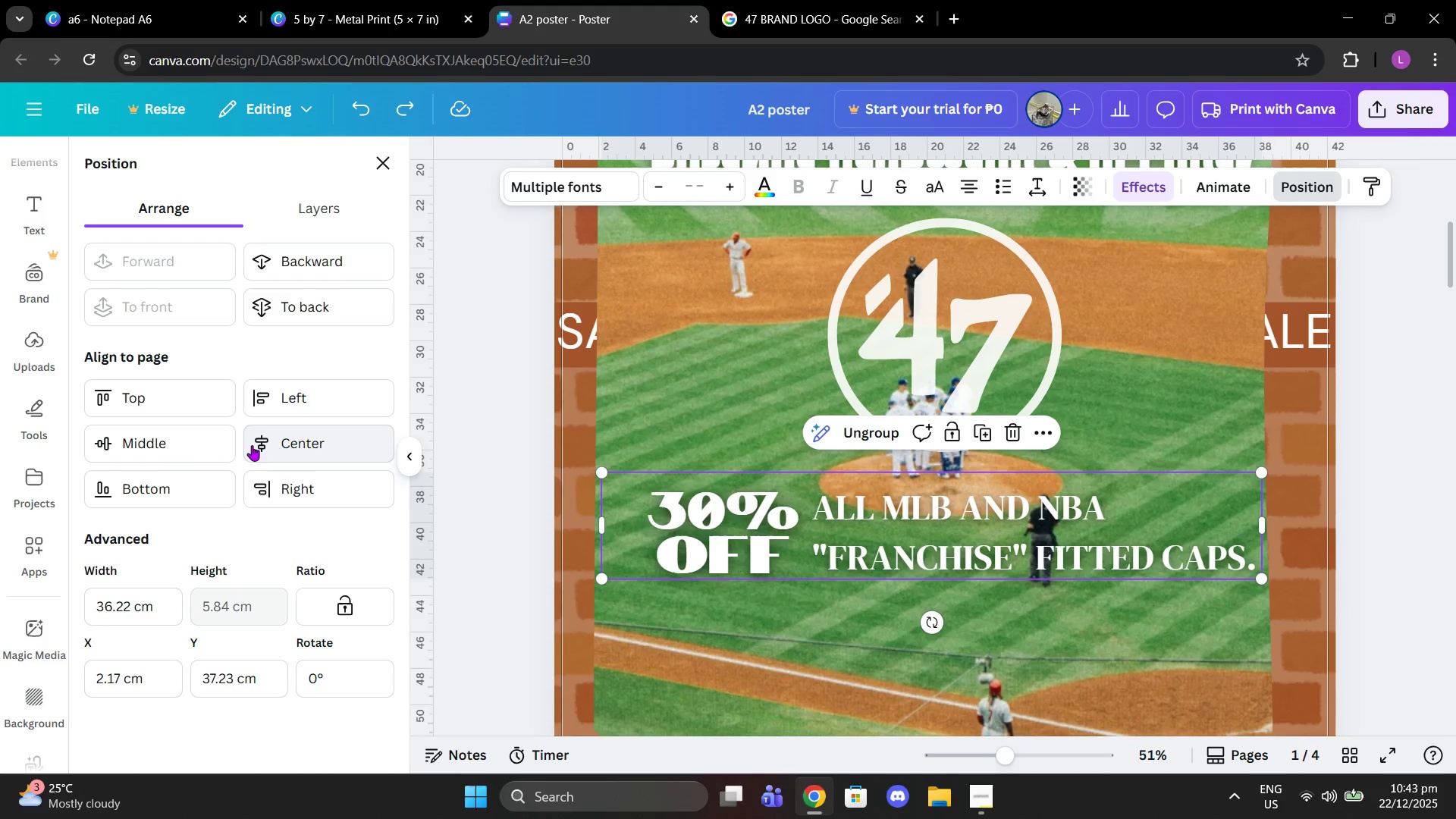 
left_click([263, 445])
 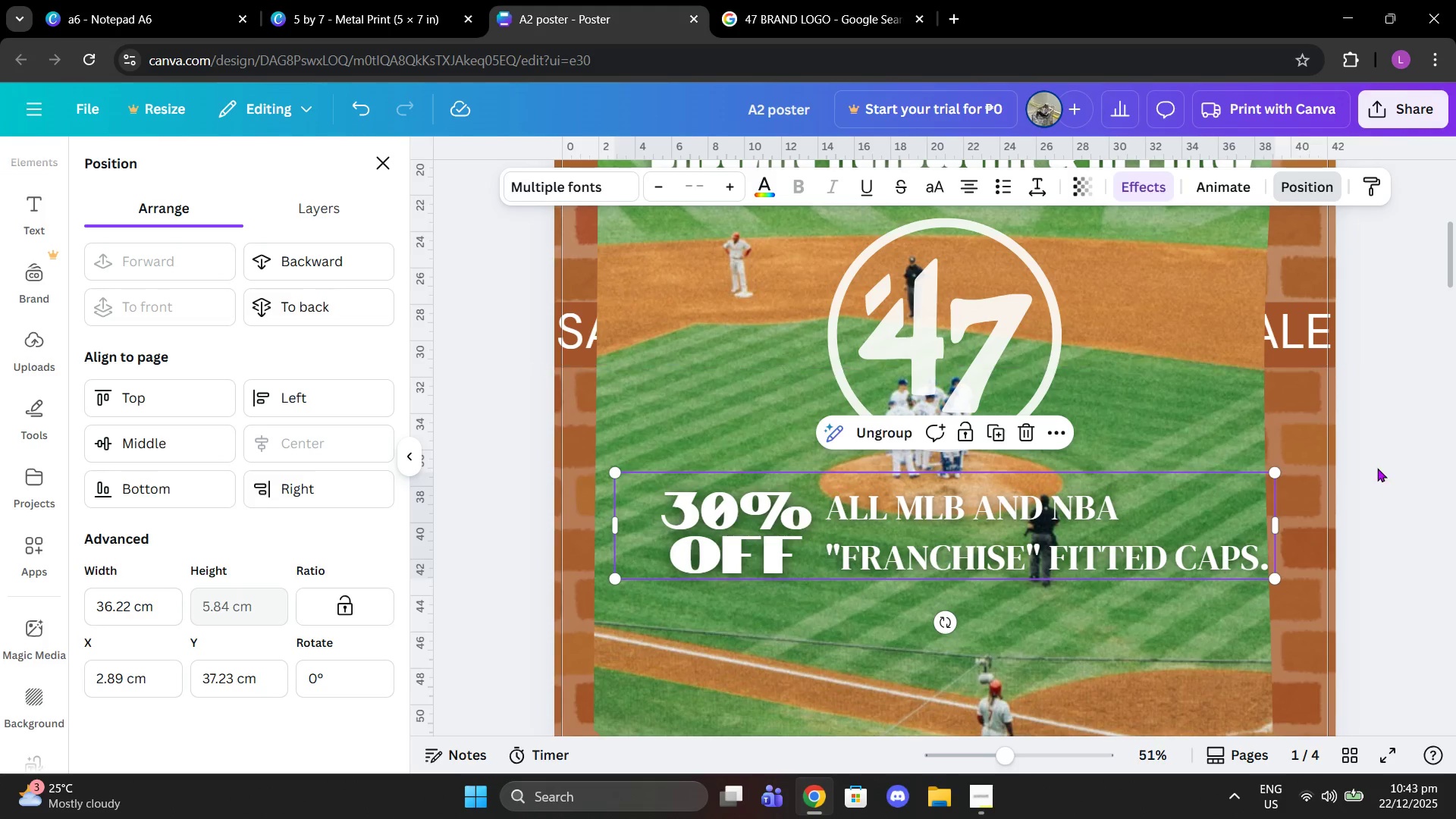 
left_click([1363, 468])
 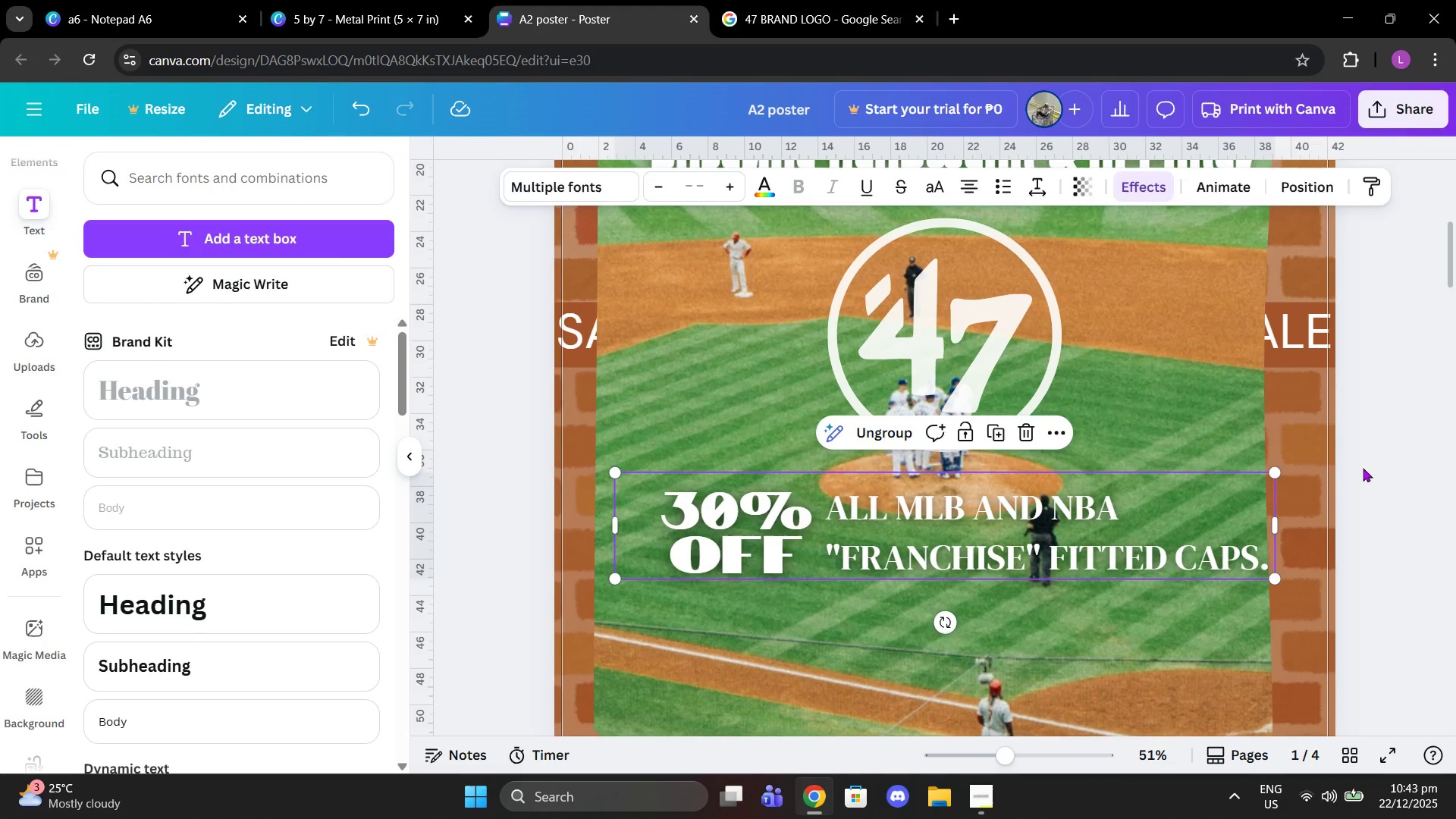 
left_click([1363, 468])
 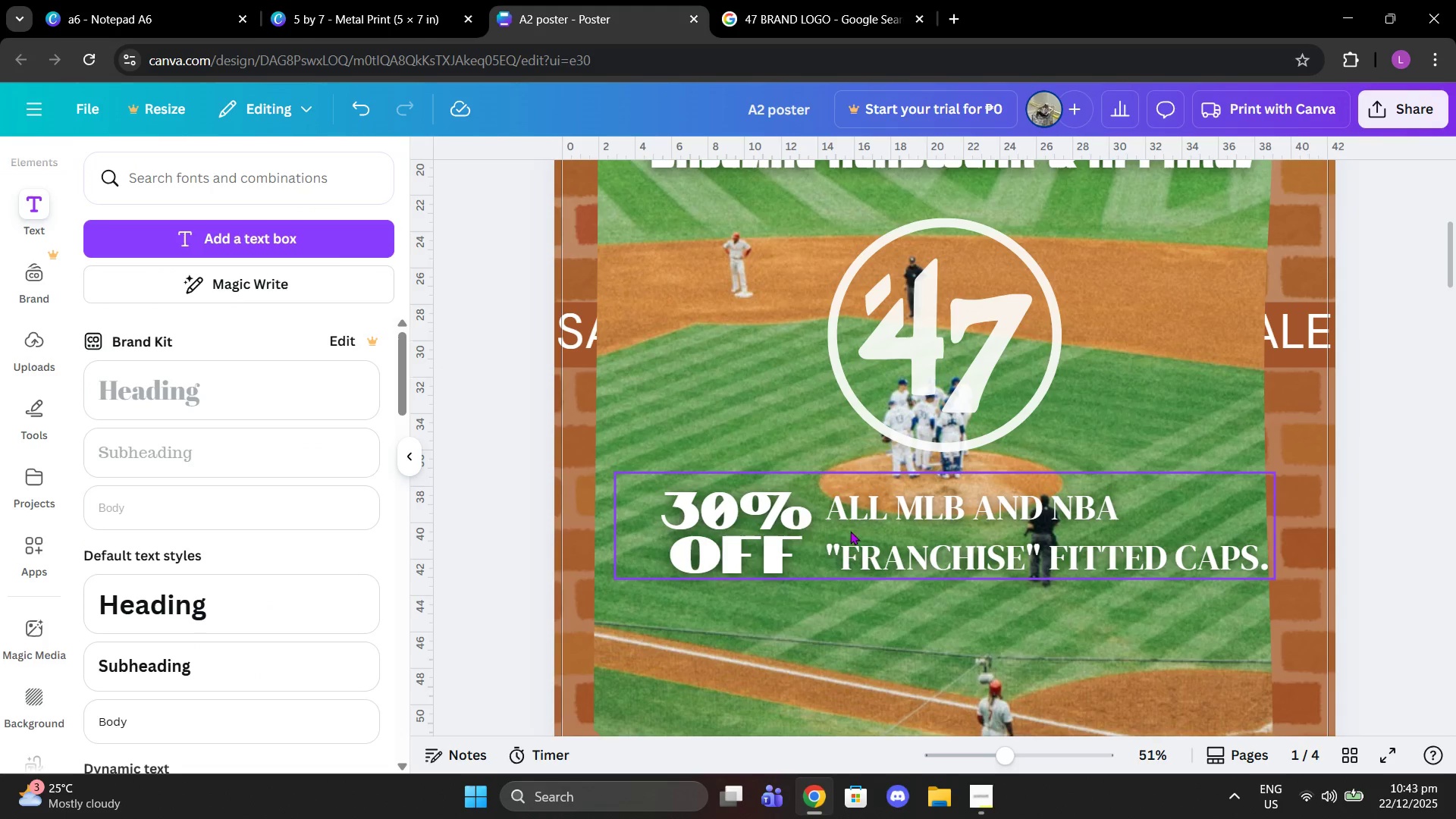 
left_click([783, 535])
 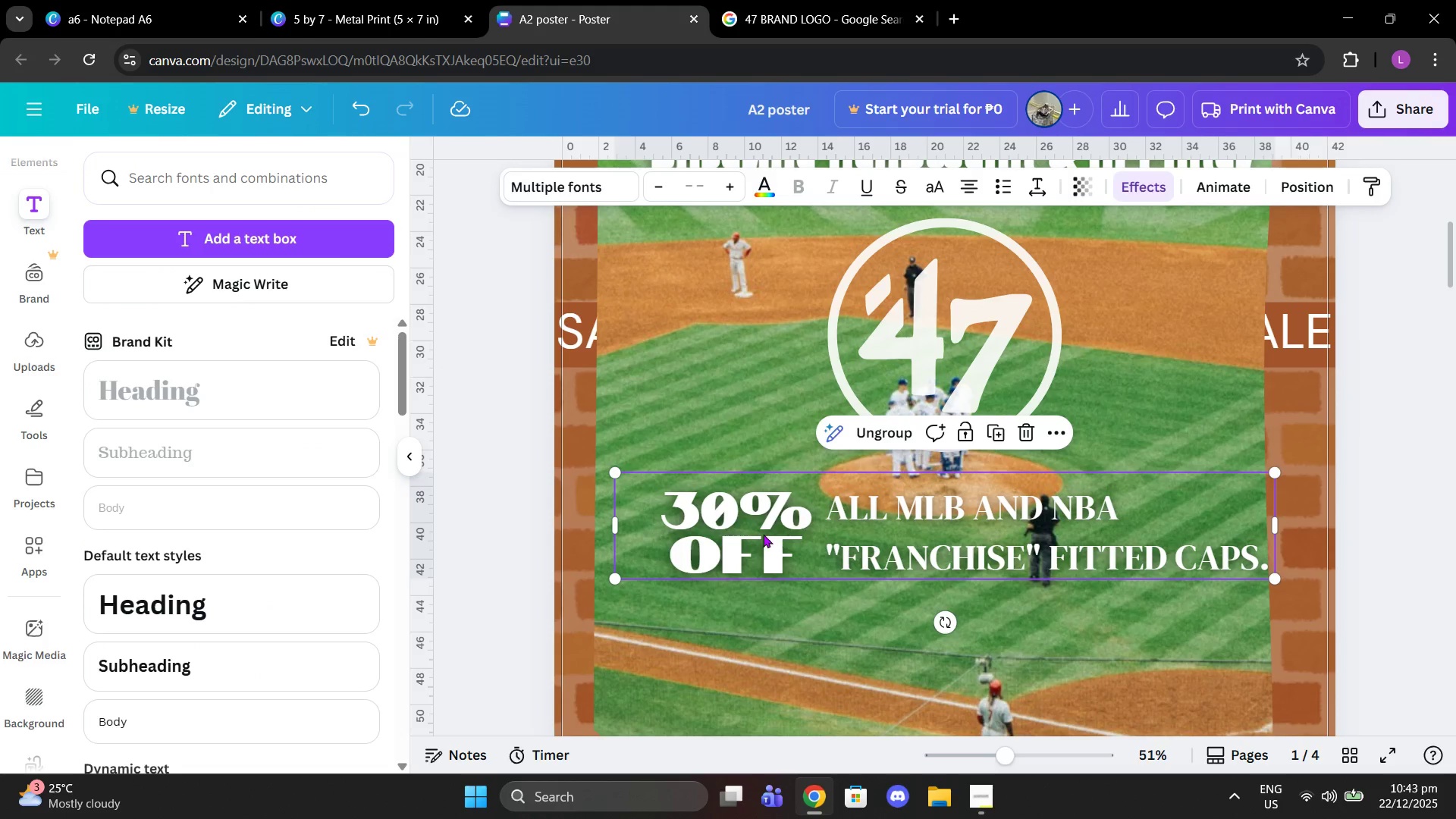 
left_click([763, 534])
 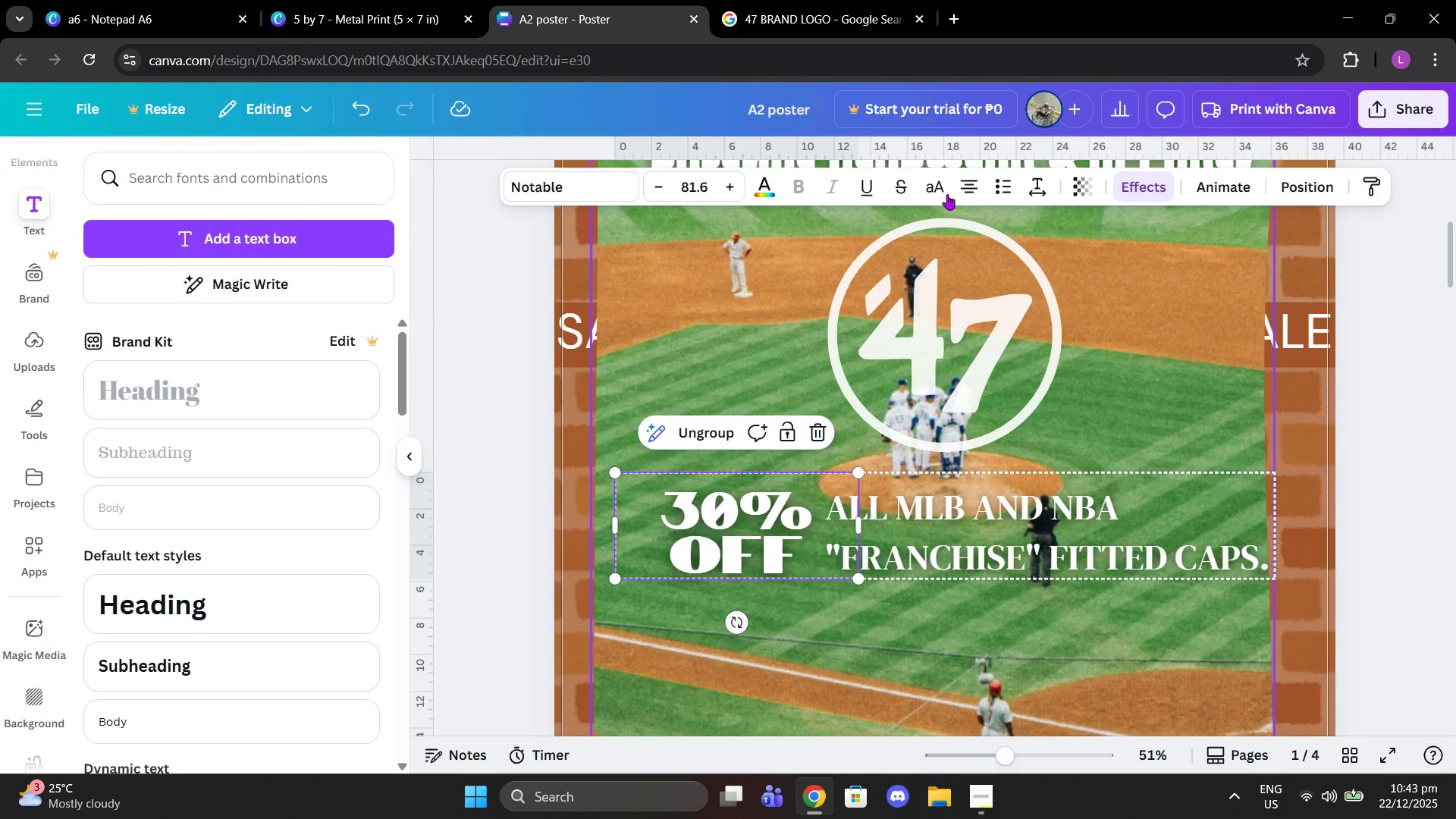 
left_click([971, 193])
 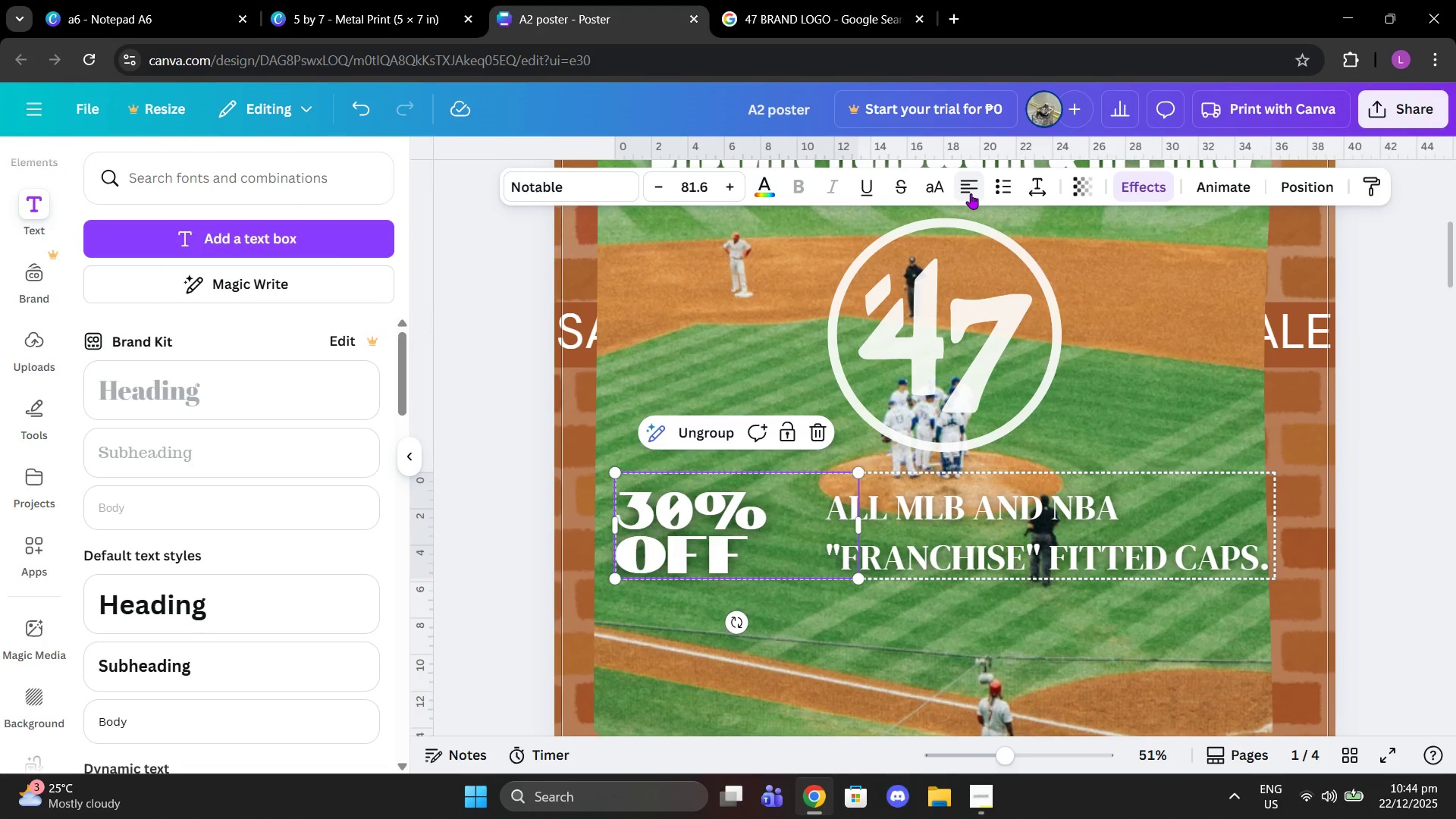 
left_click([971, 193])
 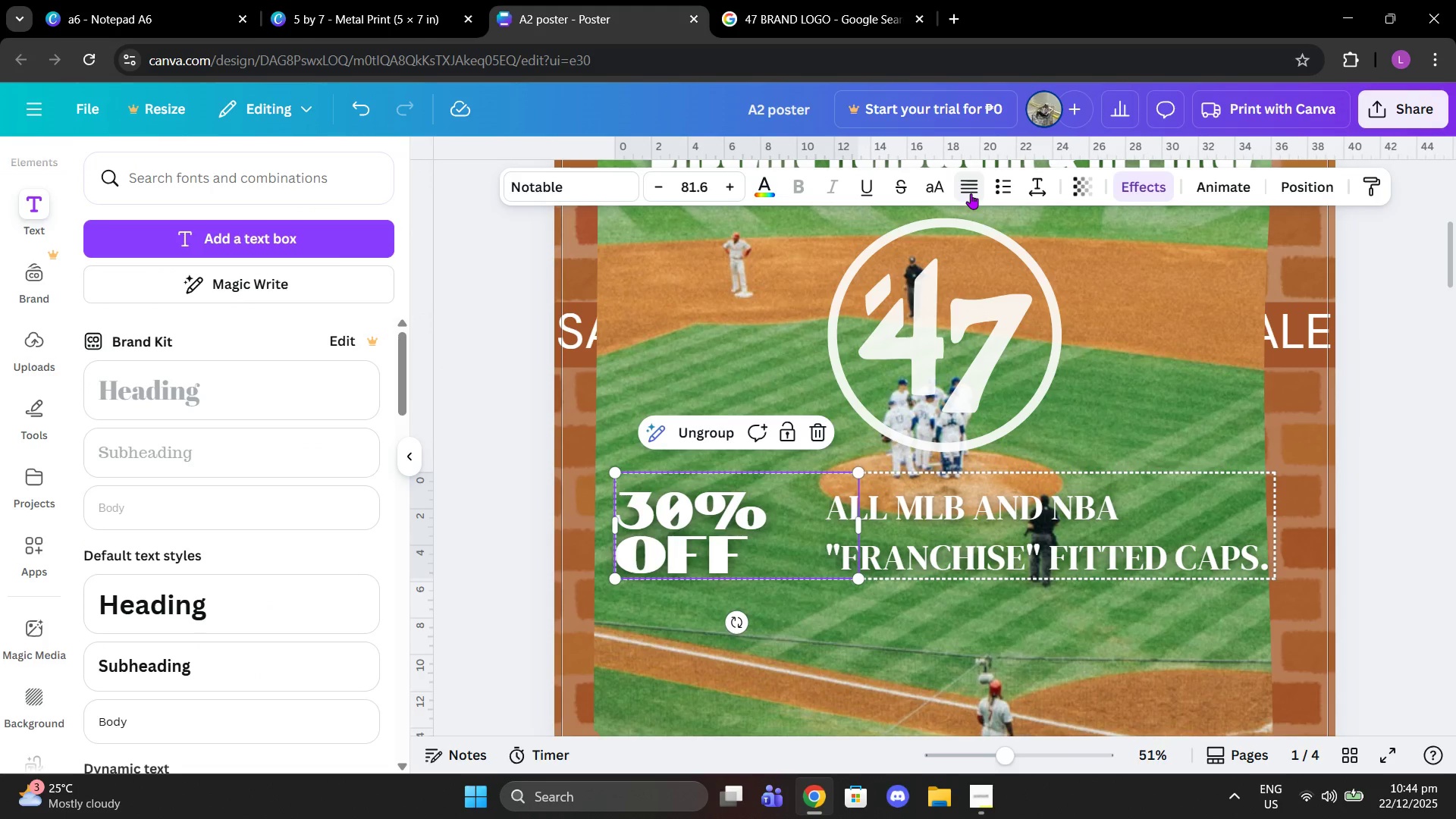 
left_click([971, 193])
 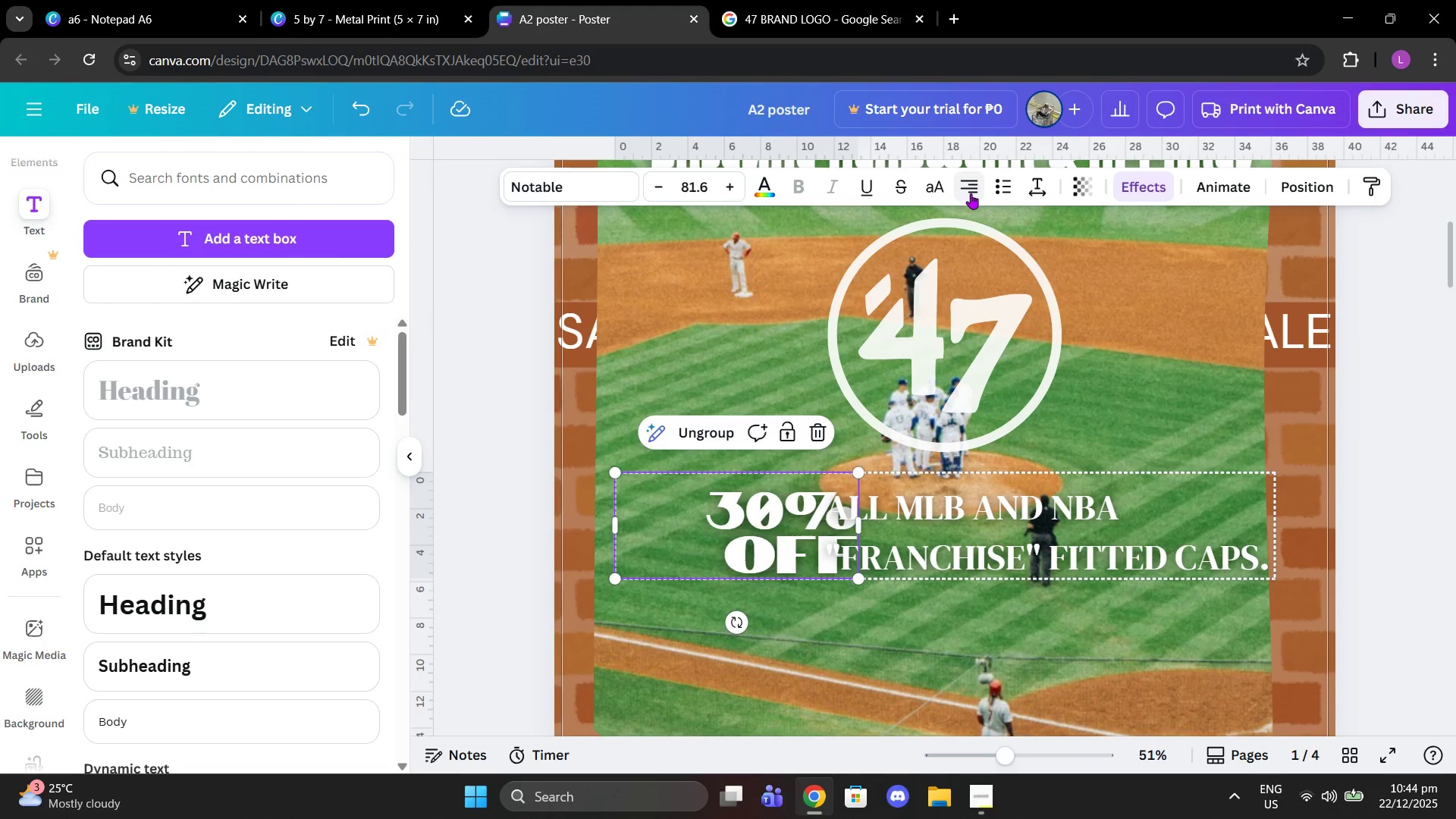 
left_click([971, 193])
 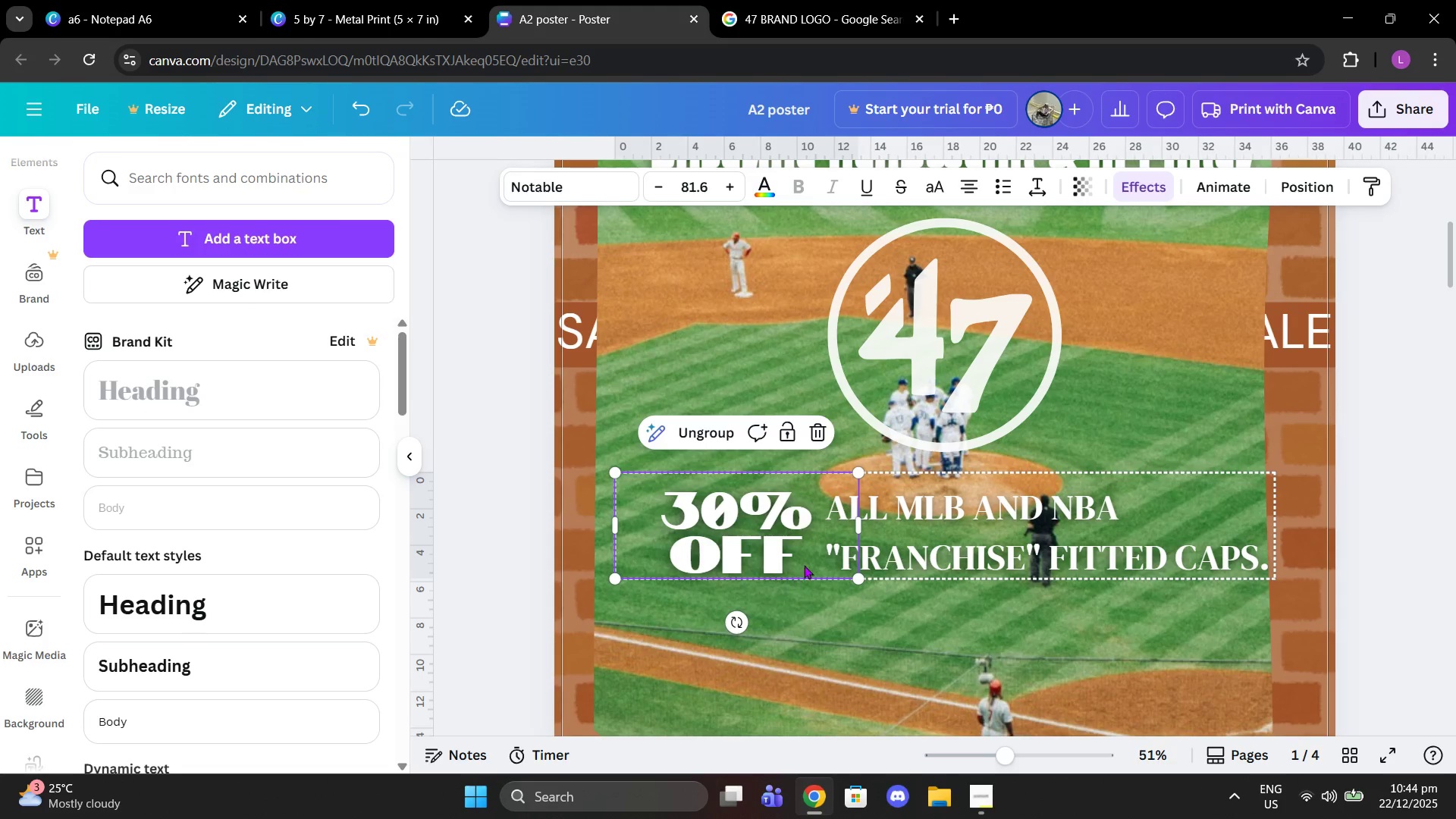 
left_click_drag(start_coordinate=[862, 524], to_coordinate=[773, 519])
 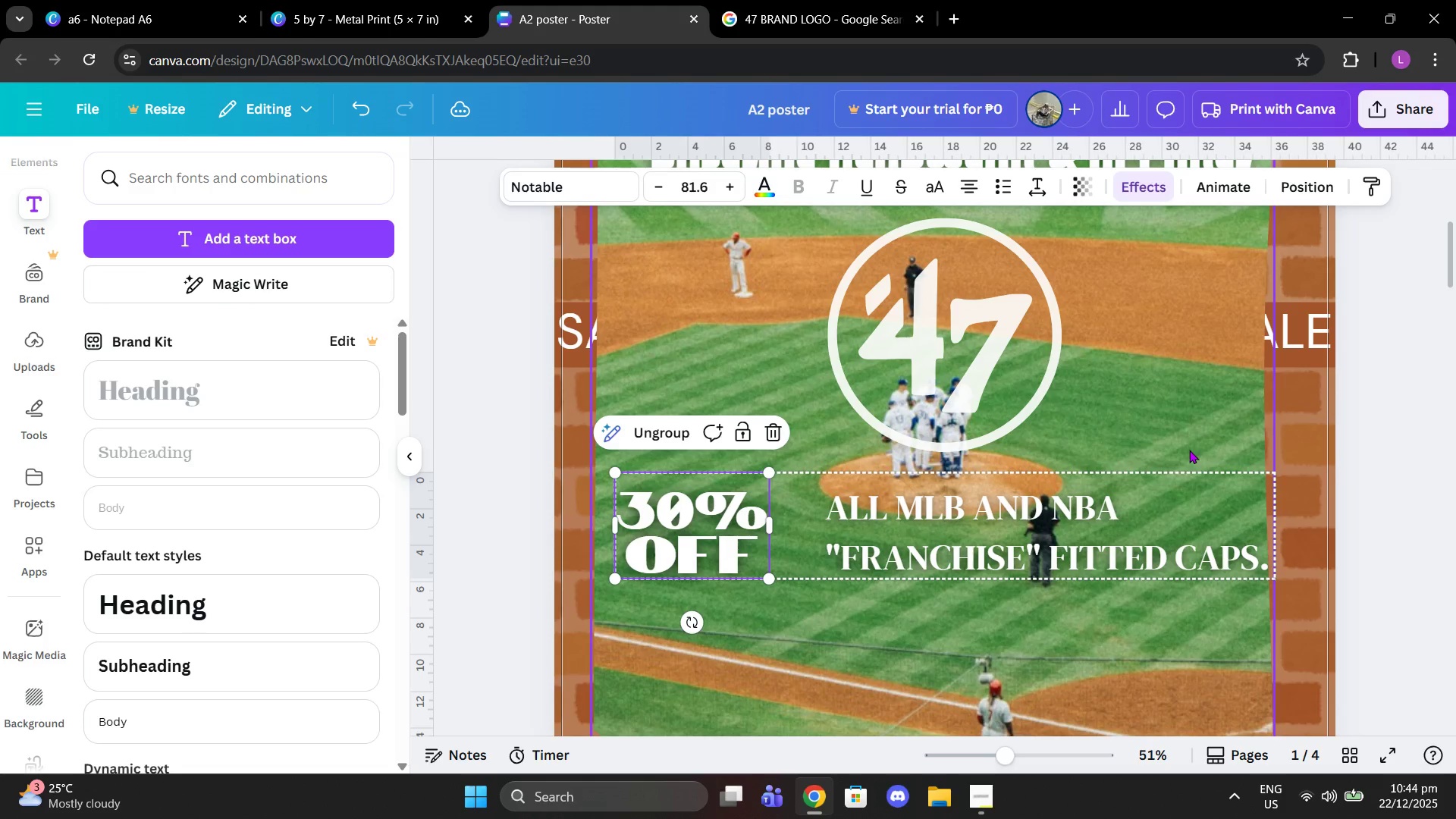 
left_click([955, 572])
 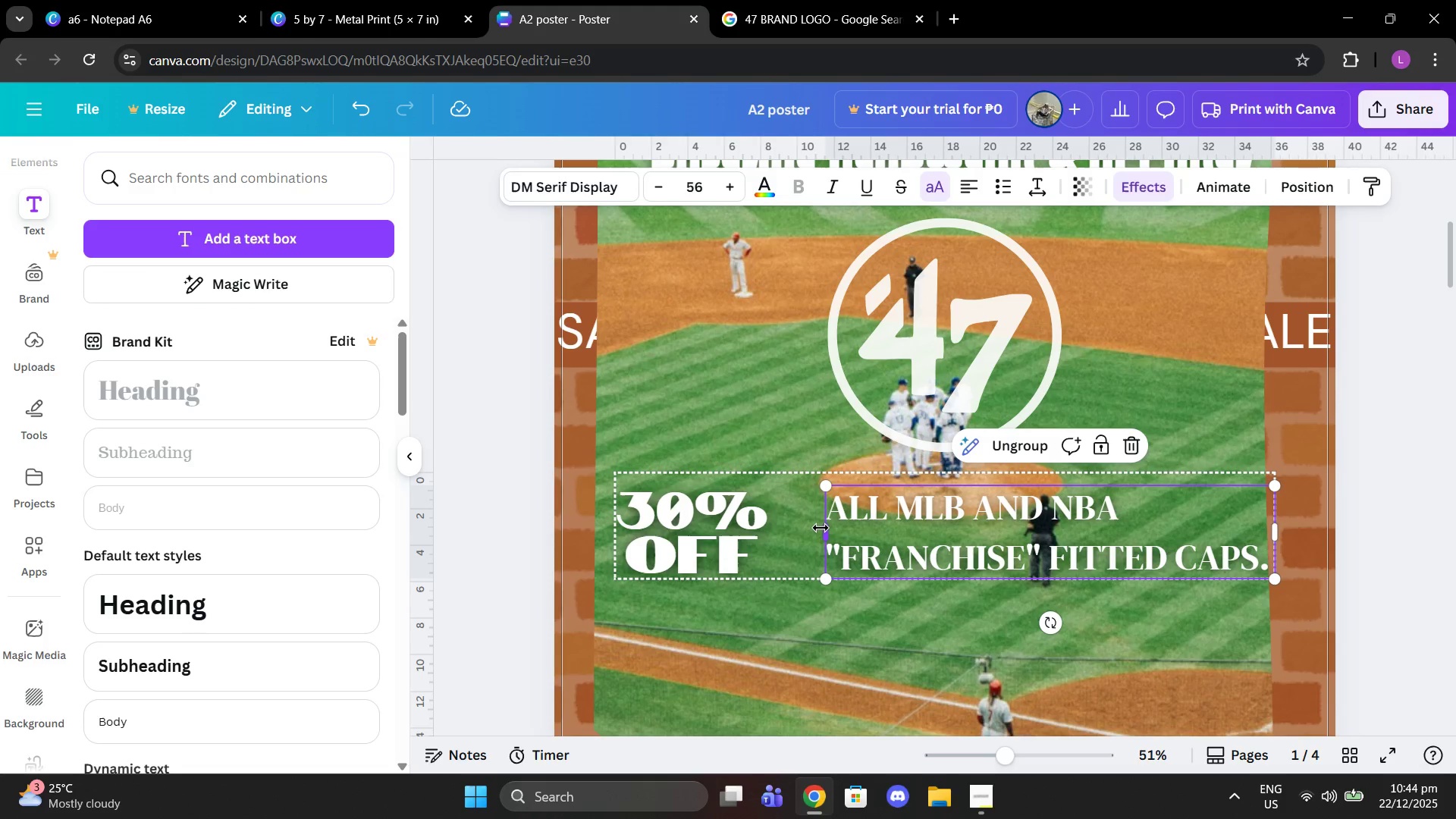 
left_click_drag(start_coordinate=[824, 528], to_coordinate=[775, 526])
 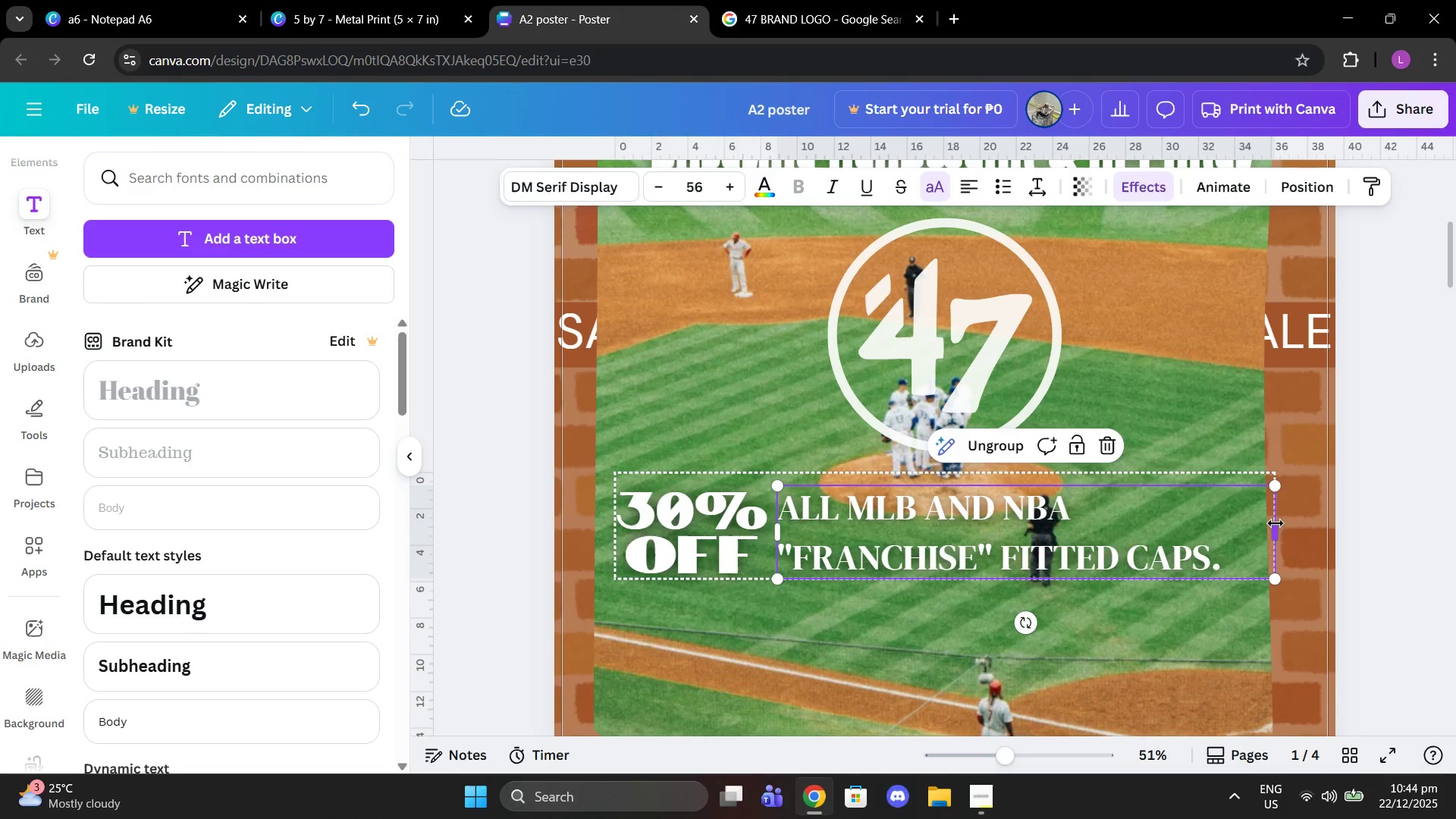 
left_click_drag(start_coordinate=[1276, 526], to_coordinate=[1263, 524])
 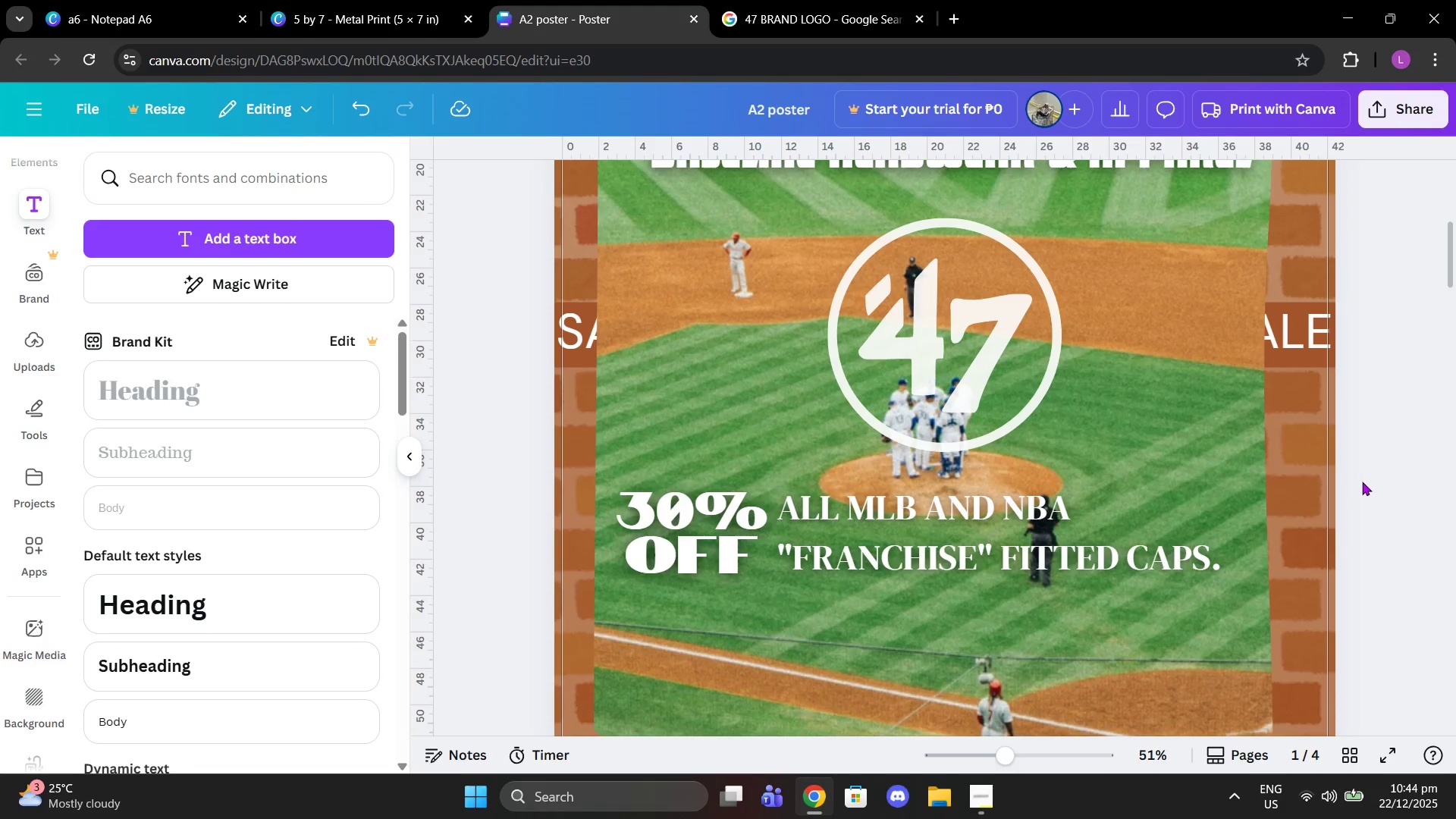 
double_click([1350, 479])
 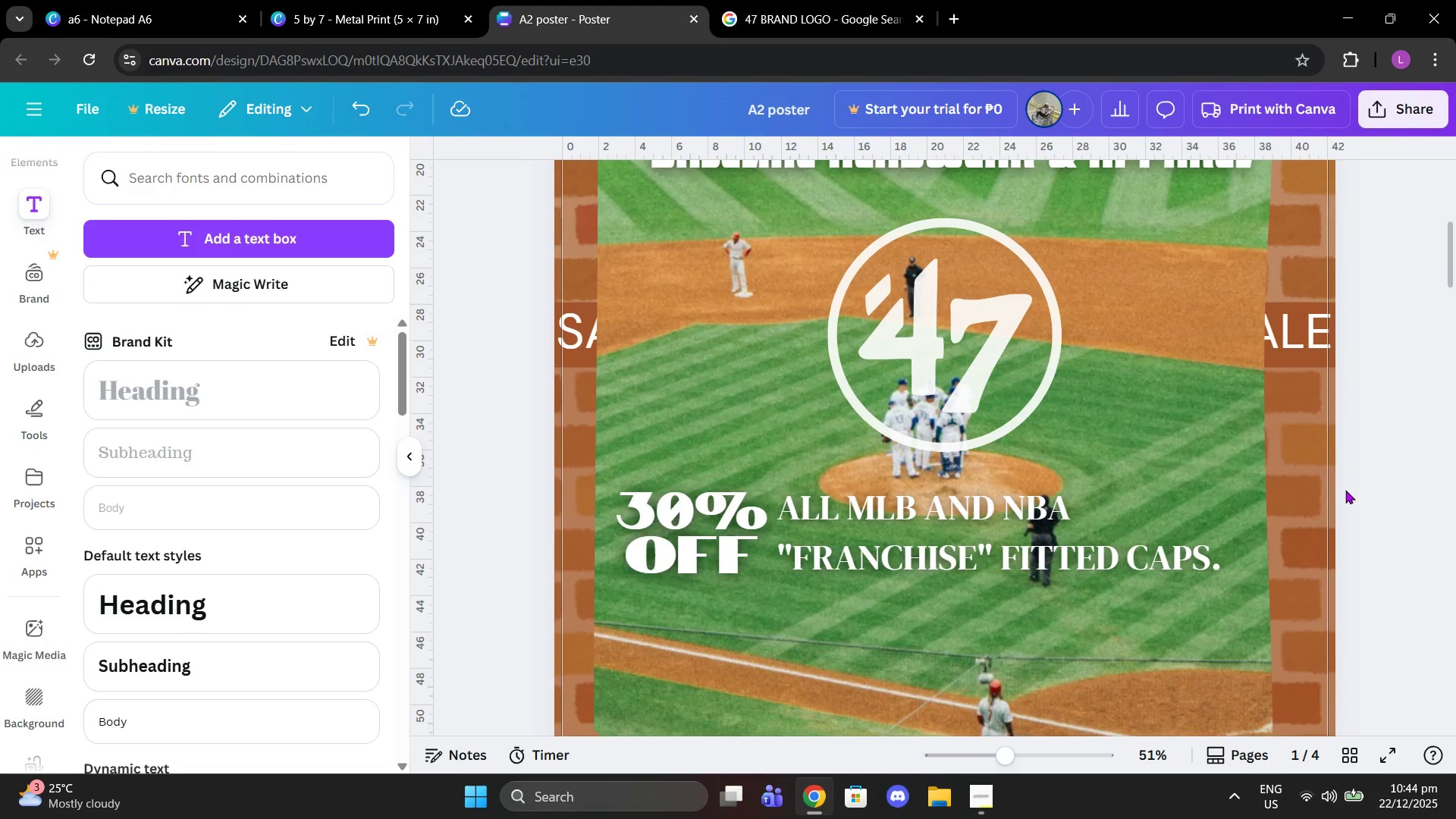 
scroll: coordinate [1345, 490], scroll_direction: down, amount: 1.0
 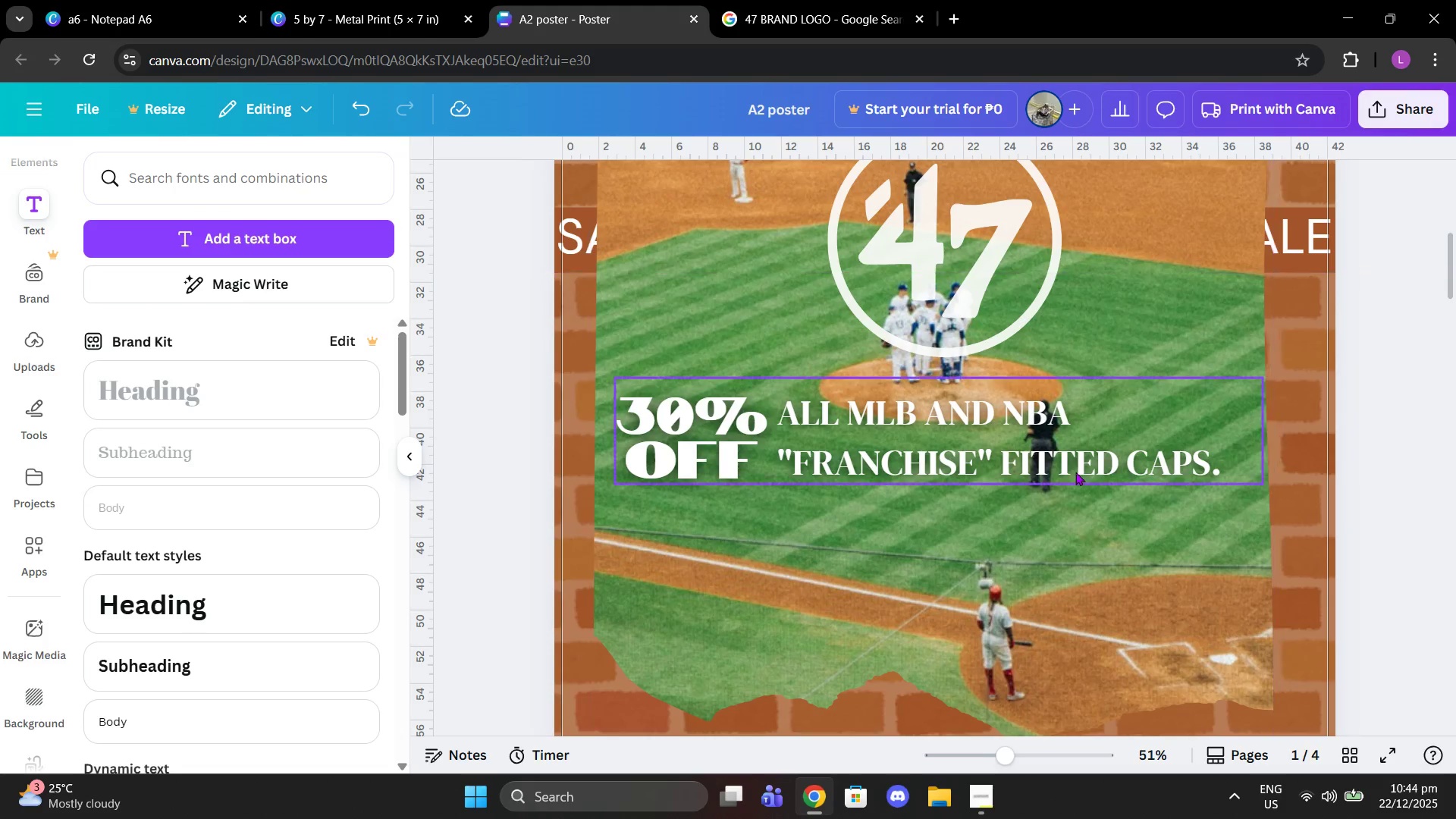 
left_click([1056, 472])
 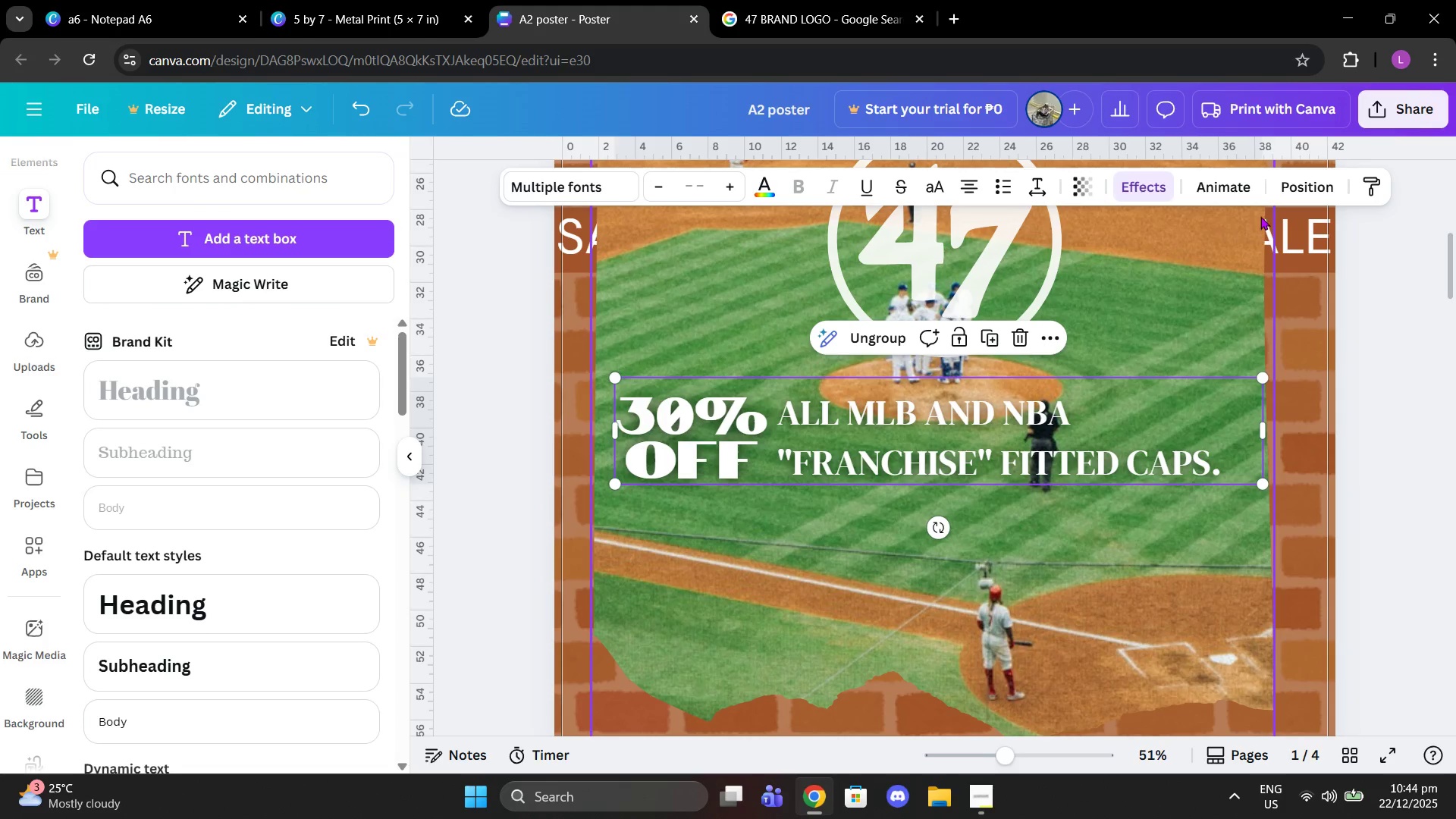 
left_click([1281, 194])
 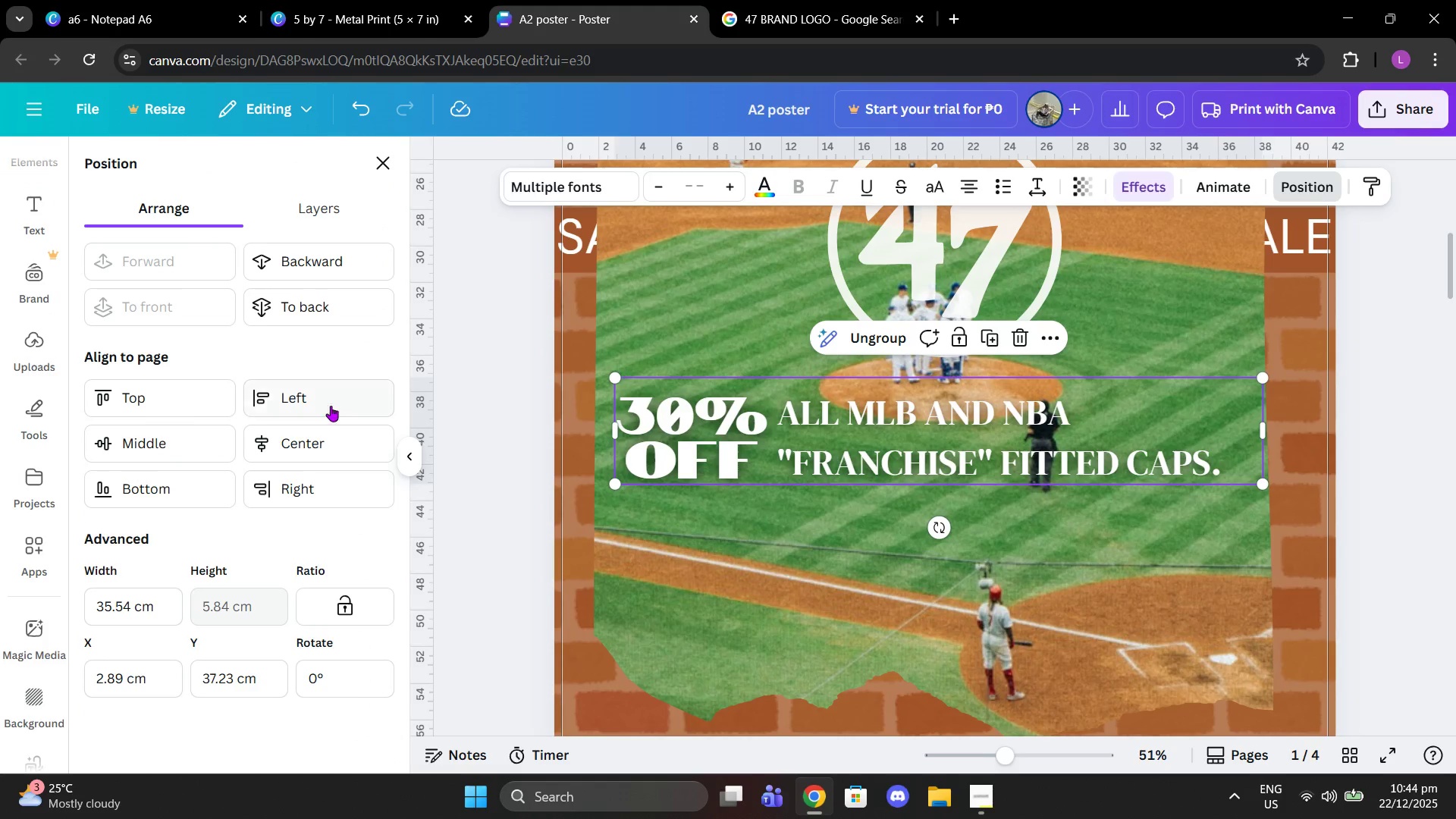 
left_click([317, 453])
 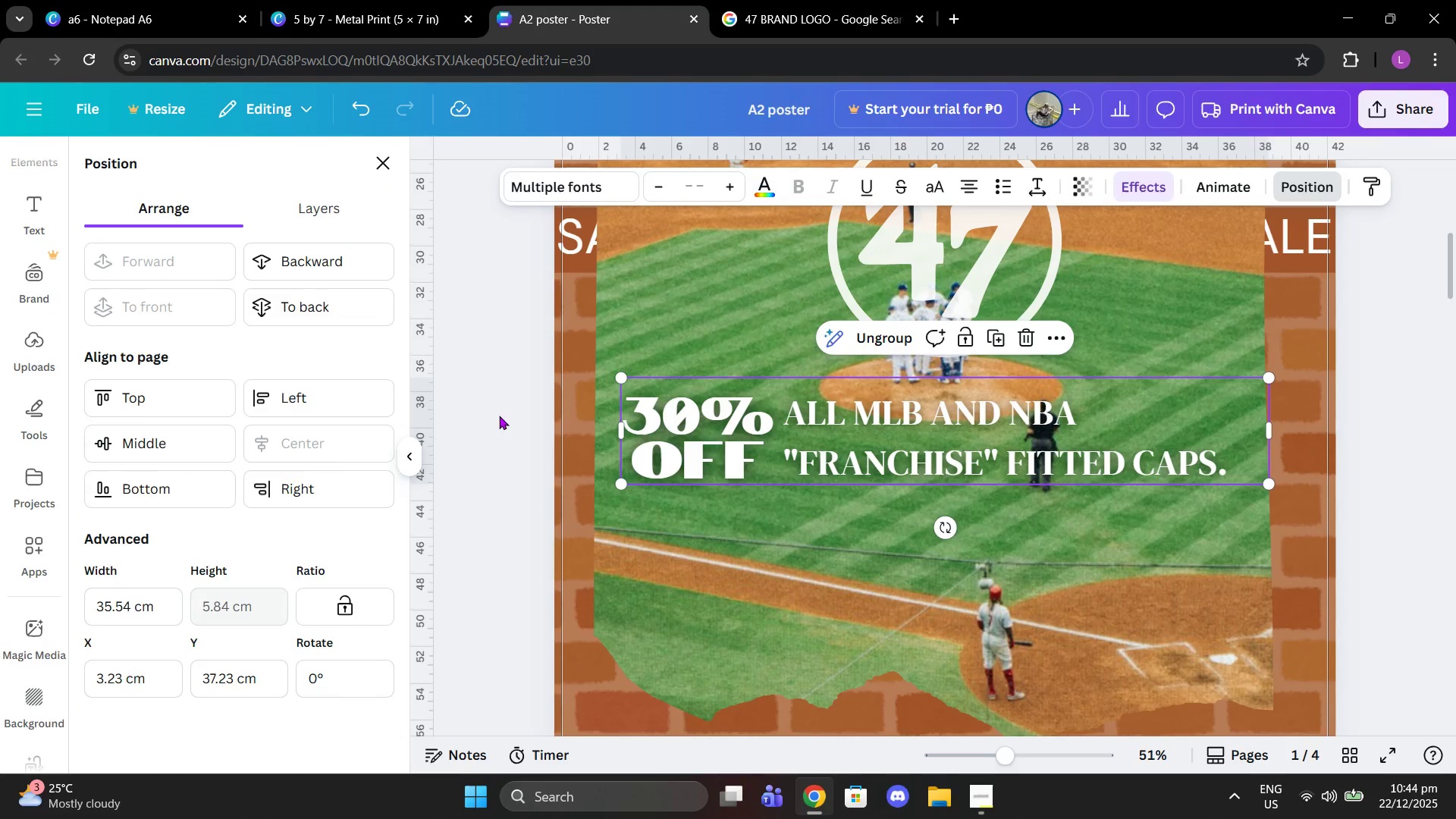 
double_click([509, 407])
 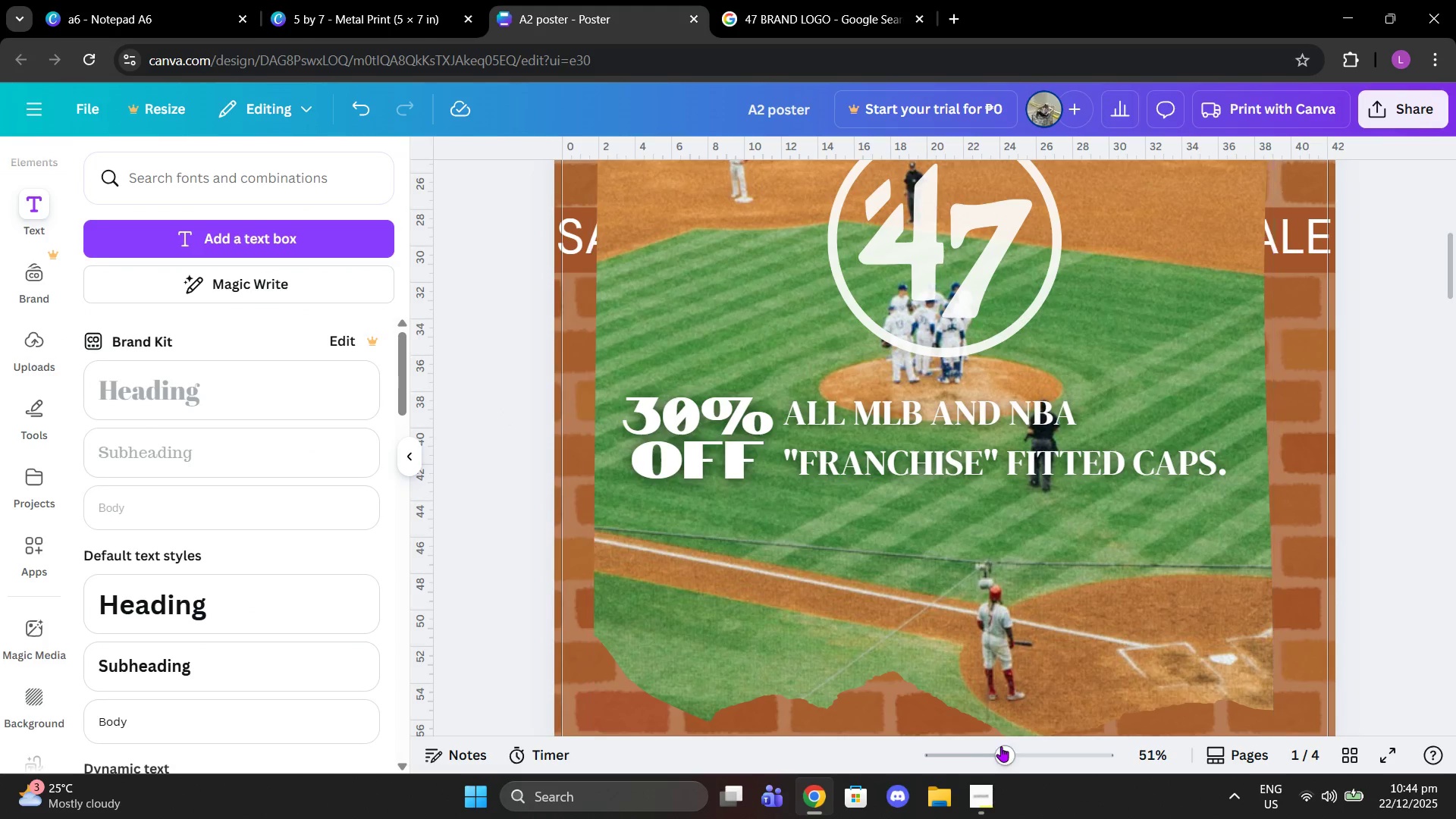 
left_click_drag(start_coordinate=[1006, 752], to_coordinate=[990, 751])
 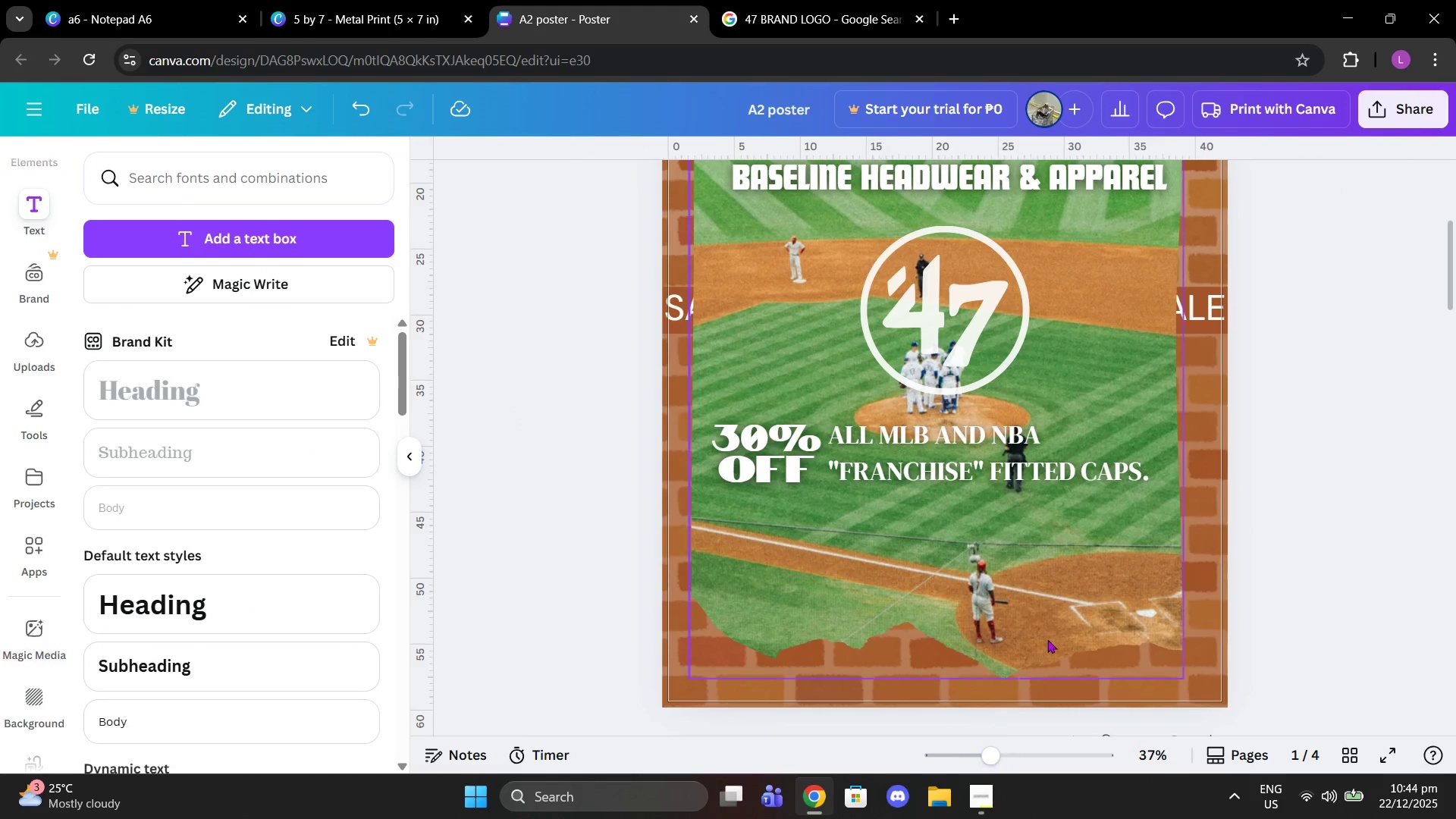 
scroll: coordinate [1047, 637], scroll_direction: up, amount: 2.0
 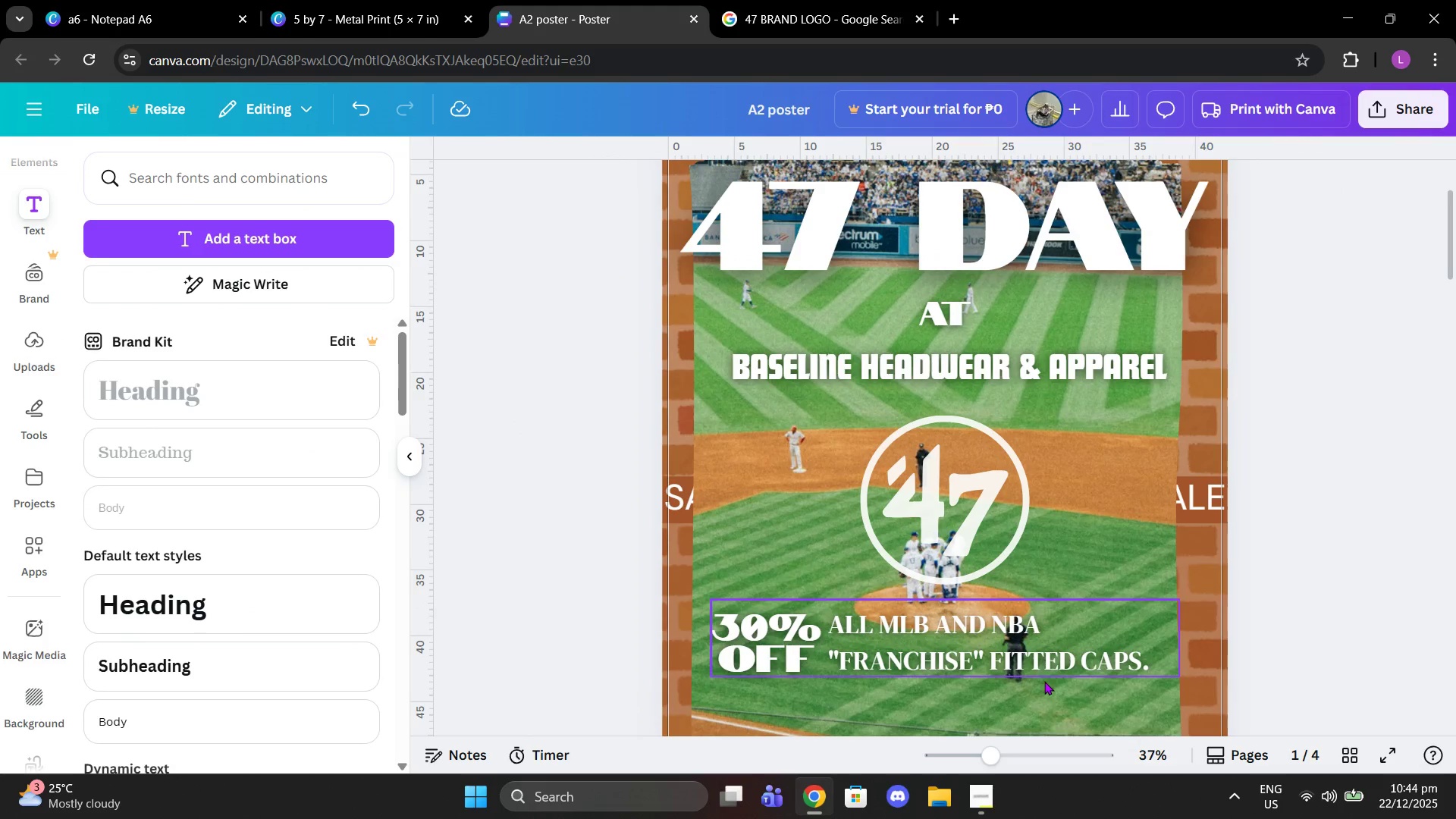 
left_click([1033, 658])
 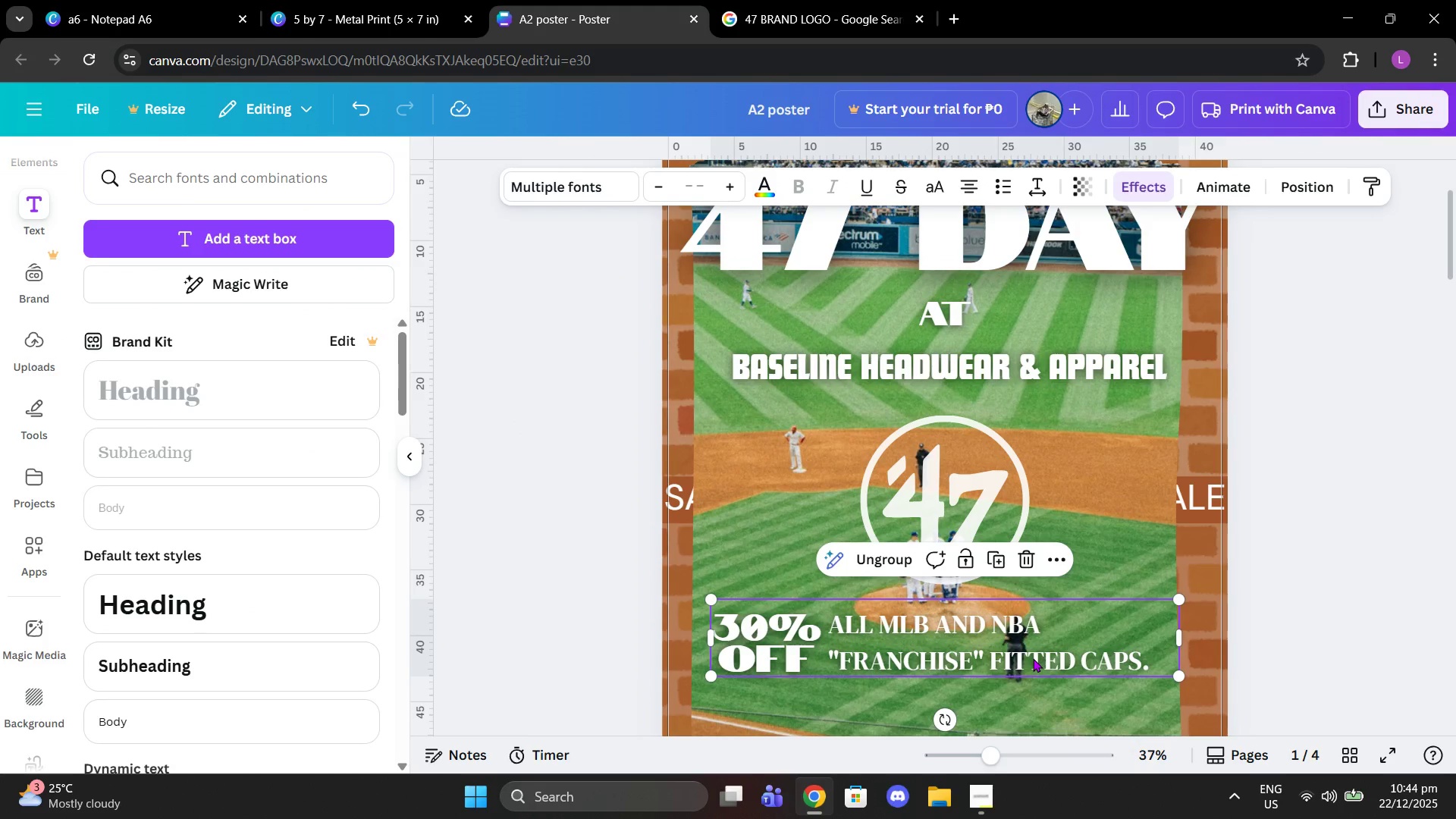 
left_click([1033, 658])
 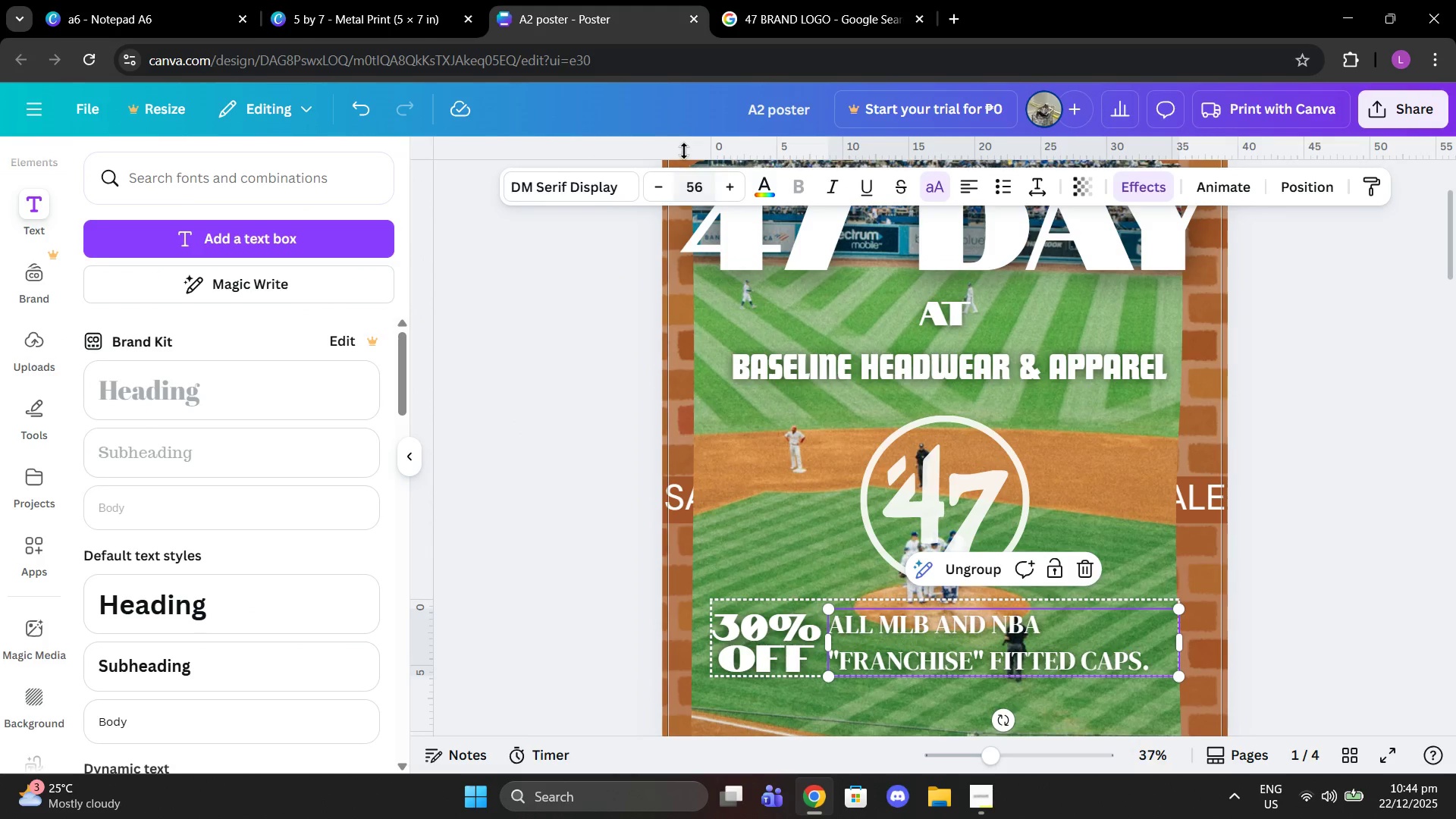 
left_click([600, 192])
 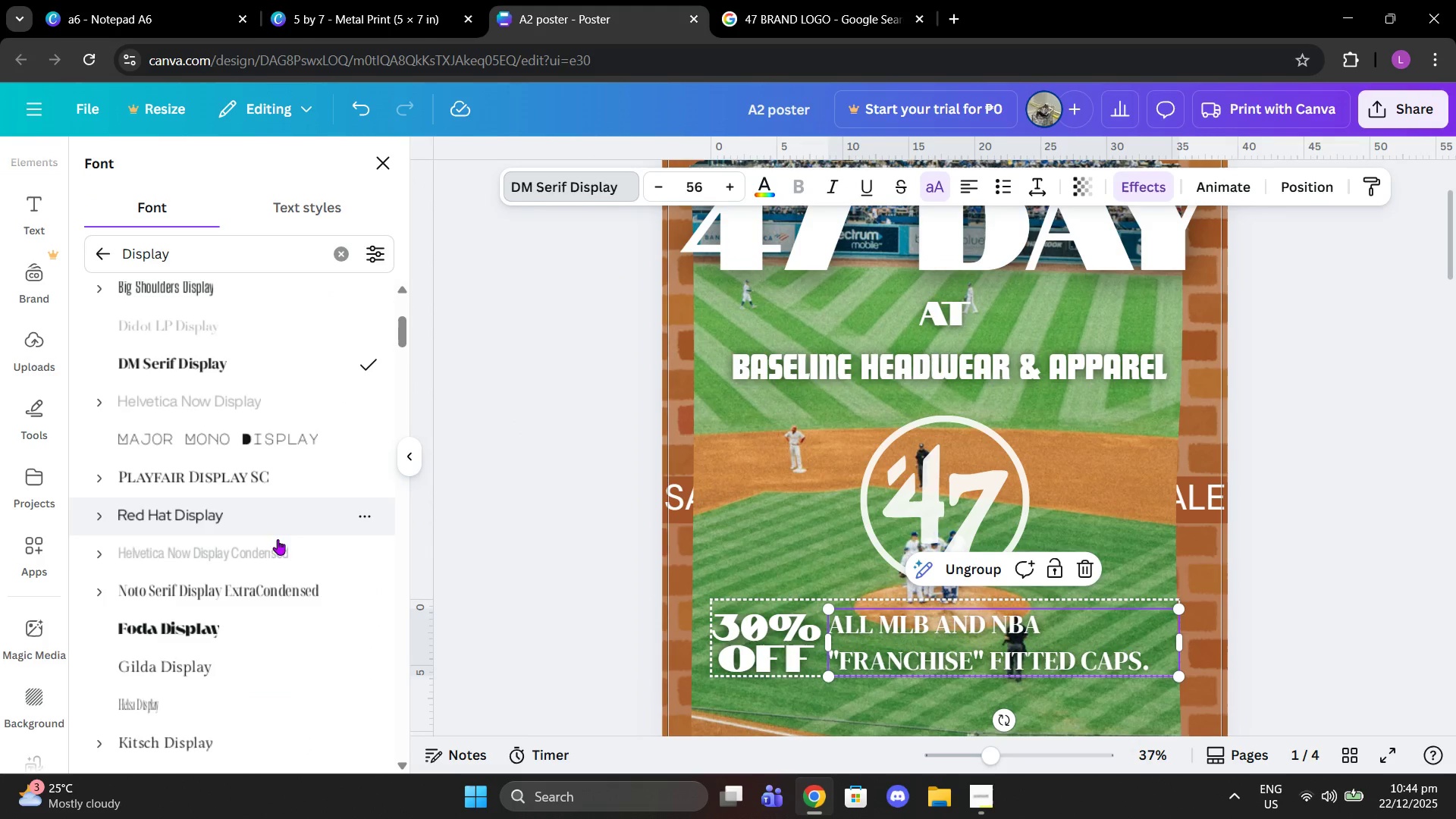 
left_click([262, 620])
 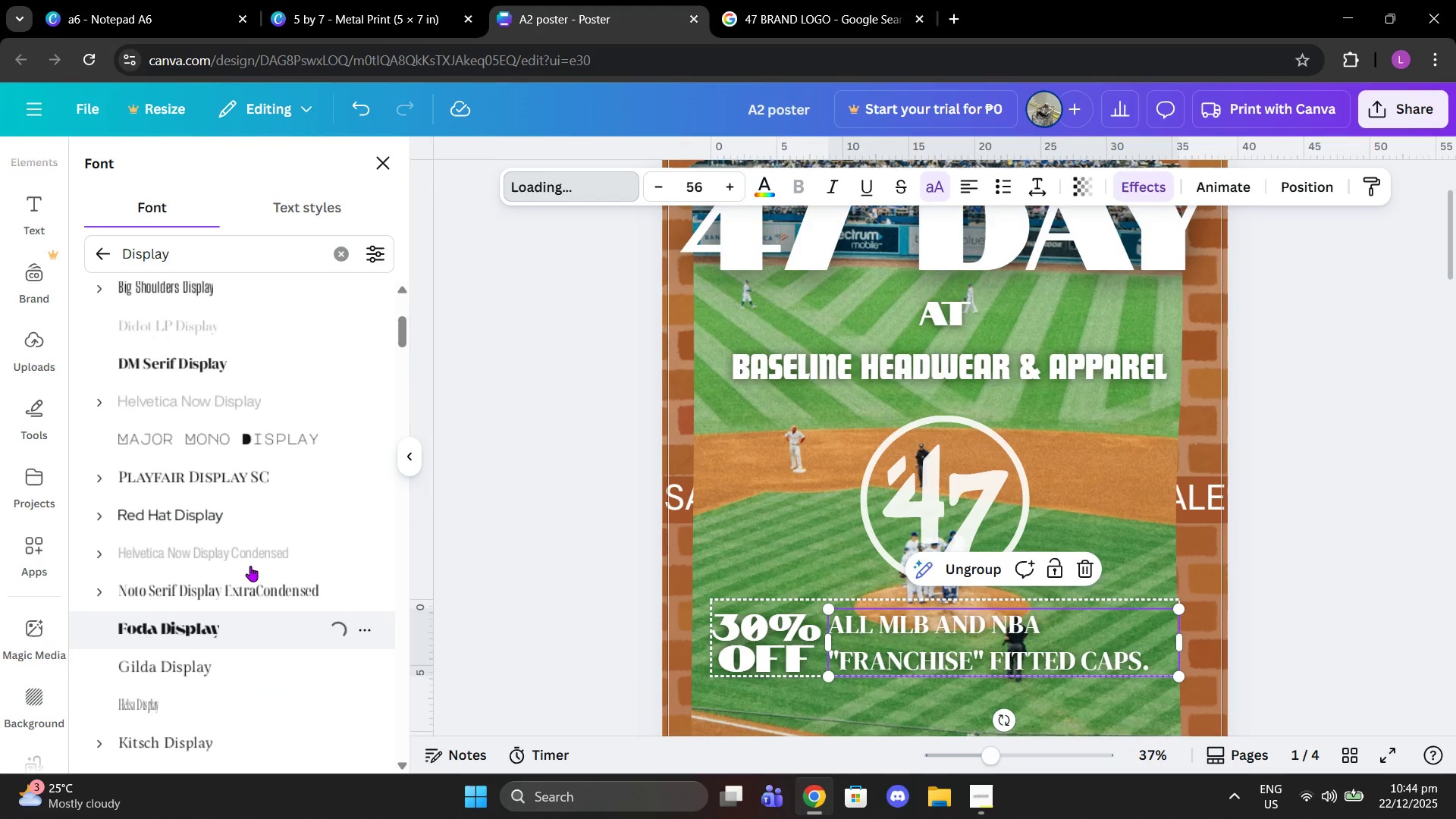 
scroll: coordinate [253, 518], scroll_direction: down, amount: 6.0
 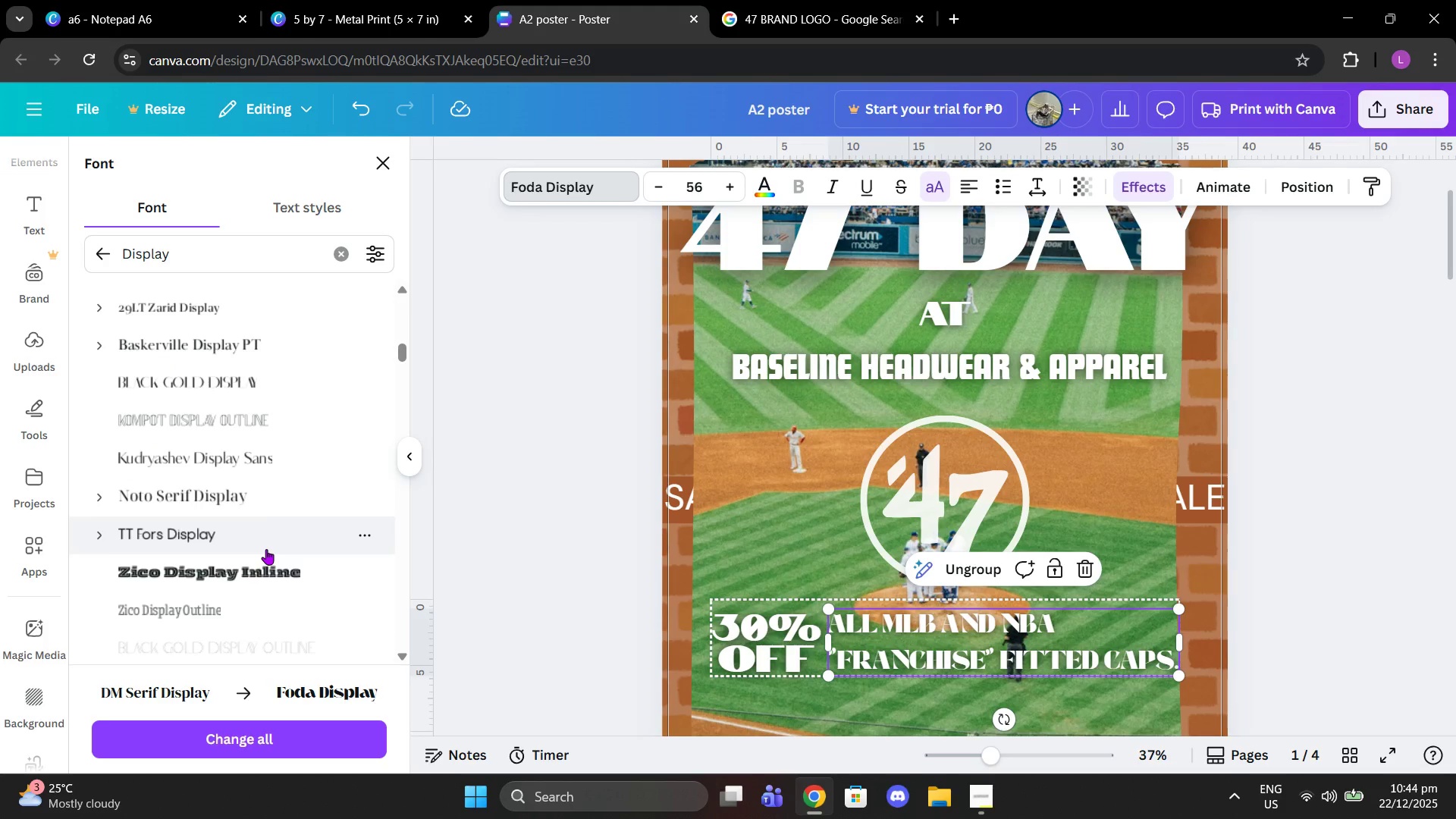 
scroll: coordinate [259, 531], scroll_direction: up, amount: 15.0
 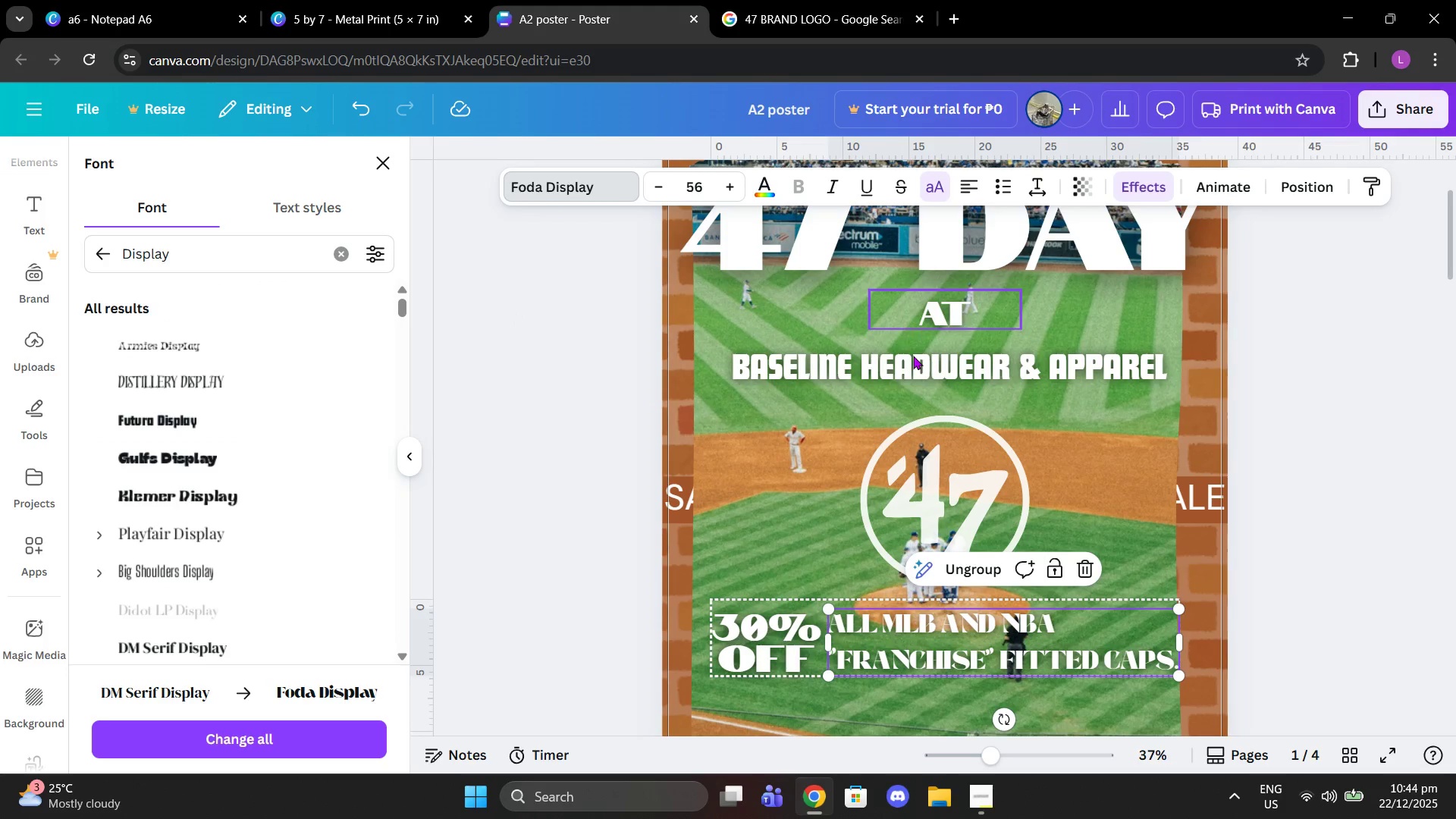 
left_click([913, 362])
 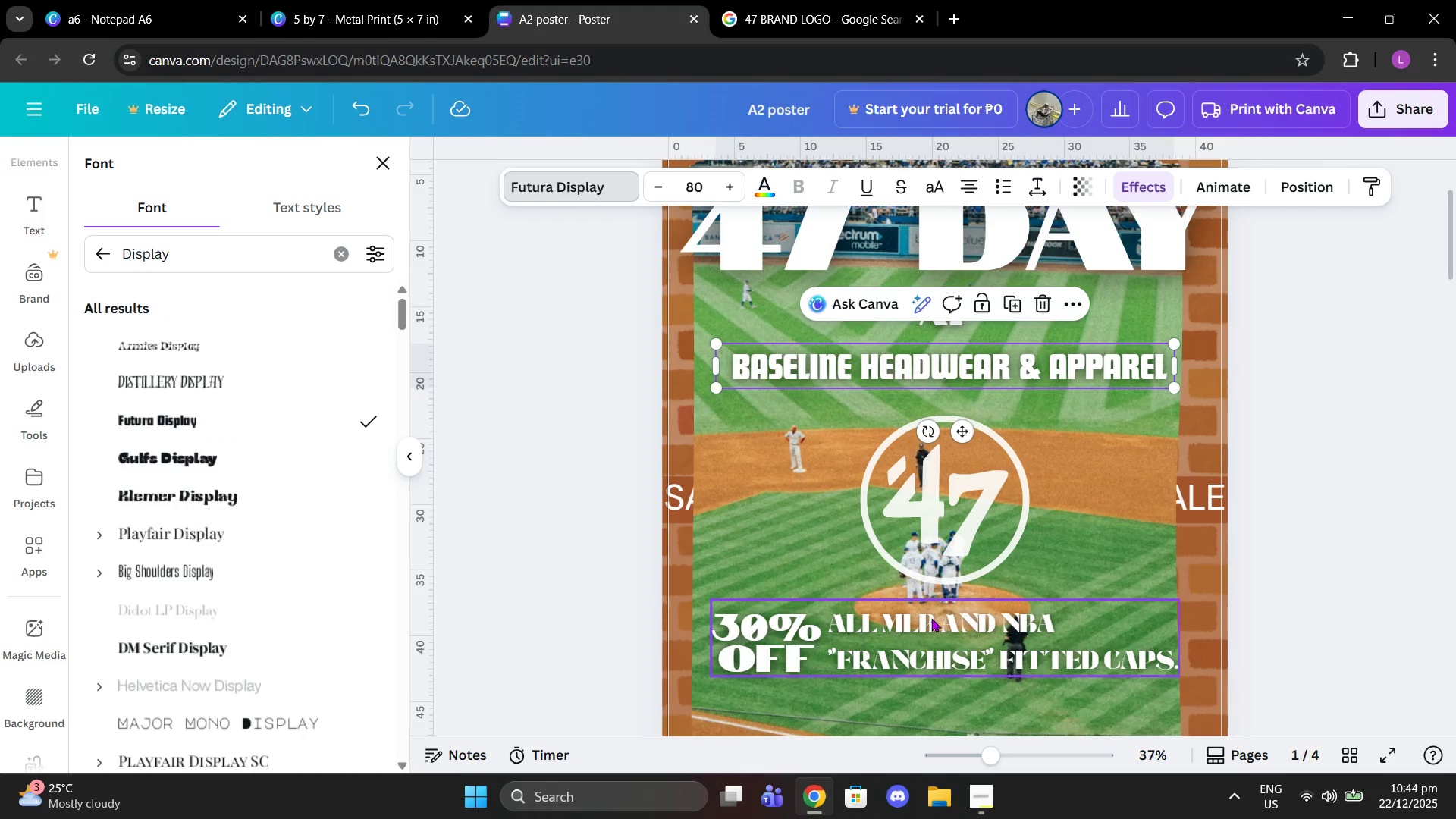 
double_click([931, 618])
 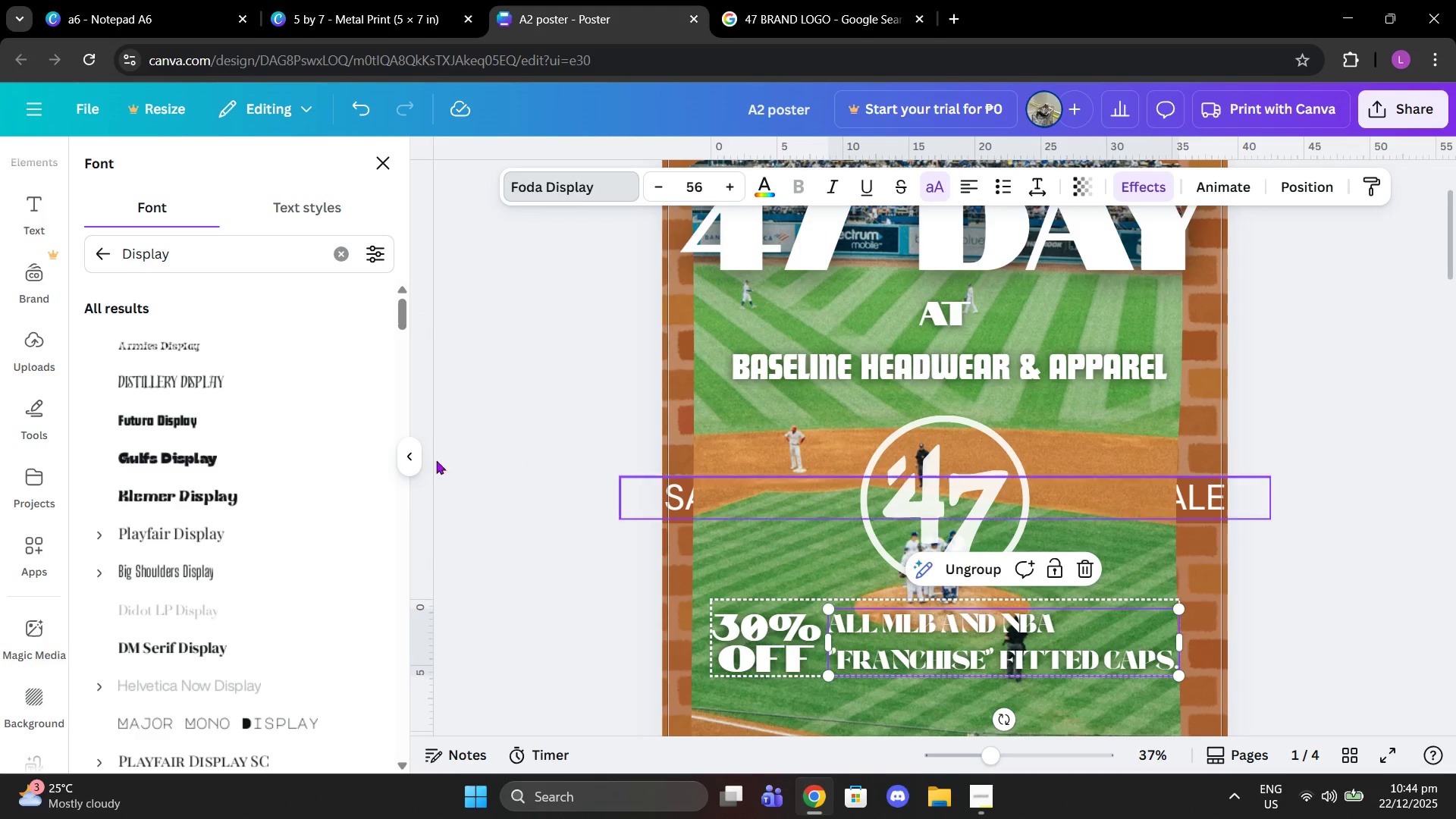 
left_click([281, 419])
 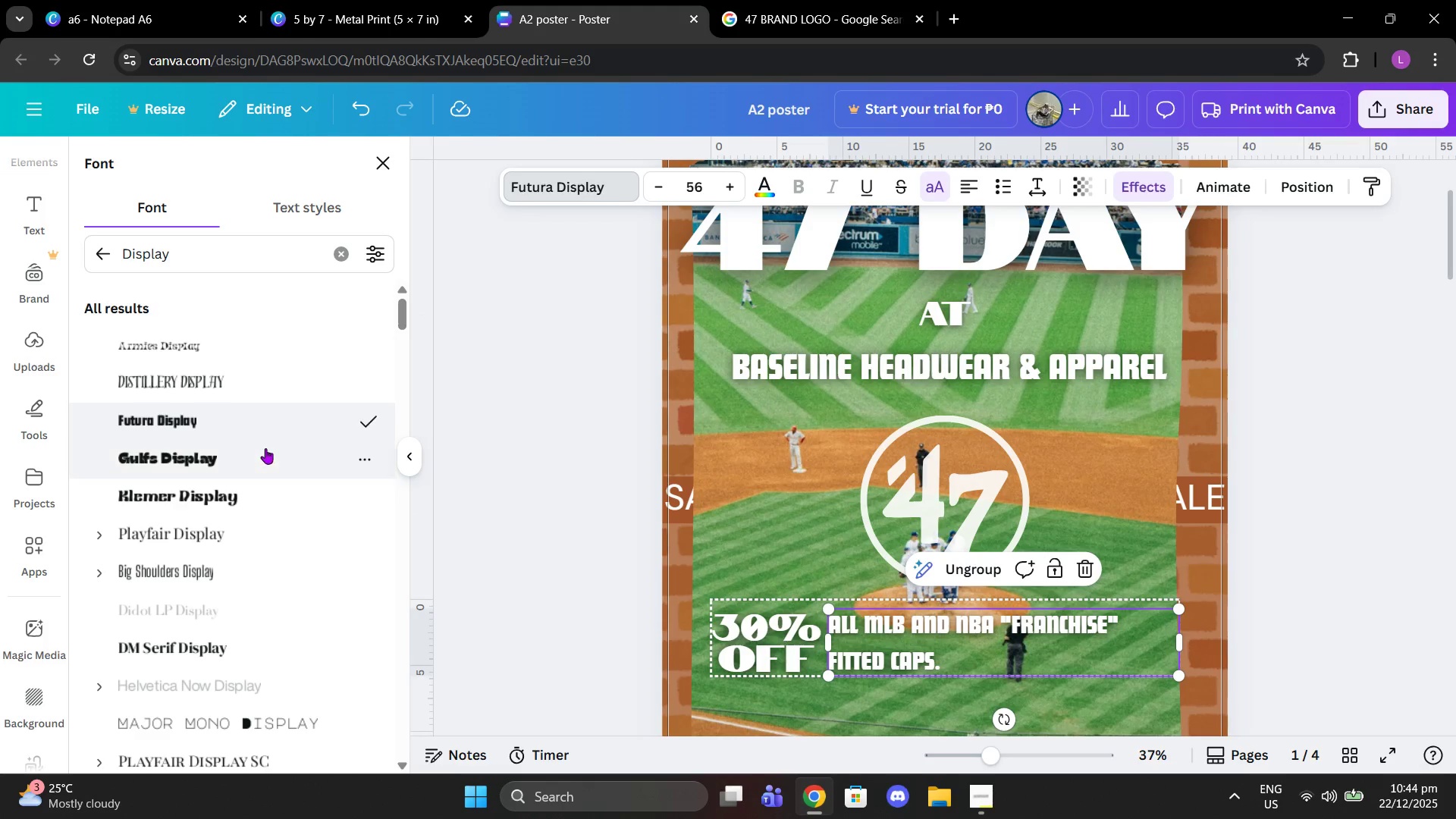 
left_click([252, 473])
 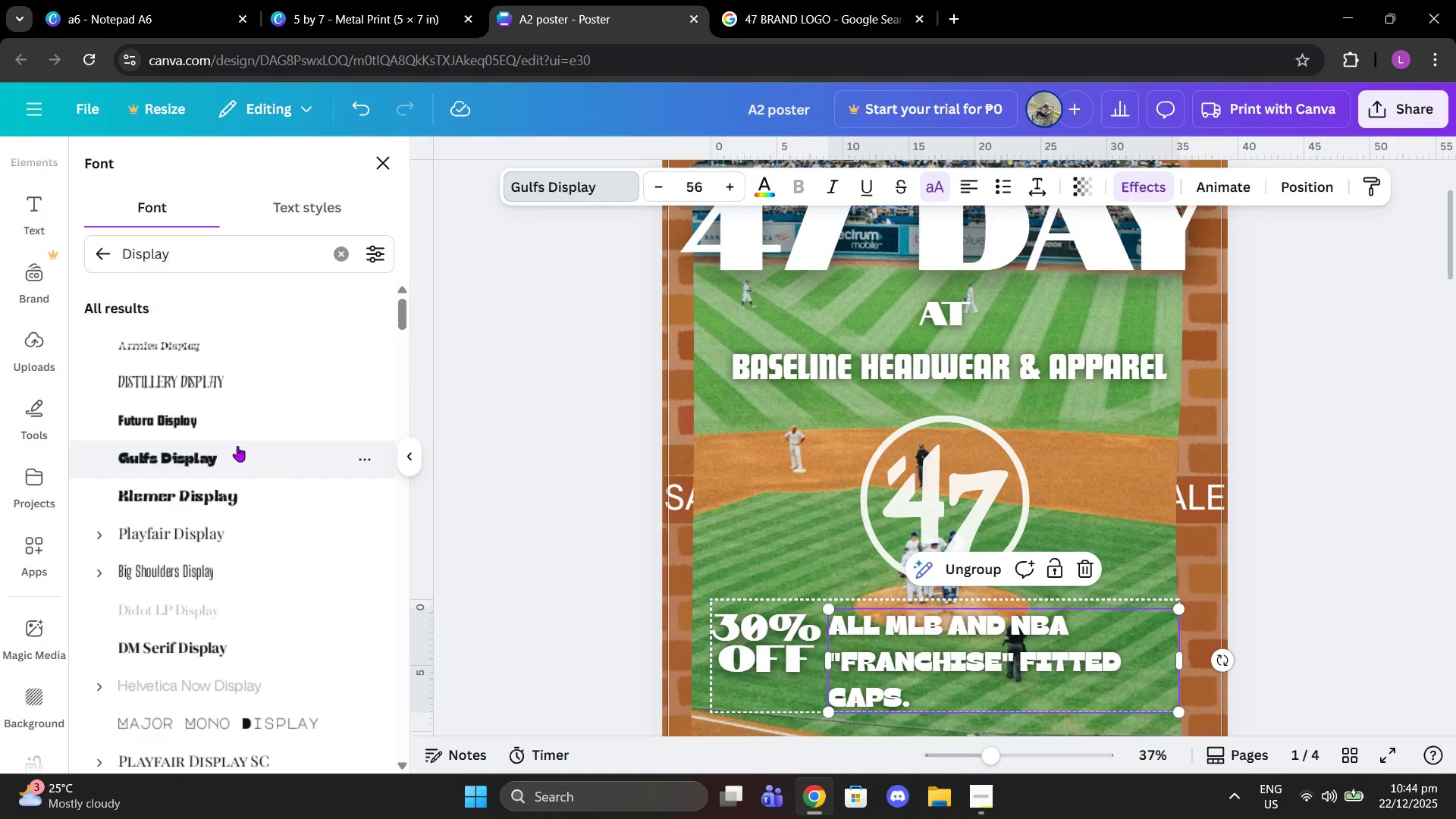 
left_click([229, 423])
 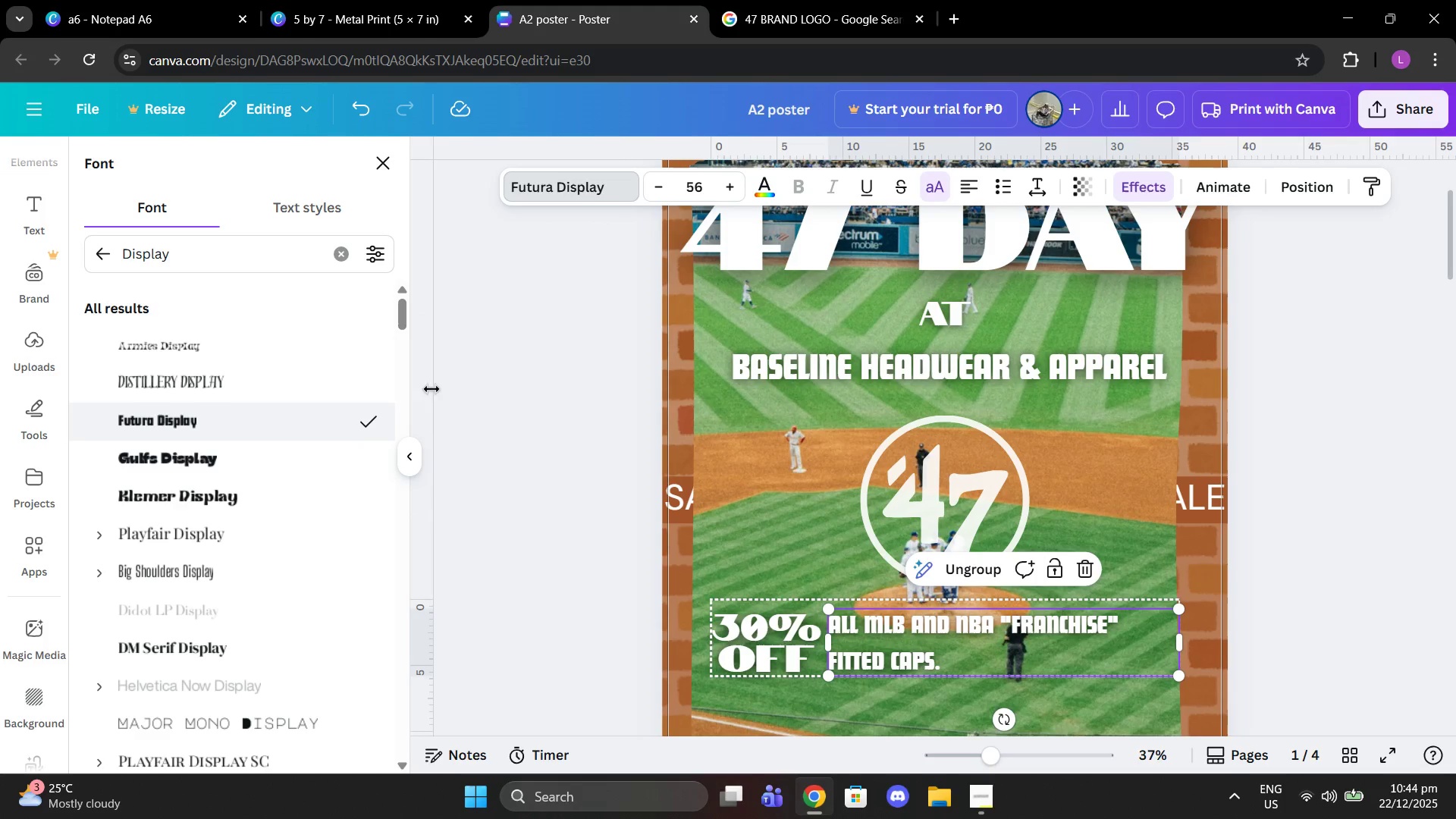 
left_click([450, 385])
 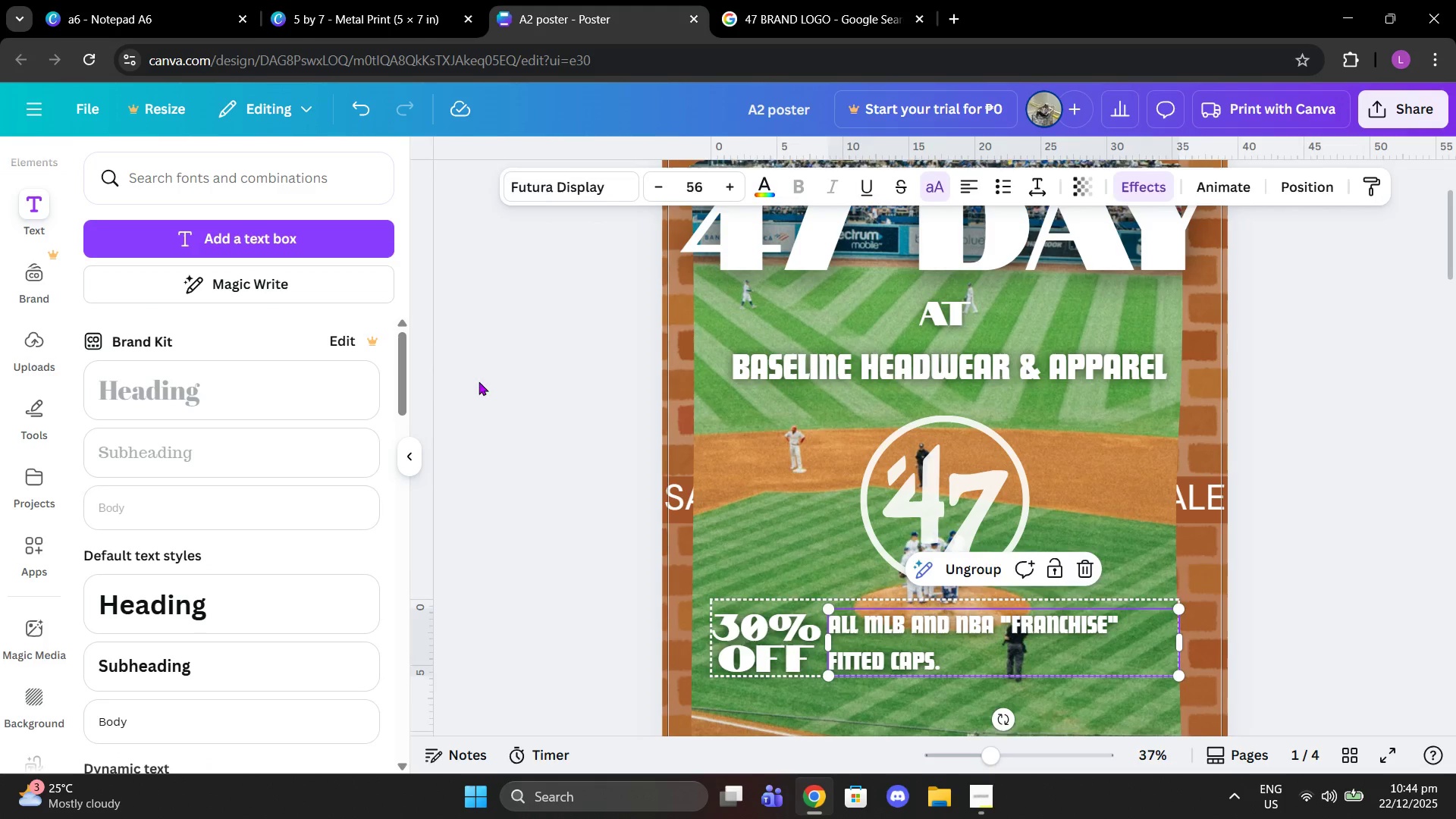 
left_click([487, 380])
 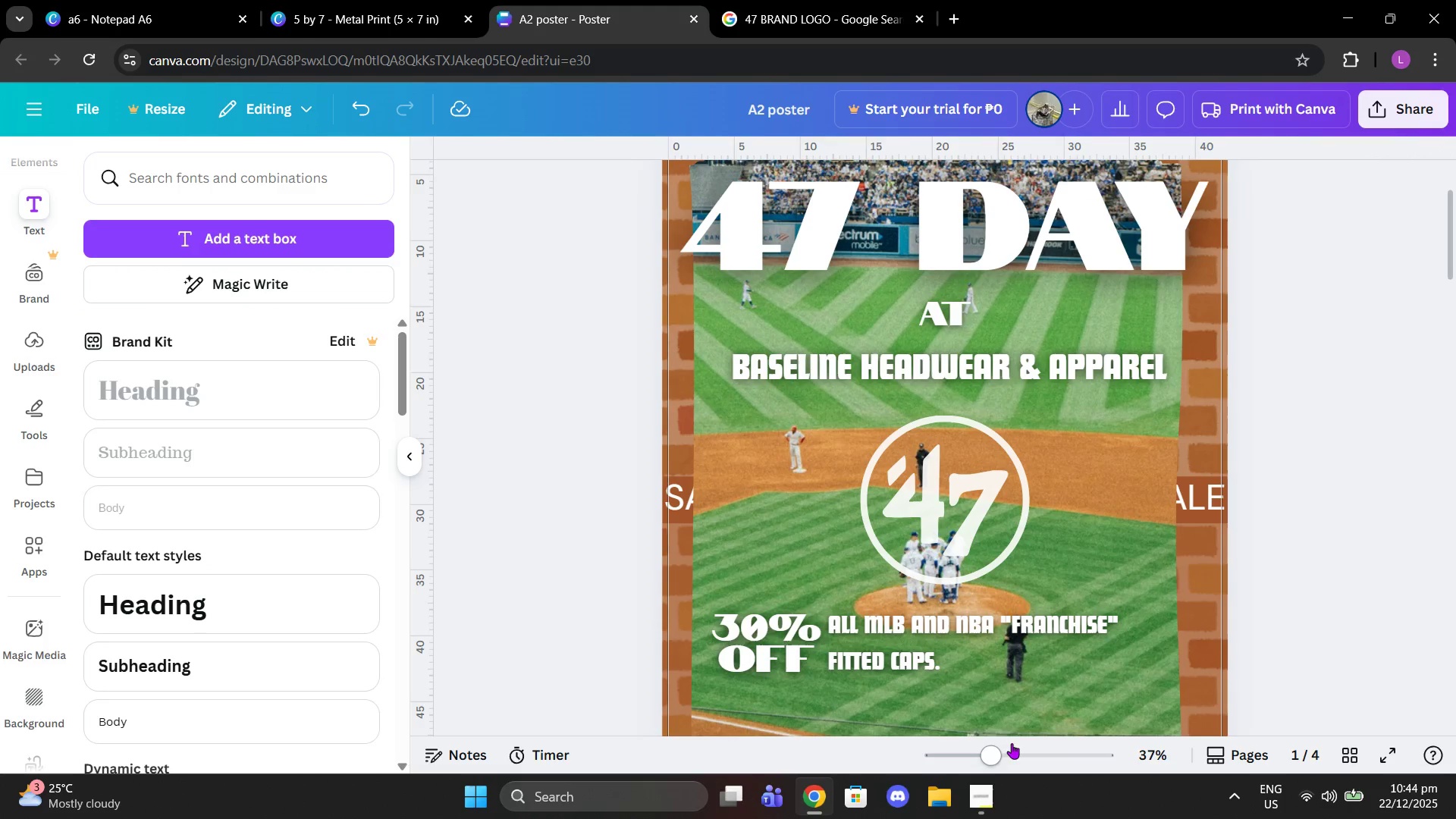 
left_click_drag(start_coordinate=[991, 755], to_coordinate=[1017, 756])
 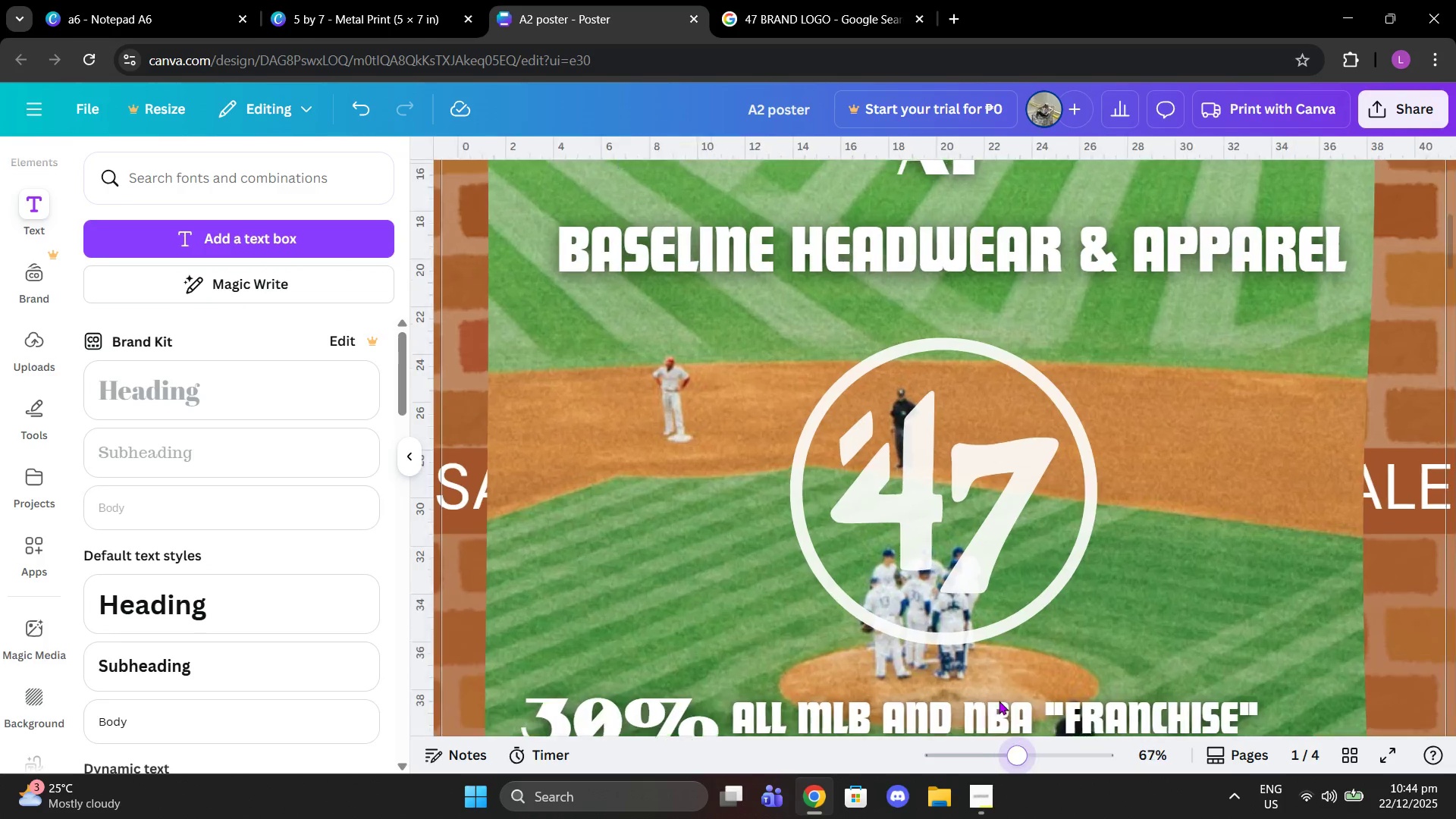 
scroll: coordinate [999, 701], scroll_direction: down, amount: 3.0
 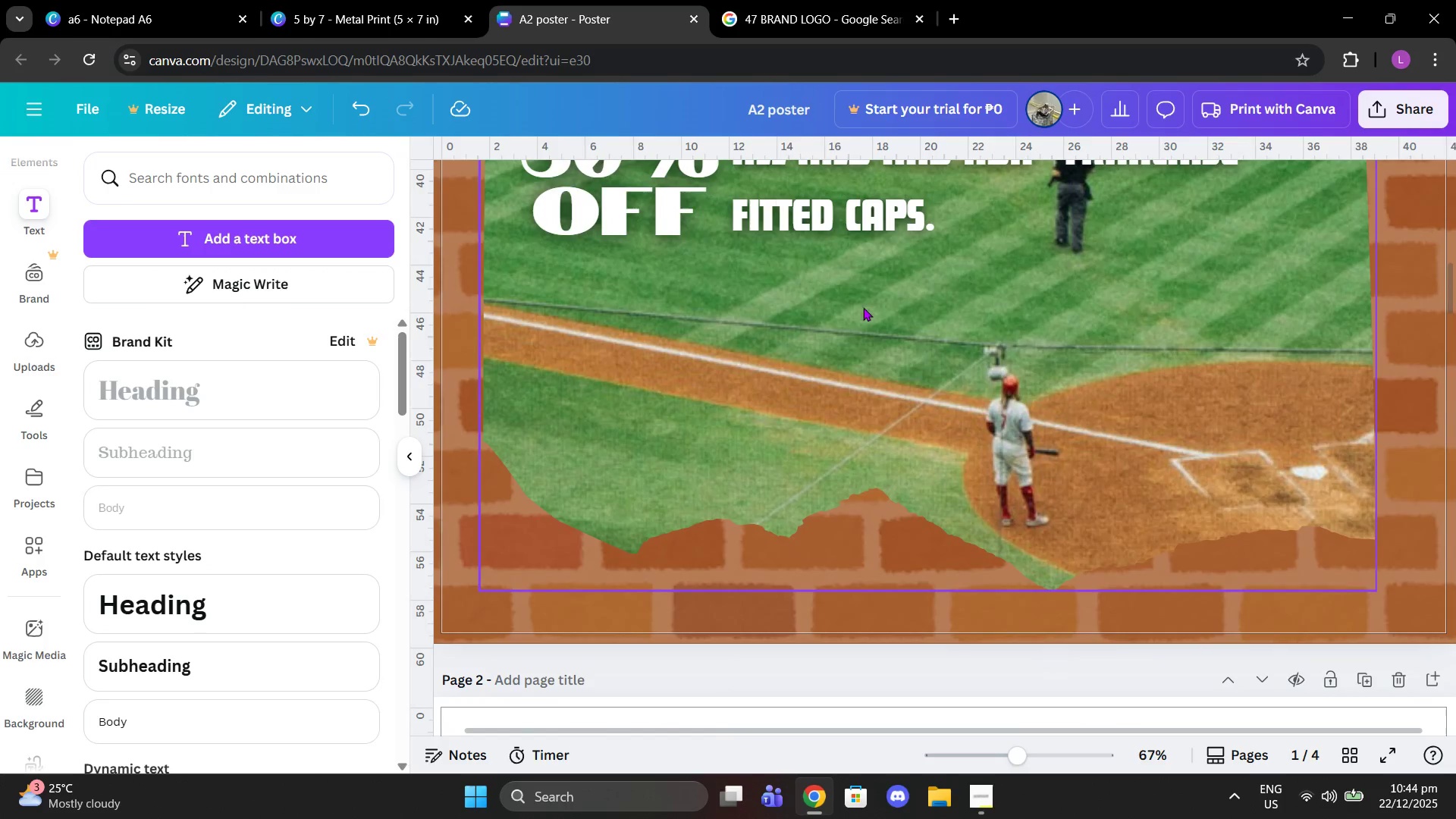 
scroll: coordinate [886, 379], scroll_direction: up, amount: 2.0
 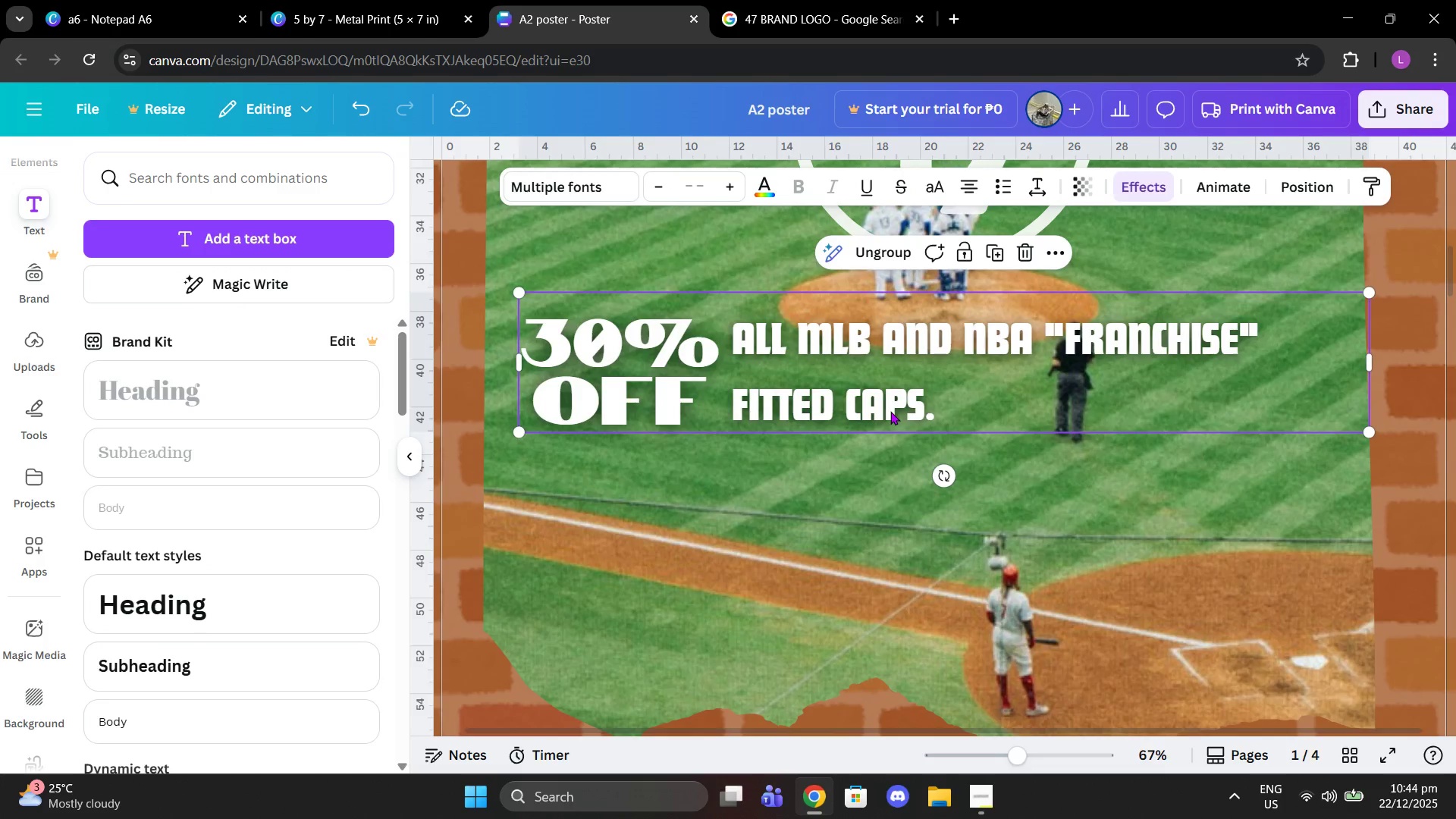 
double_click([859, 369])